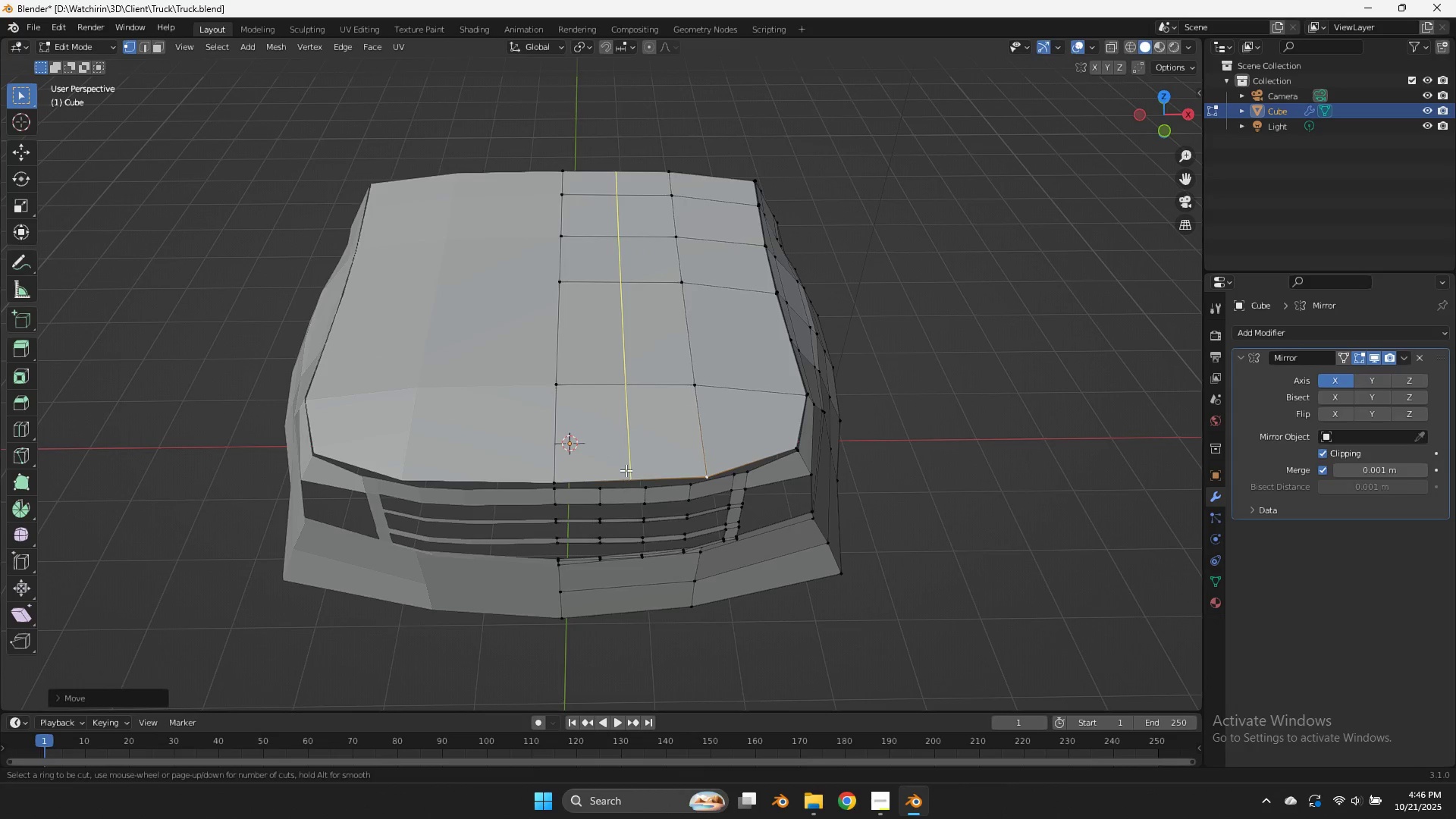 
scroll: coordinate [626, 470], scroll_direction: up, amount: 2.0
 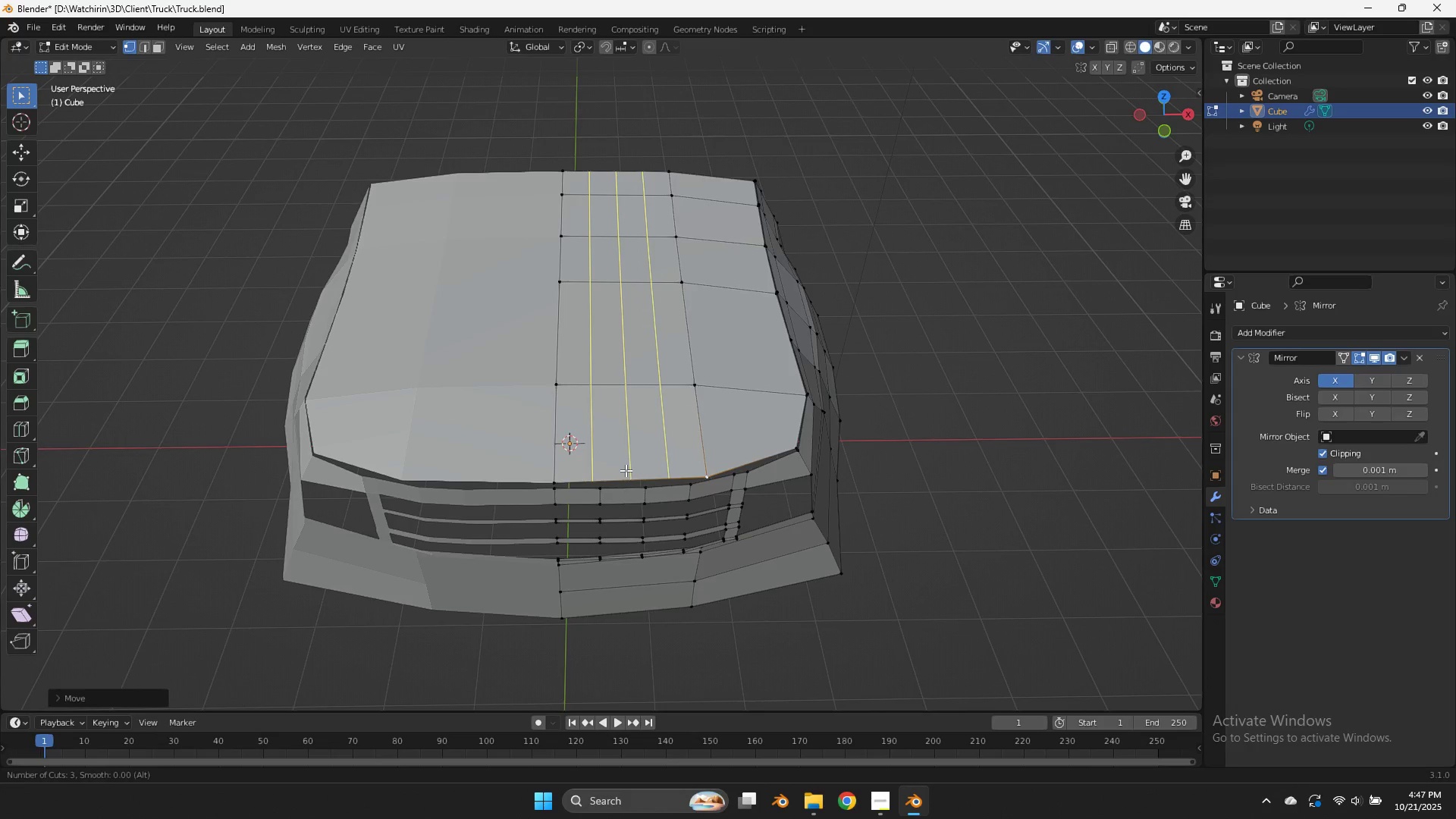 
scroll: coordinate [626, 470], scroll_direction: down, amount: 1.0
 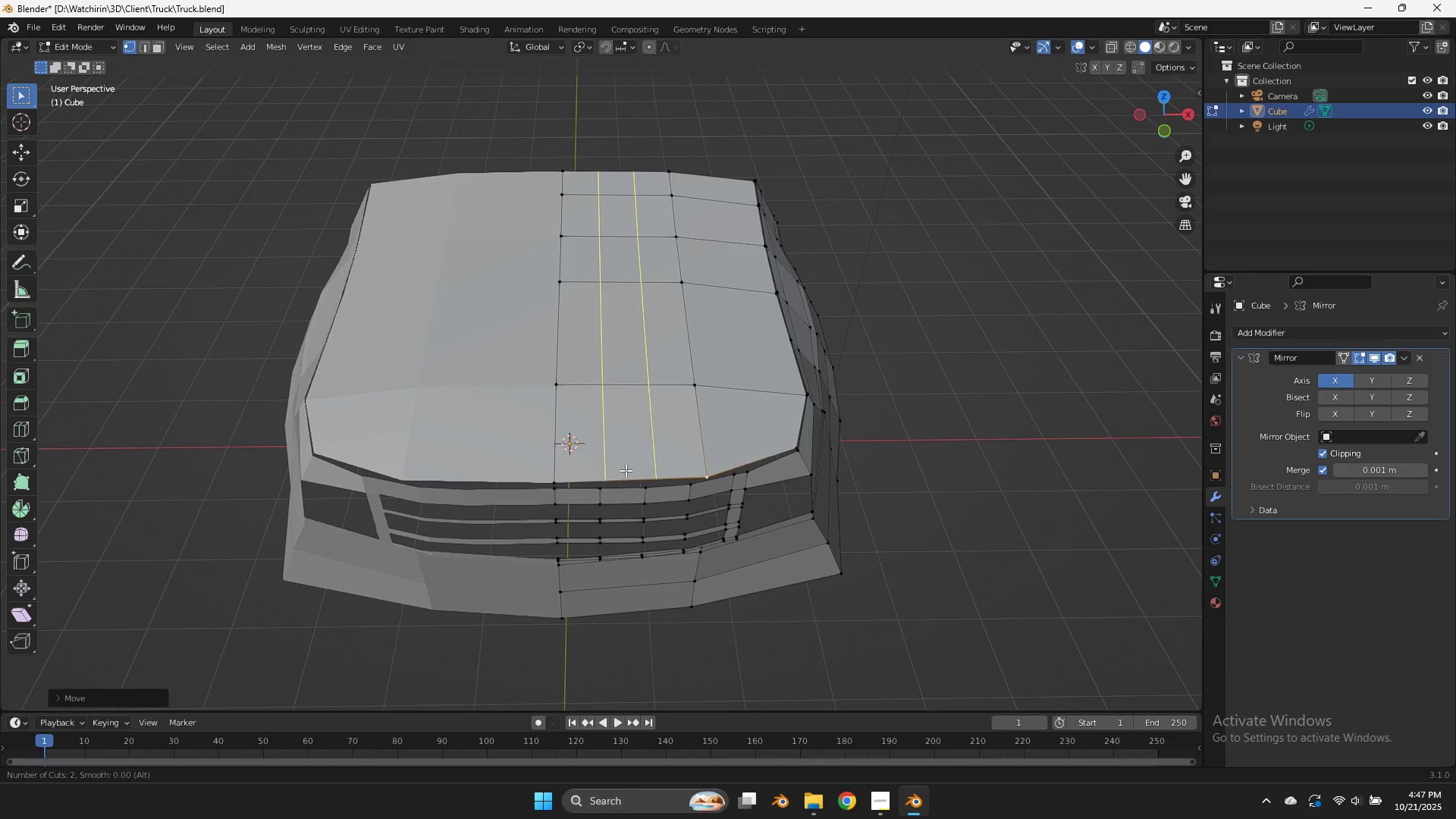 
left_click([626, 470])
 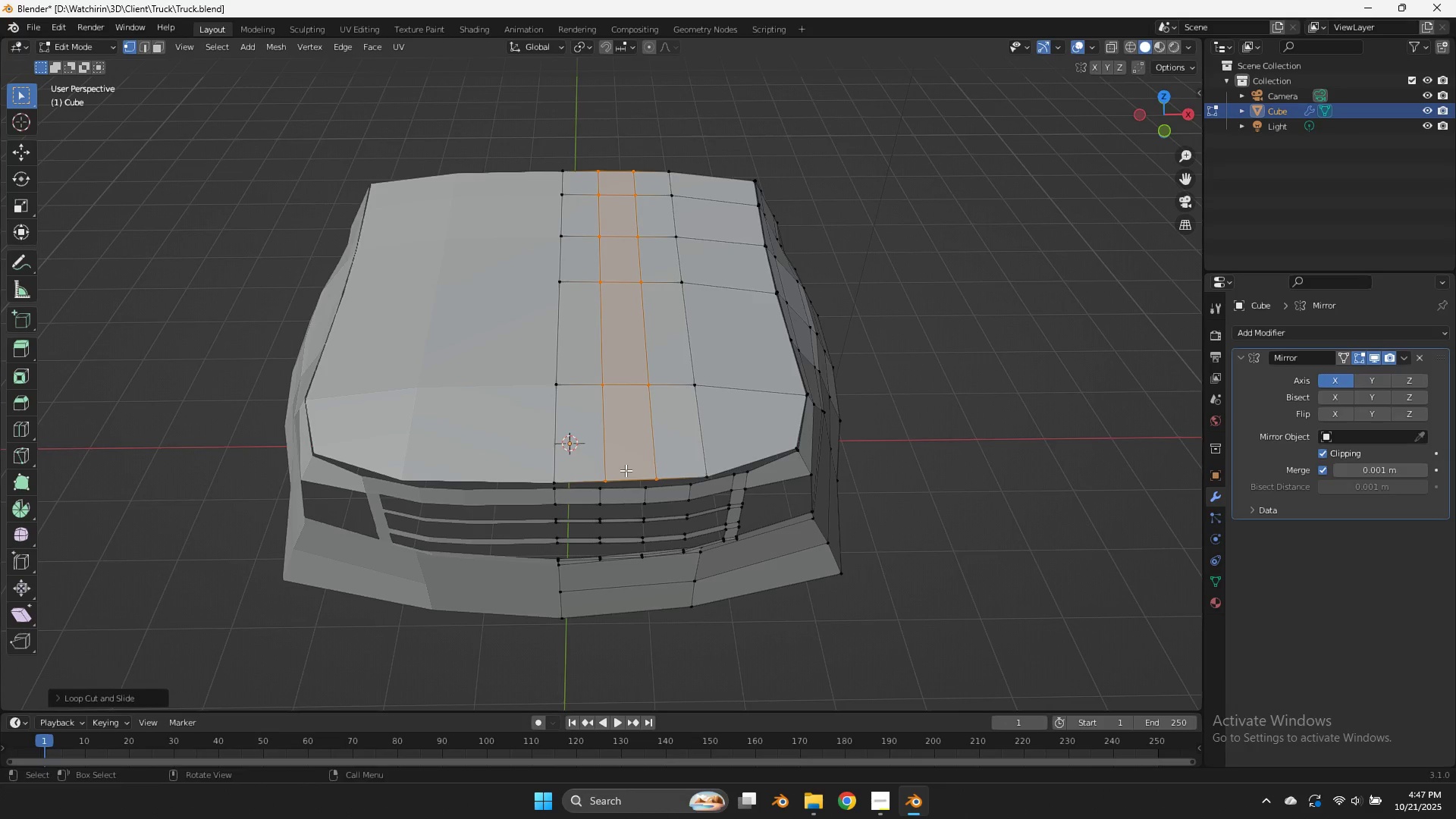 
right_click([626, 470])
 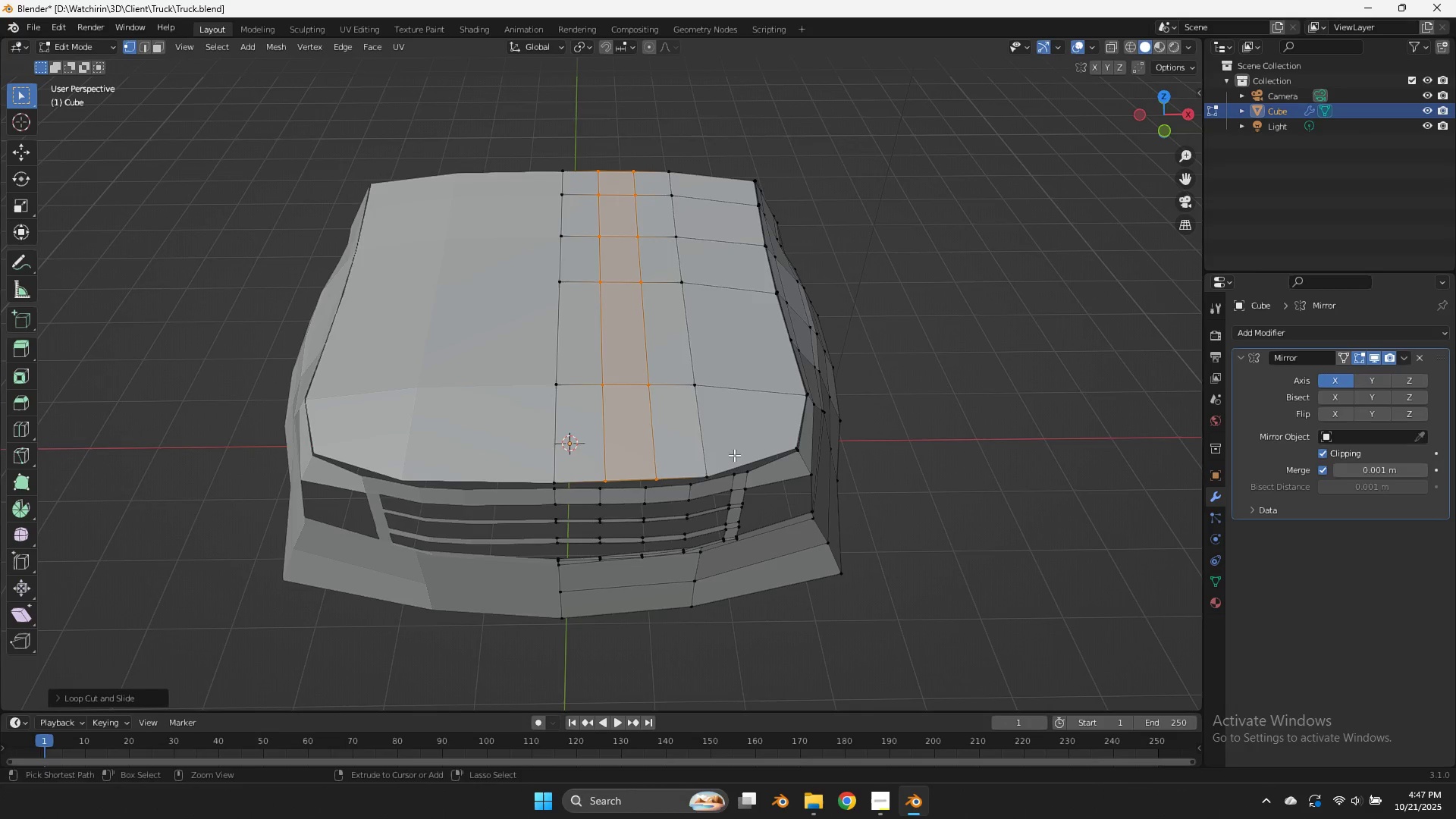 
key(Control+R)
 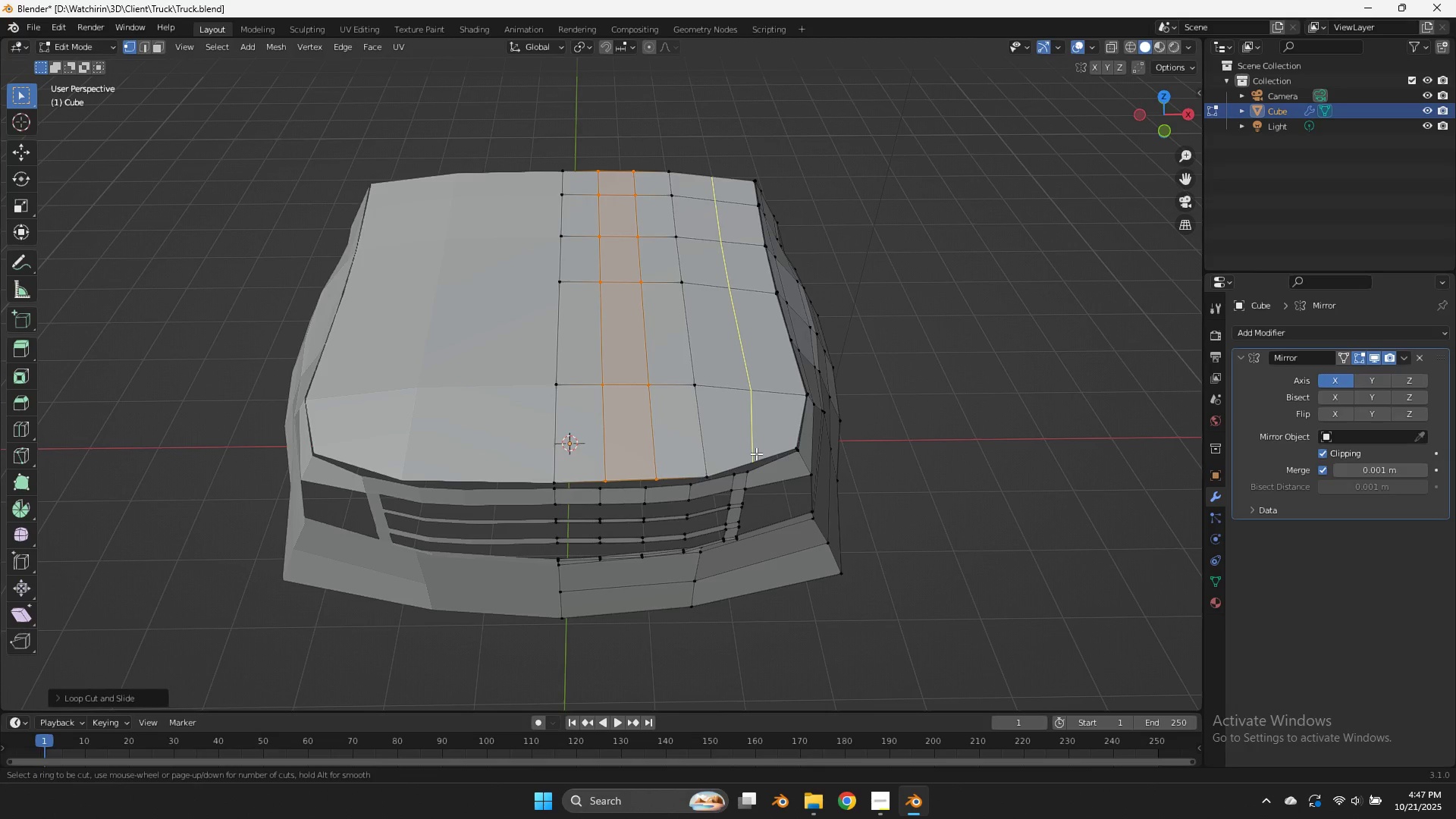 
scroll: coordinate [756, 453], scroll_direction: up, amount: 1.0
 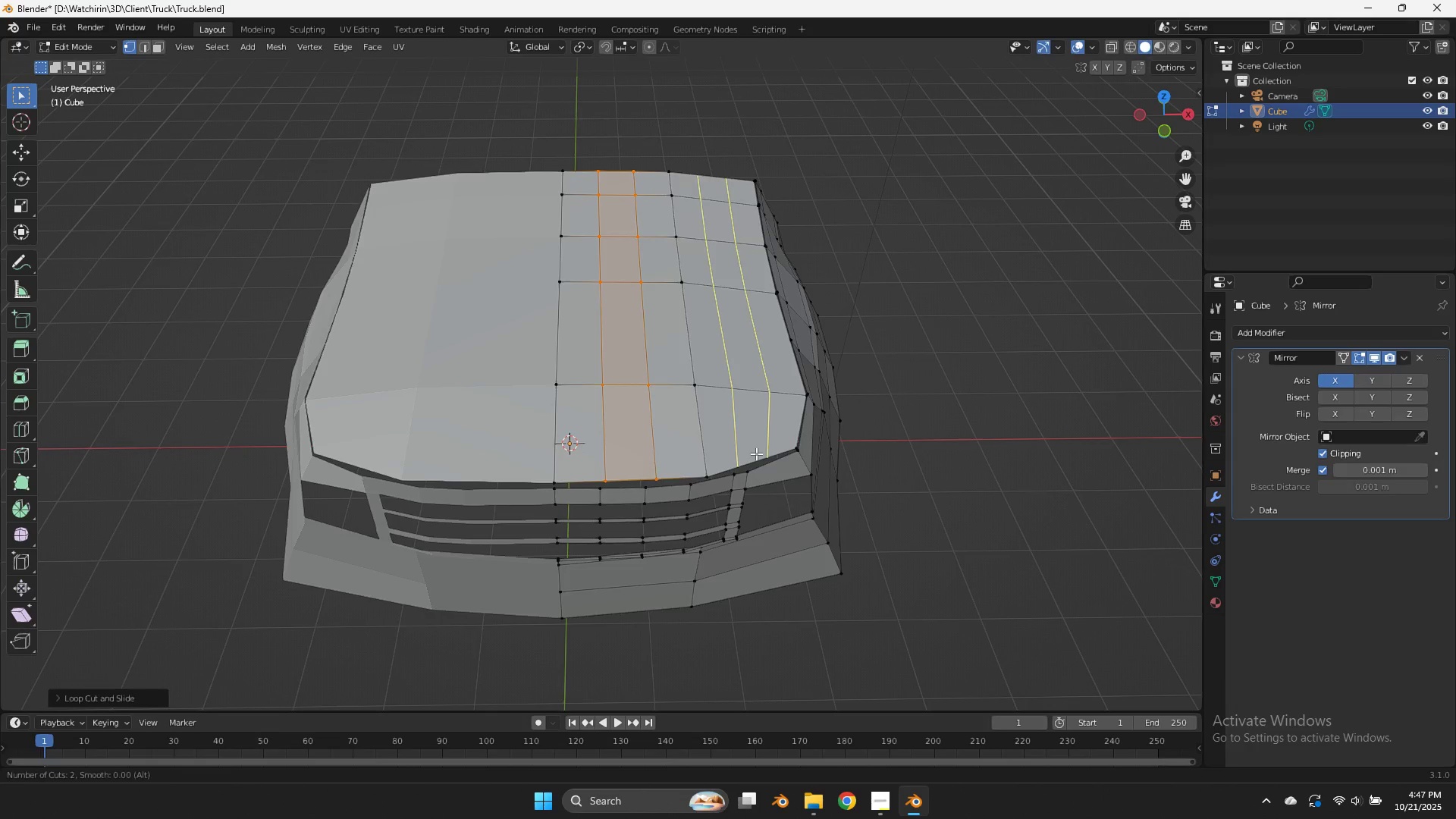 
left_click([756, 453])
 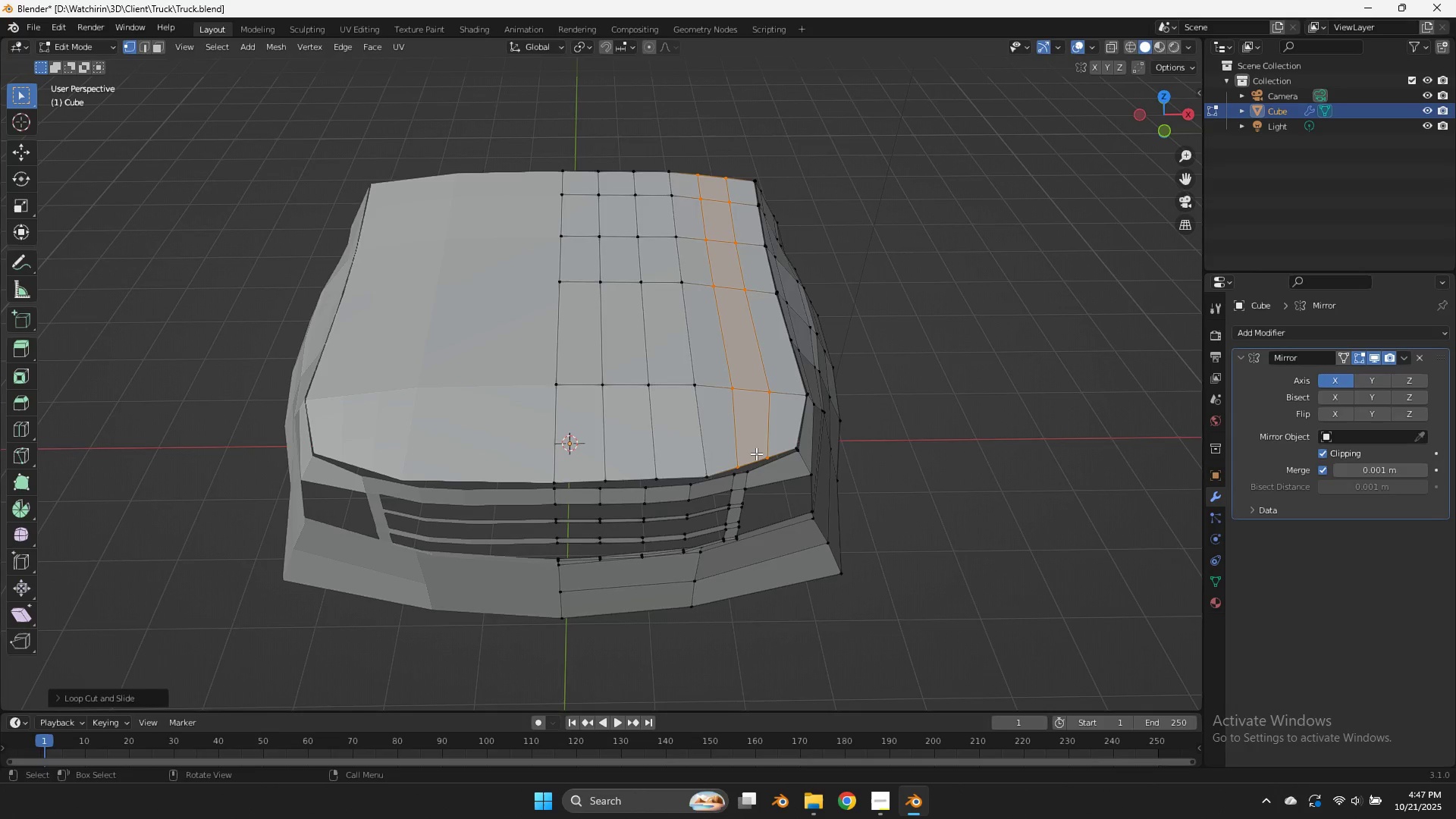 
right_click([756, 453])
 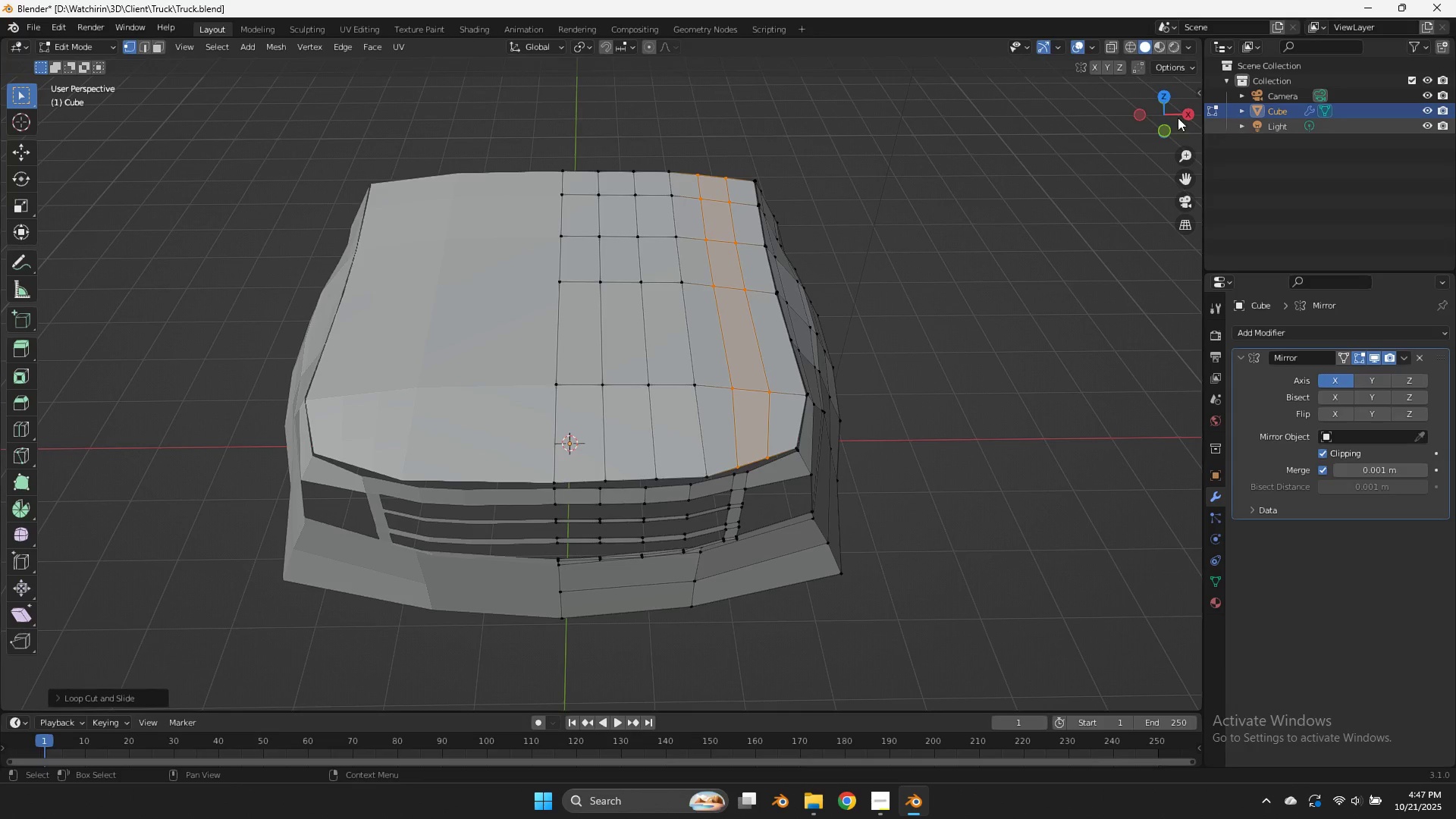 
left_click_drag(start_coordinate=[1166, 113], to_coordinate=[33, 64])
 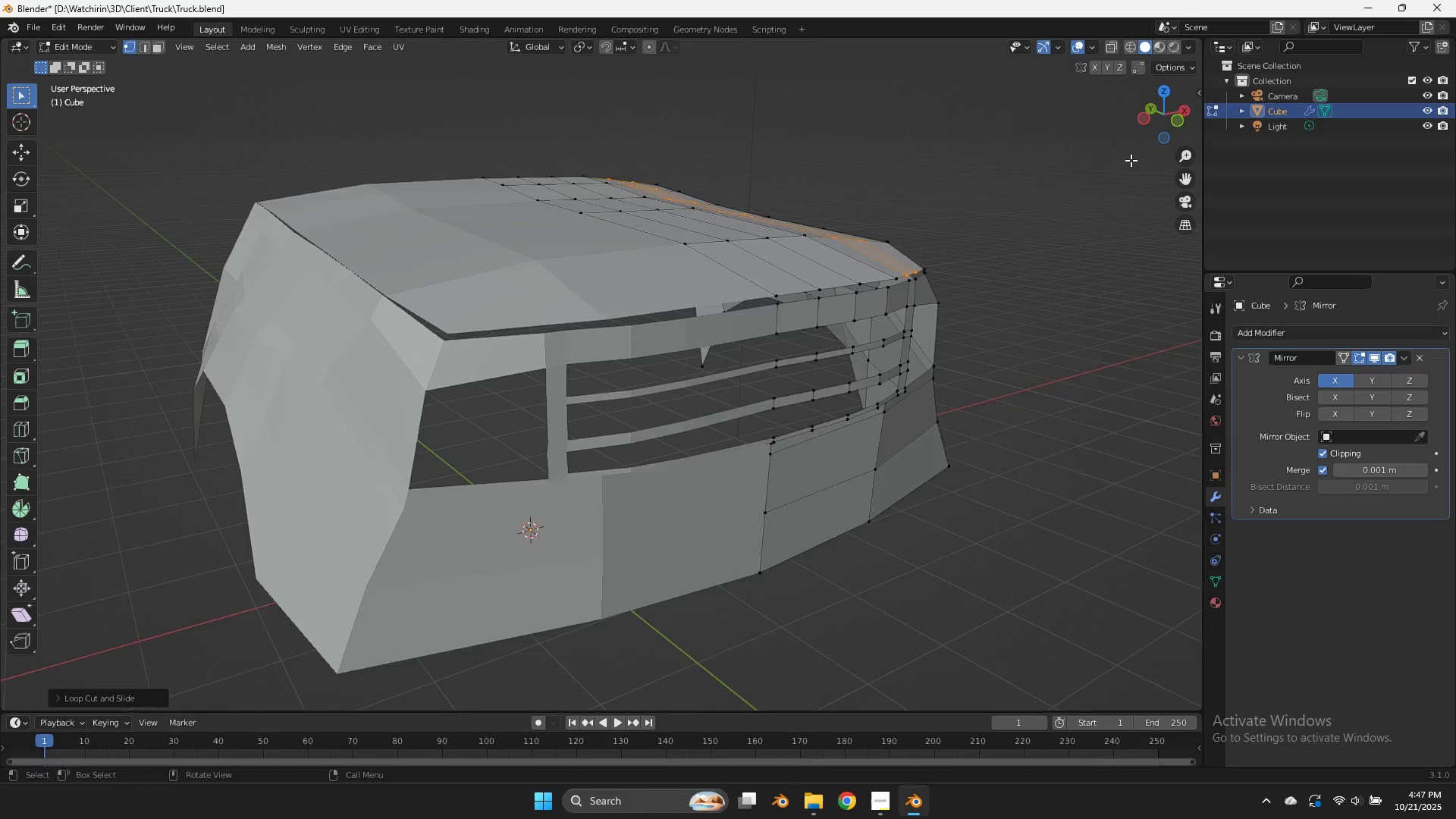 
scroll: coordinate [1131, 160], scroll_direction: up, amount: 2.0
 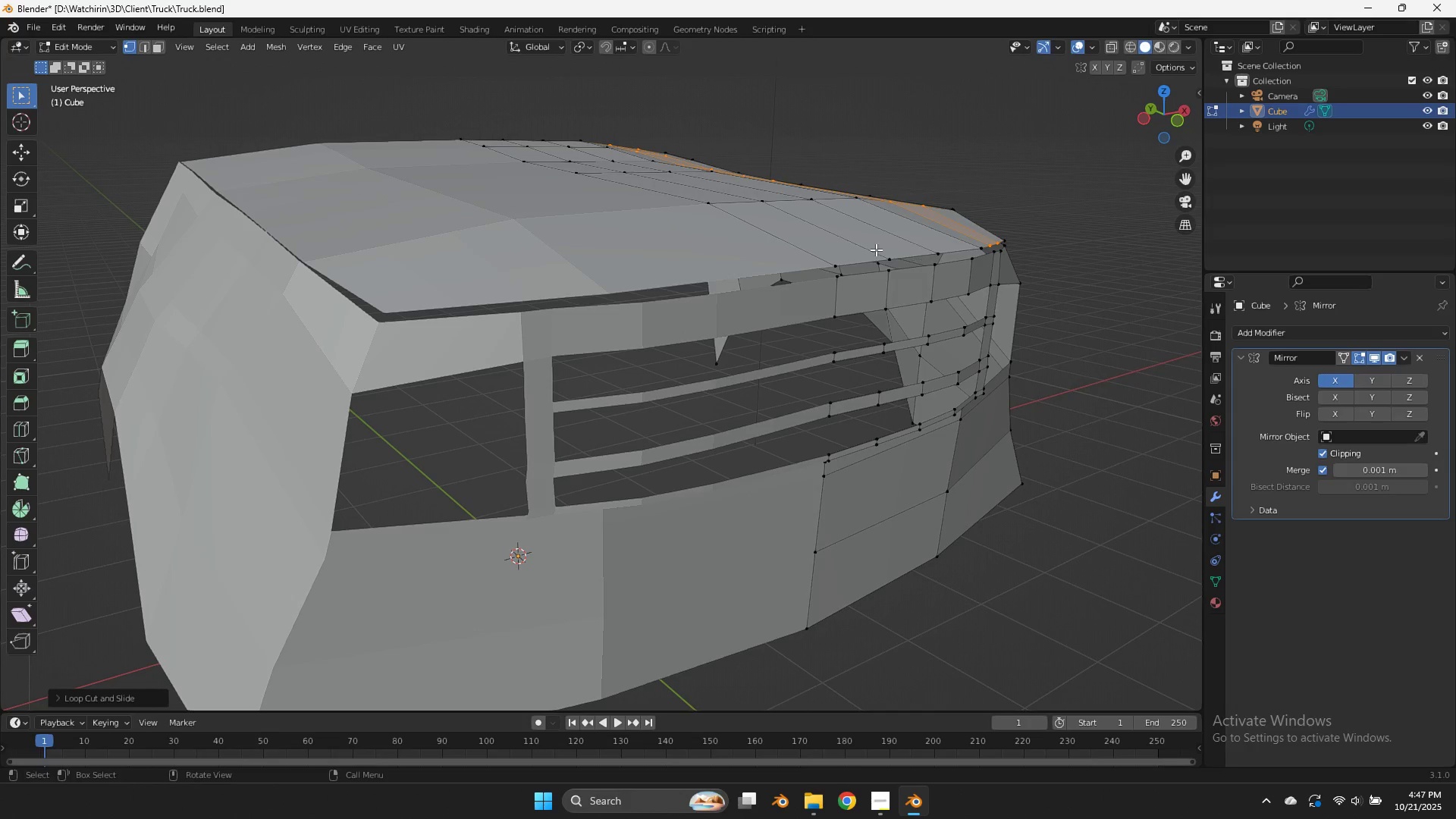 
left_click([876, 249])
 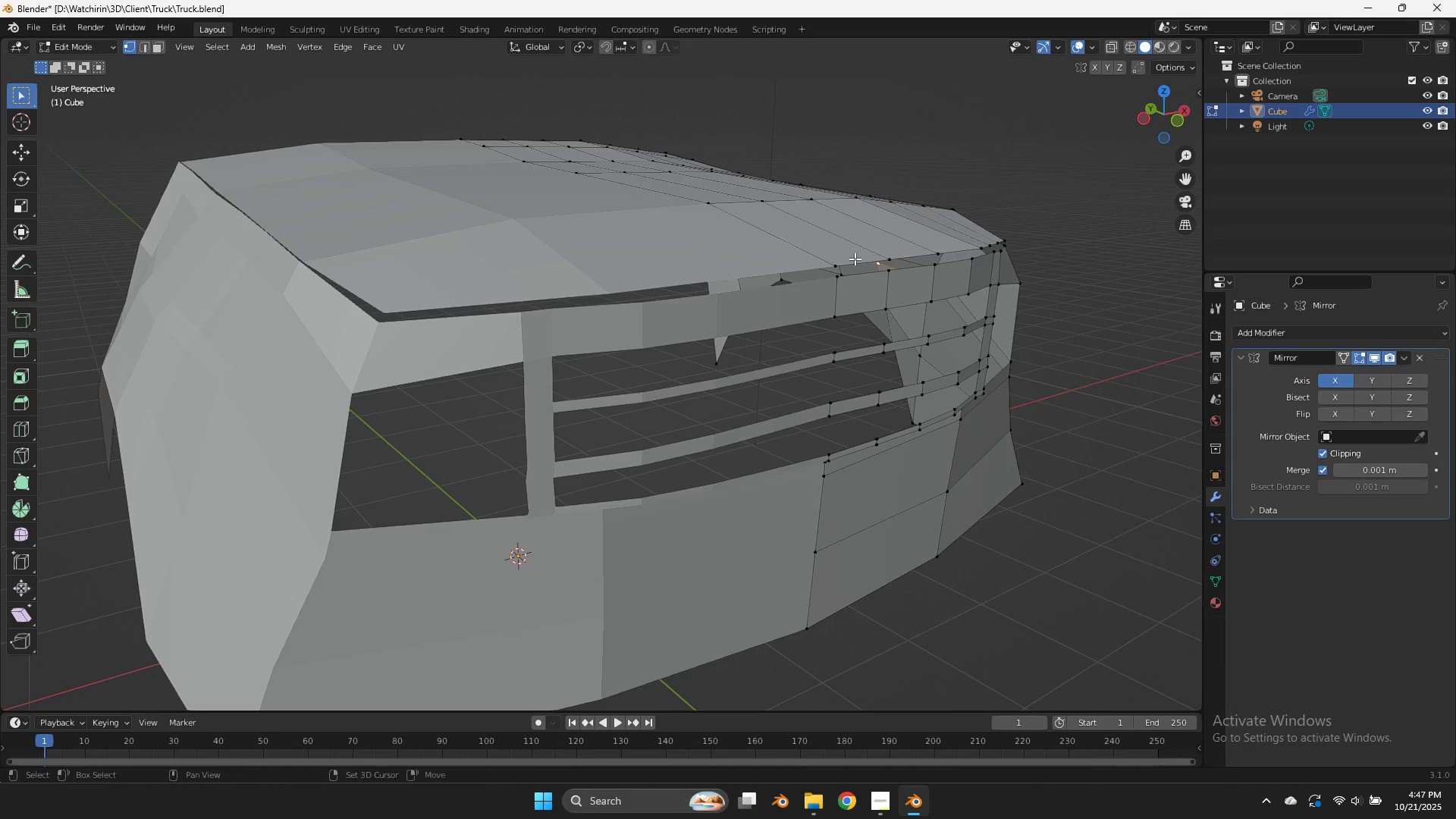 
key(Shift+ShiftLeft)
 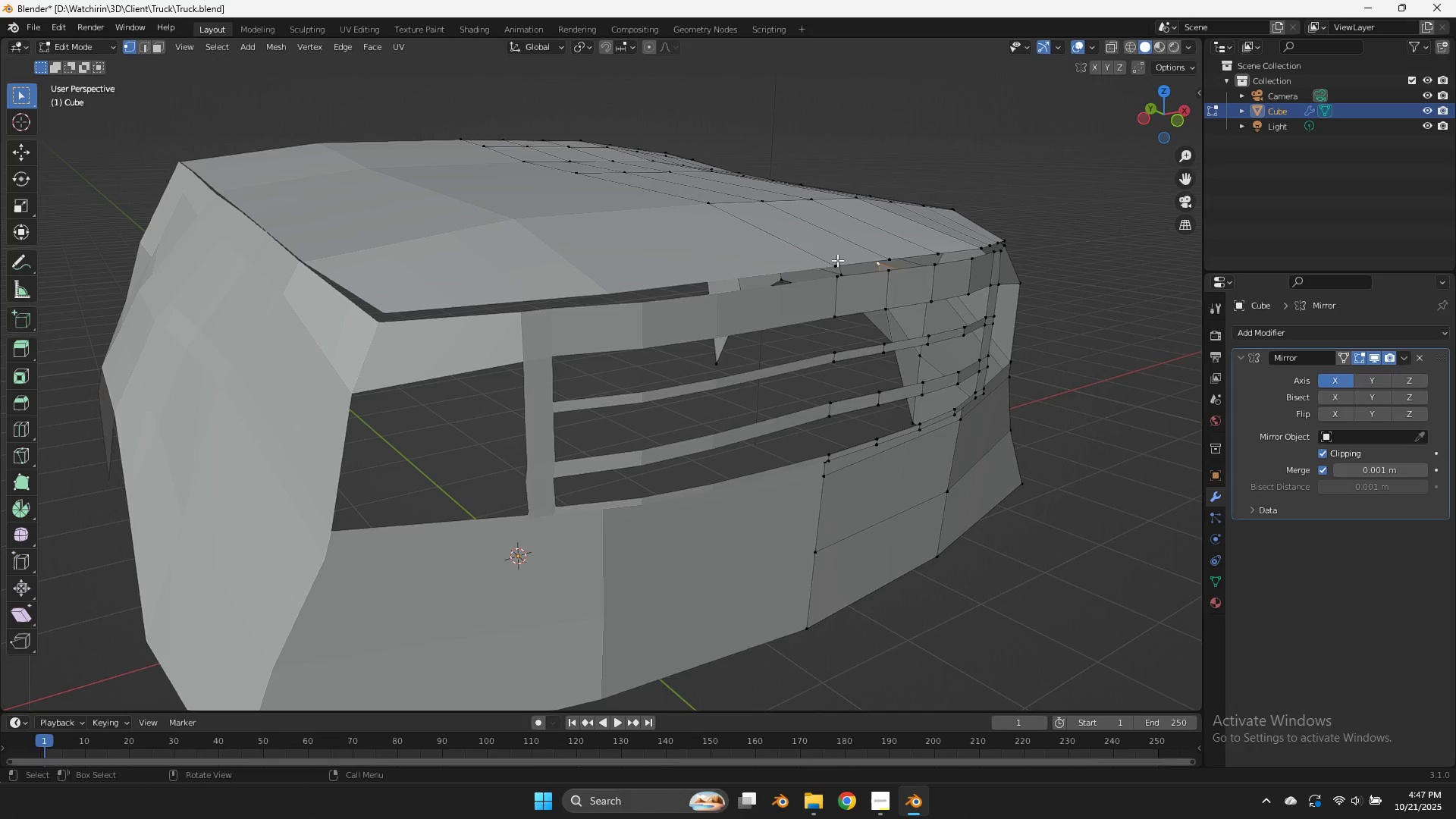 
left_click([837, 260])
 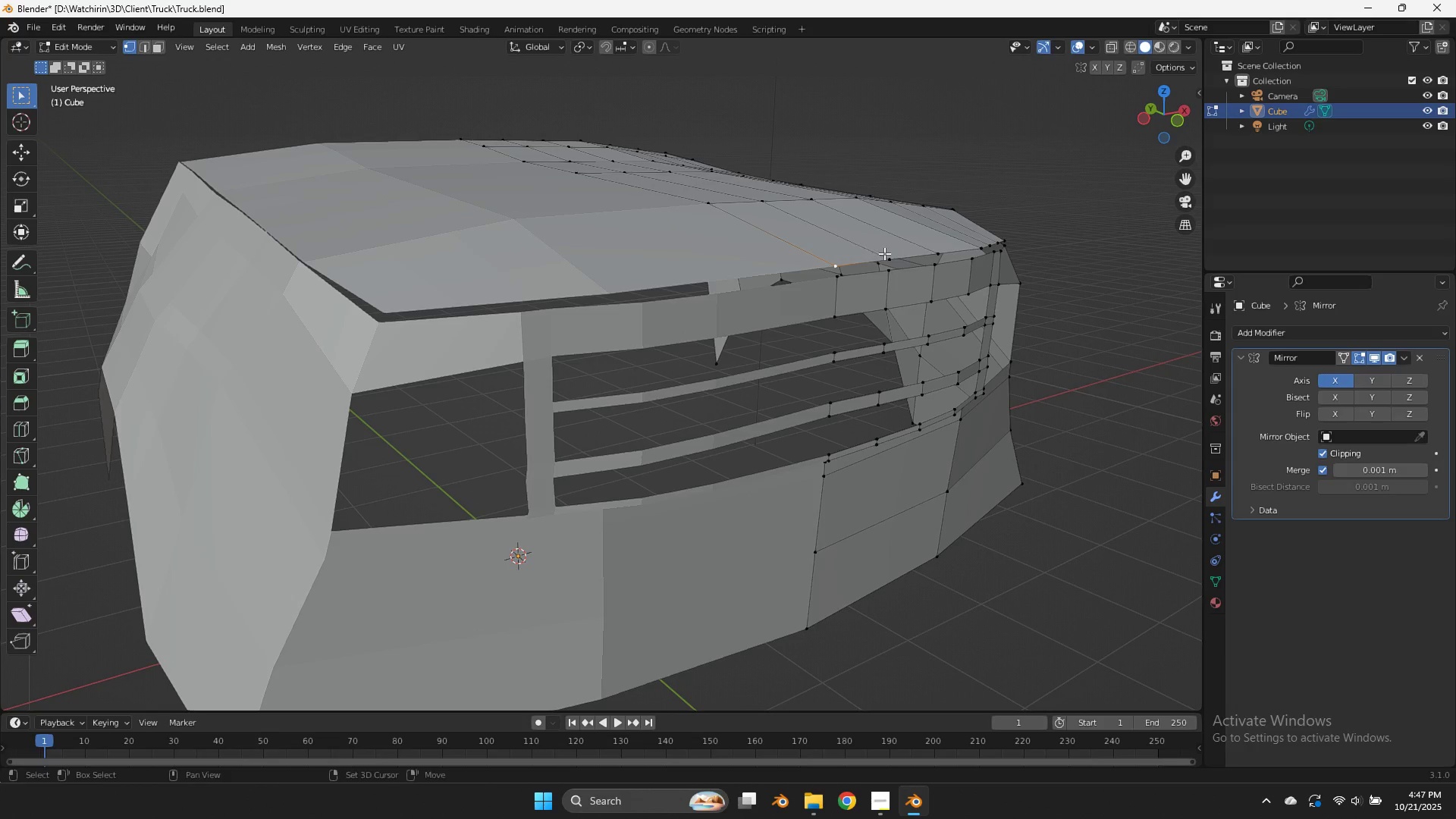 
hold_key(key=ShiftLeft, duration=0.46)
double_click([884, 253])
 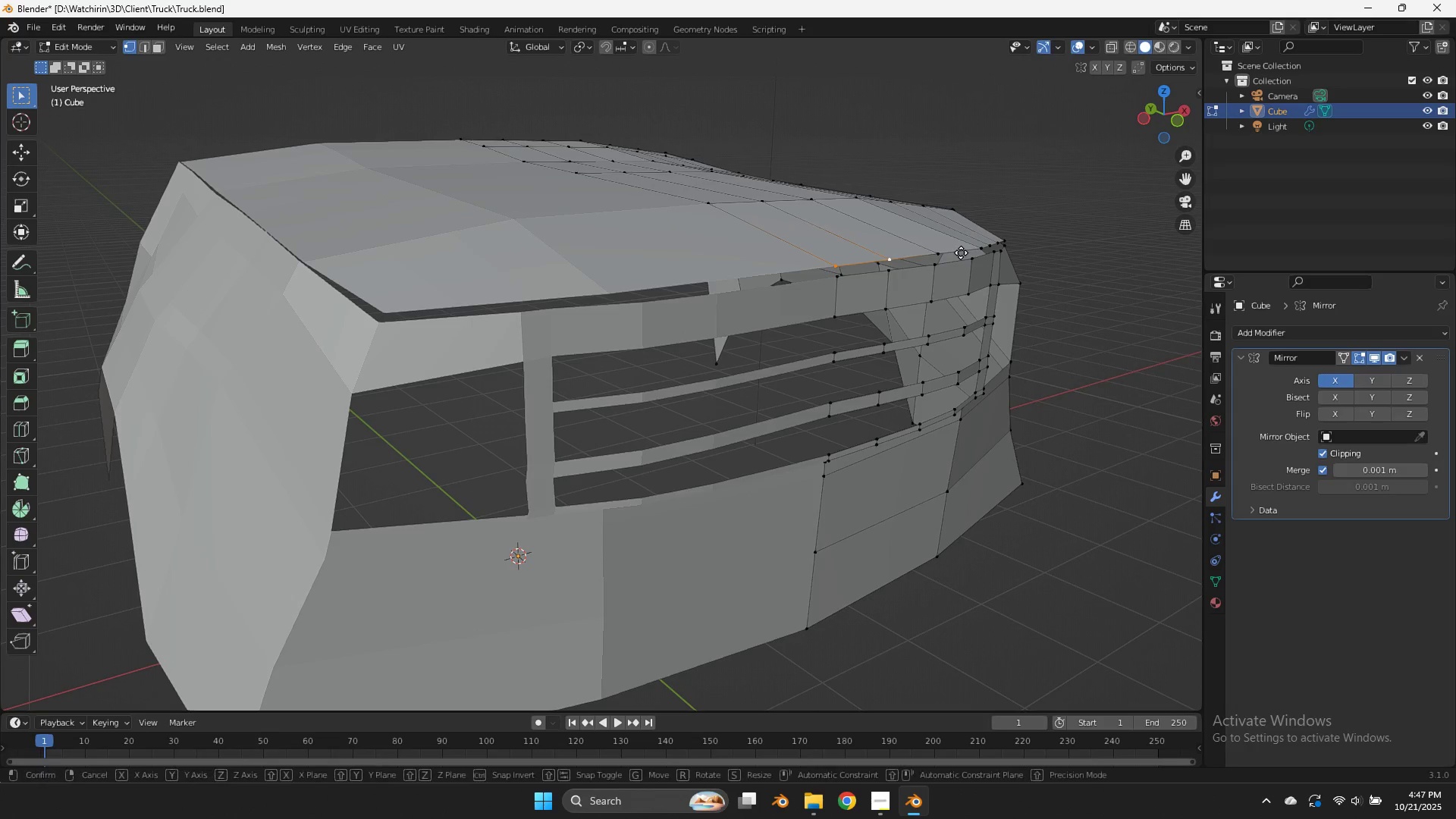 
type(gz)
 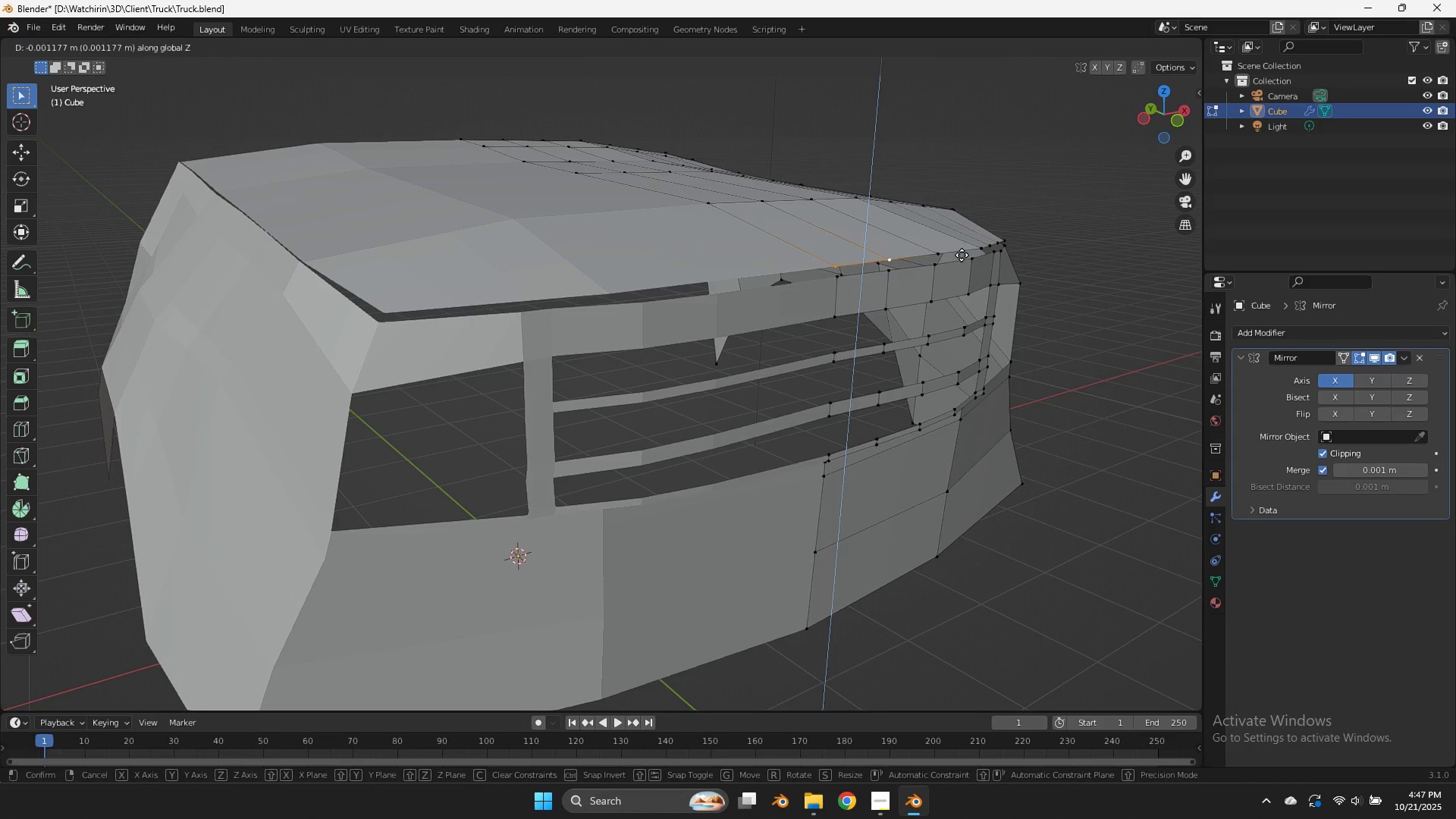 
hold_key(key=ShiftLeft, duration=1.17)
 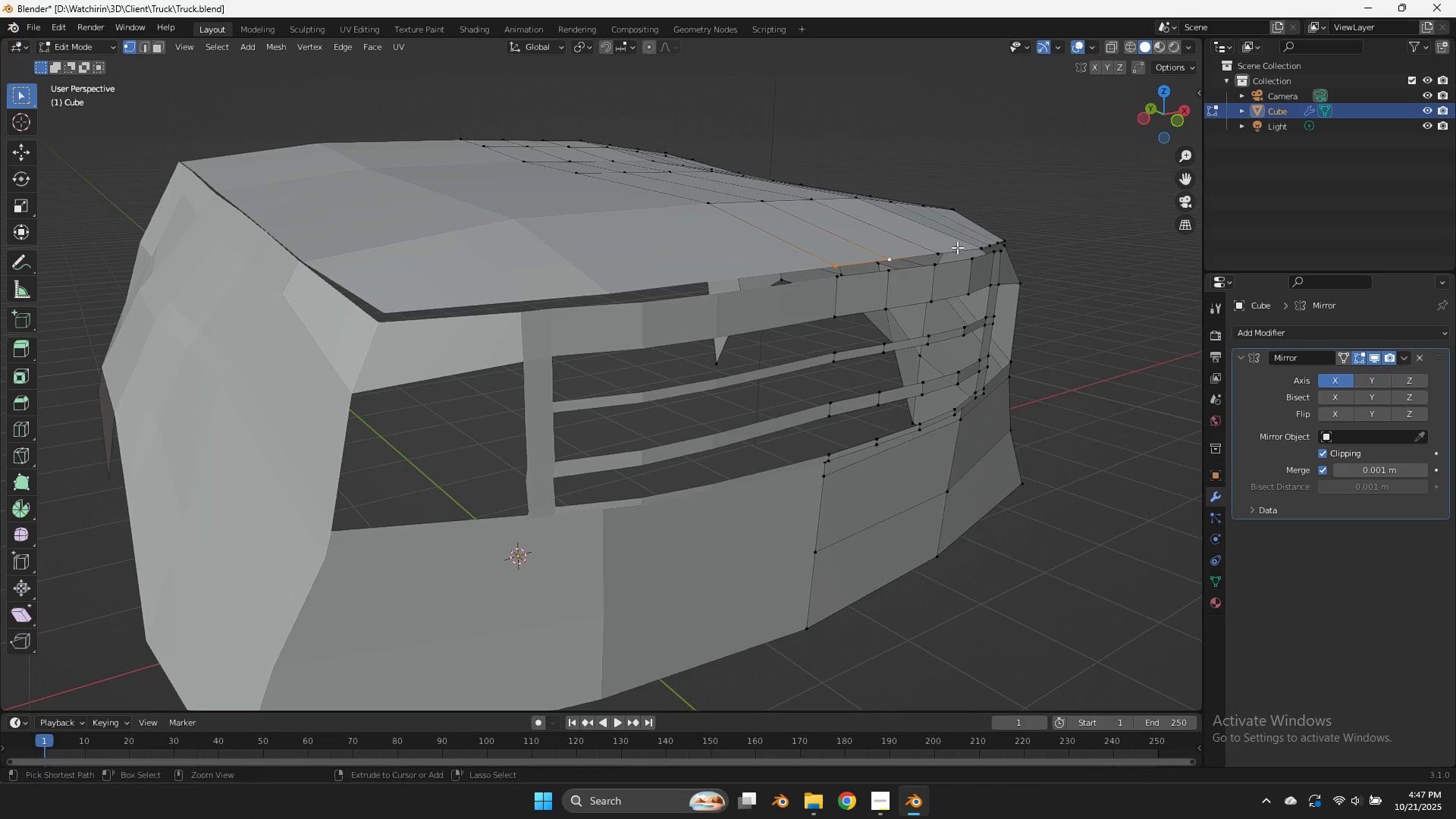 
key(Control+R)
 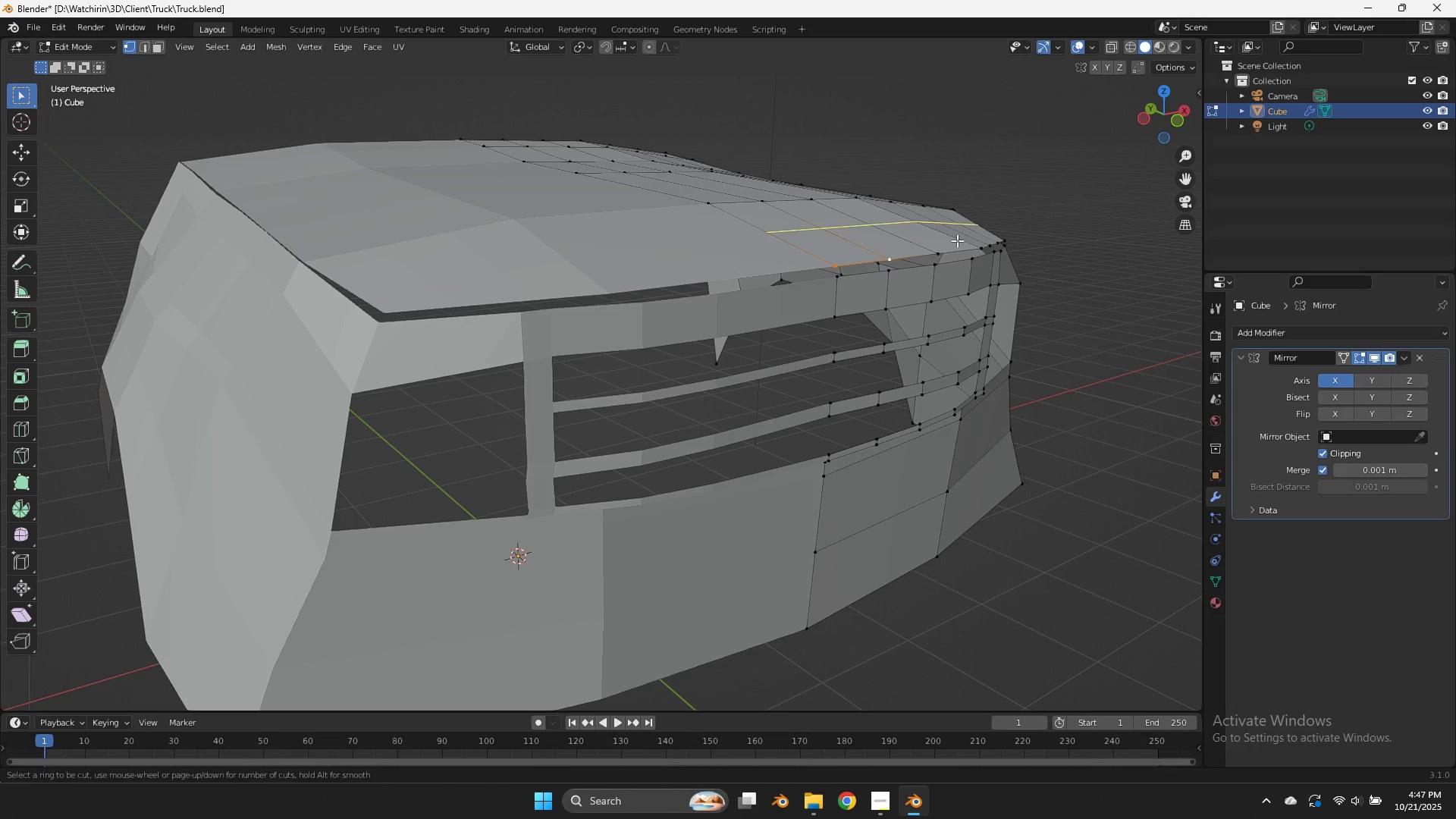 
left_click([957, 240])
 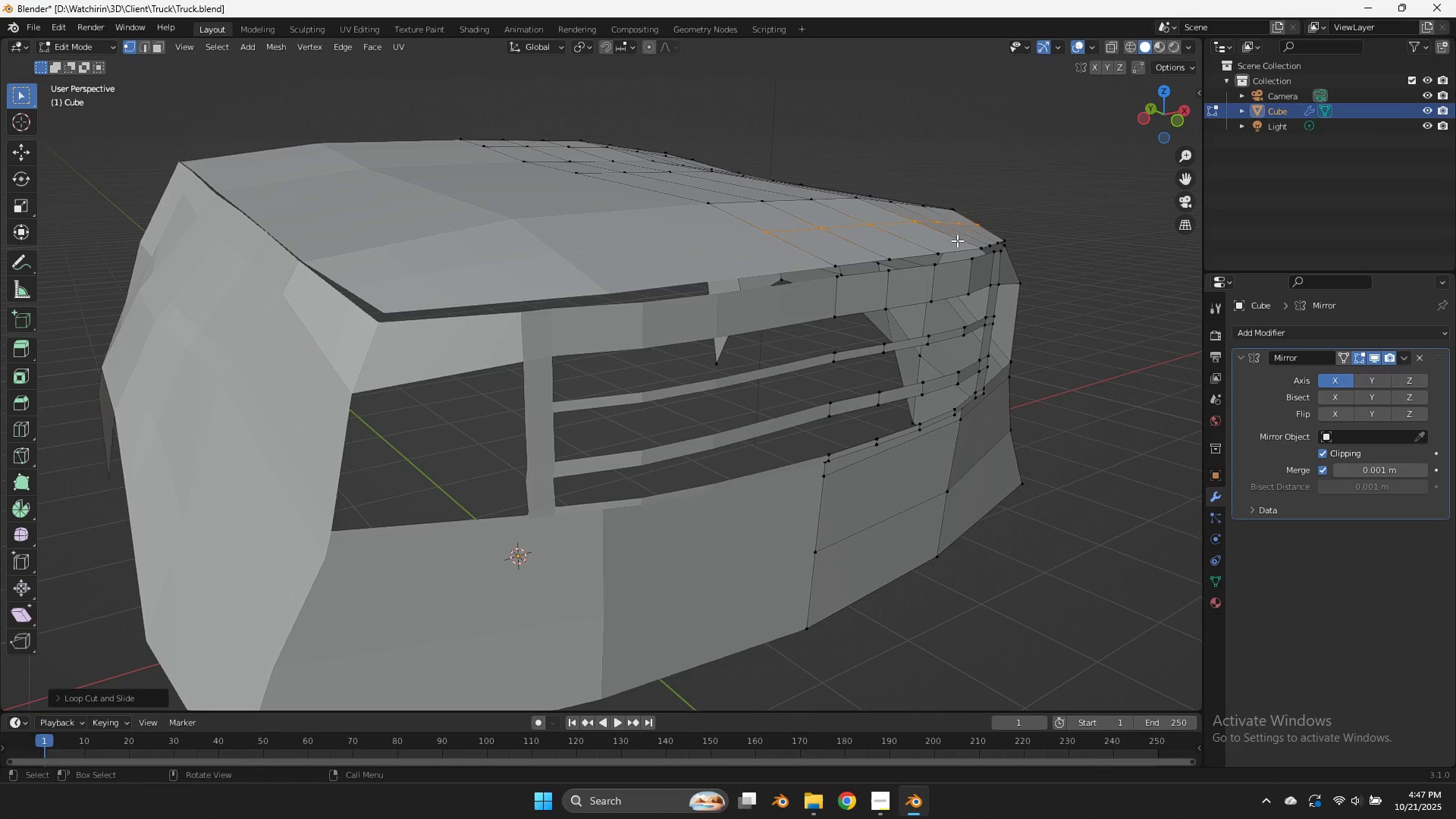 
right_click([957, 240])
 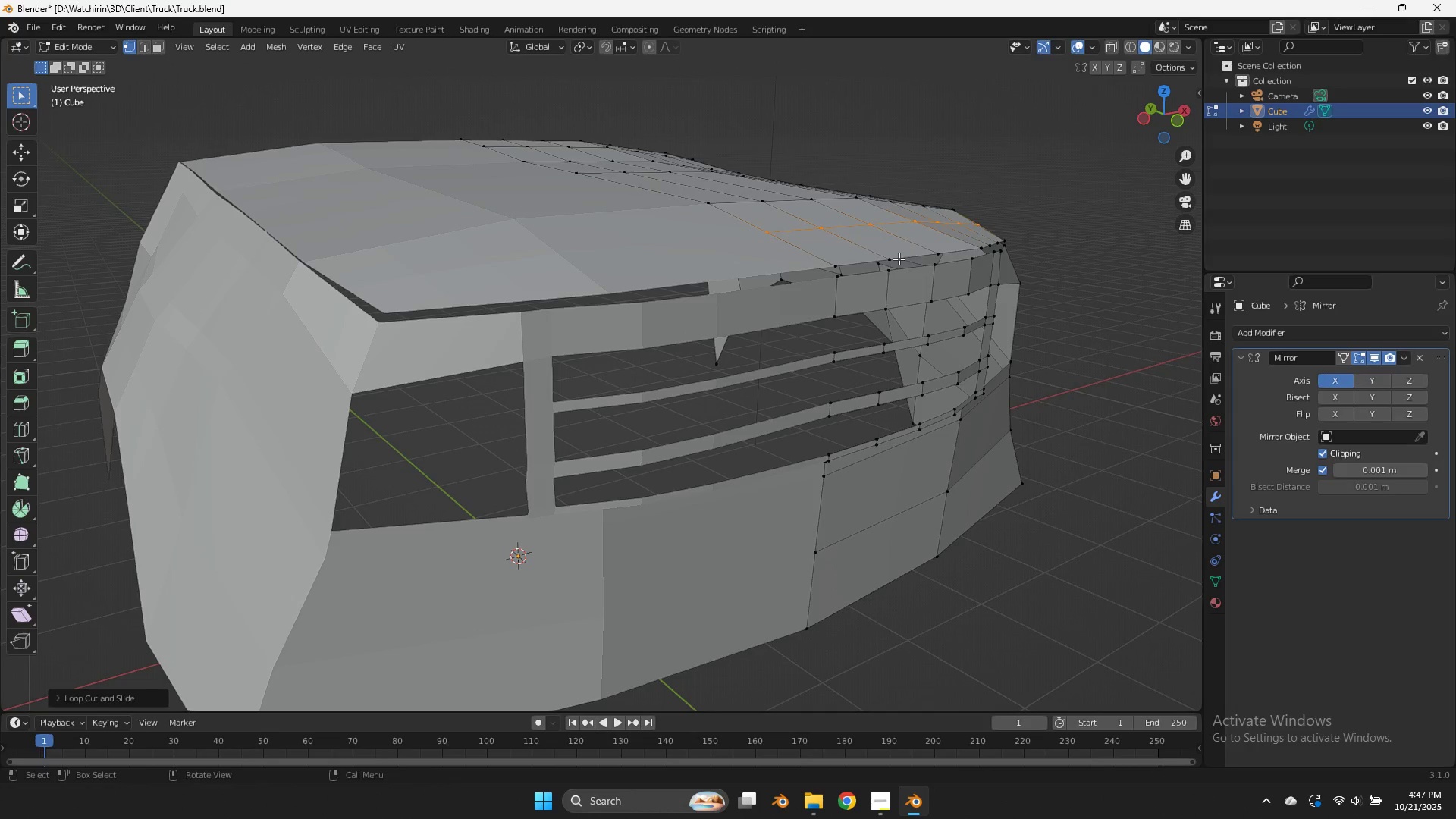 
left_click([898, 259])
 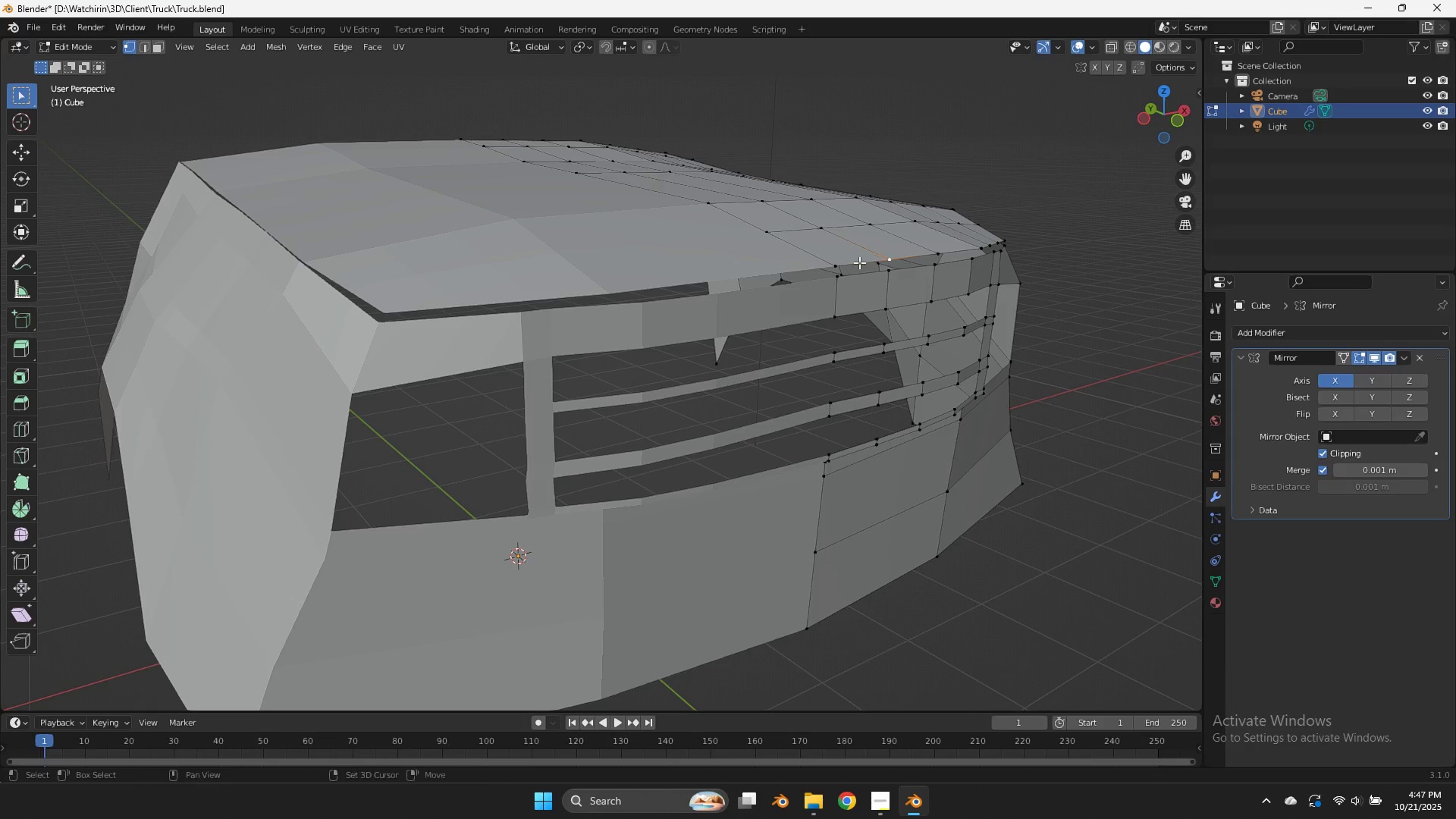 
hold_key(key=ShiftLeft, duration=0.46)
left_click([839, 265])
 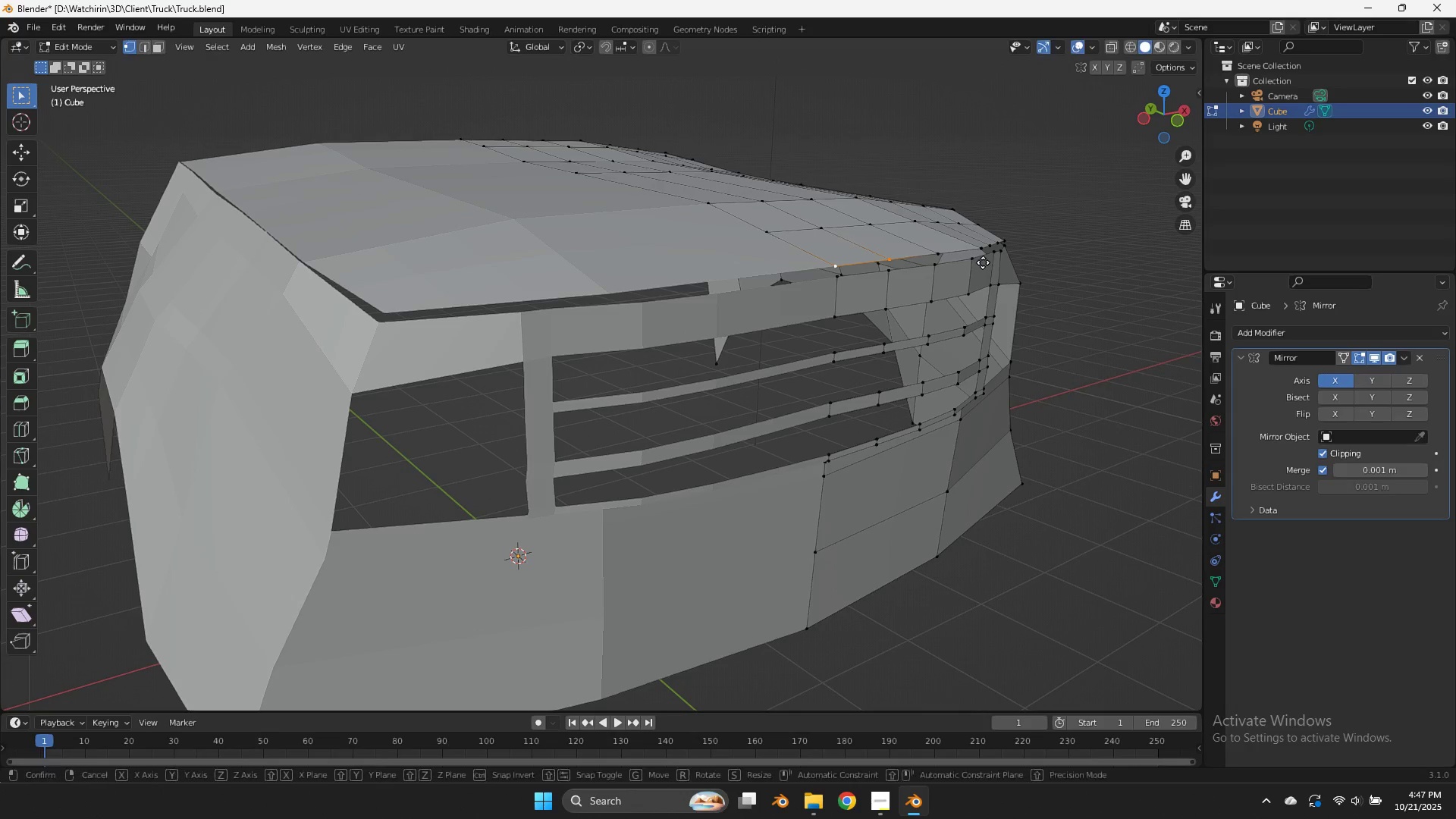 
type(gz)
 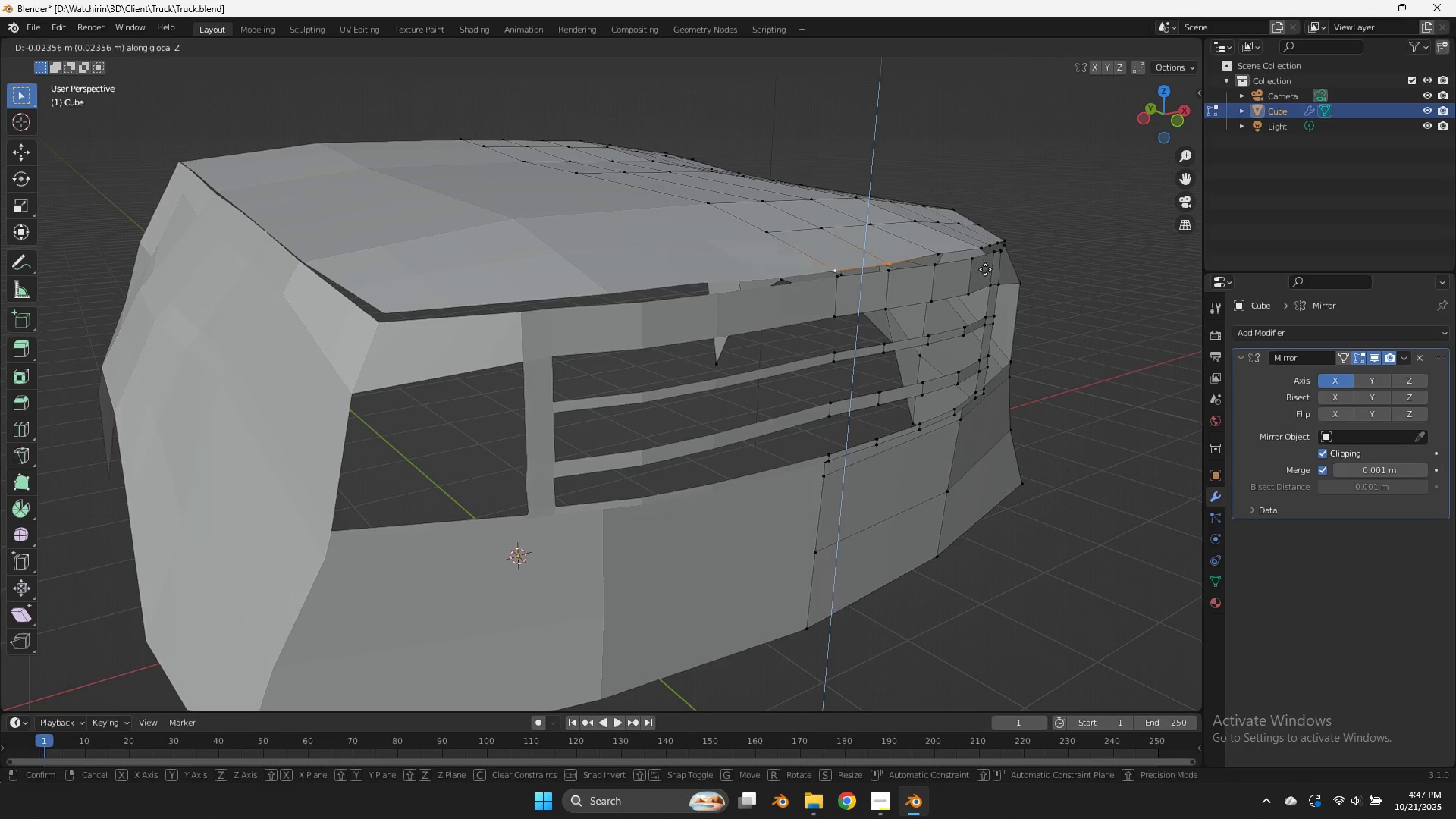 
hold_key(key=ShiftLeft, duration=0.81)
left_click([986, 301])
 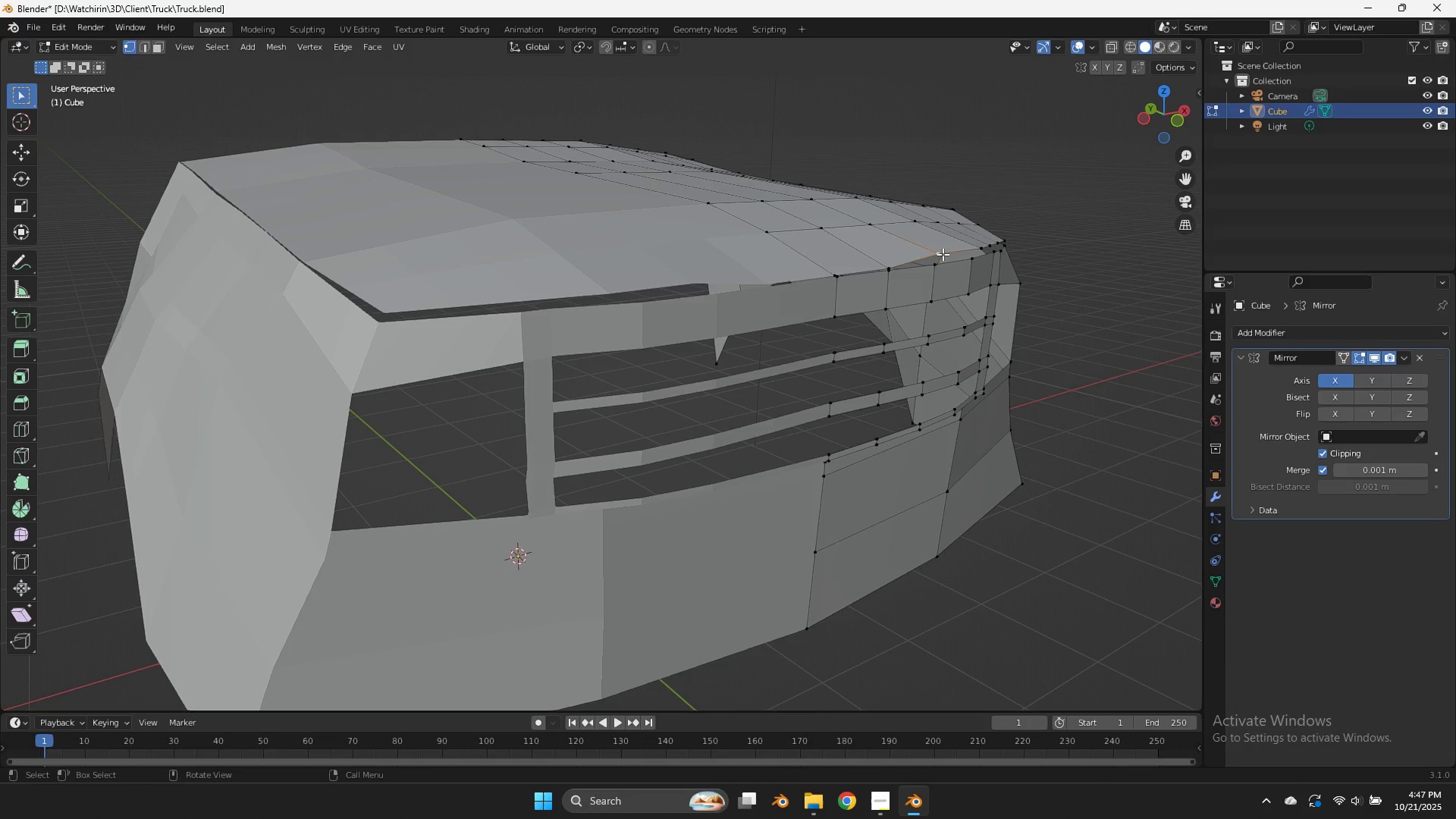 
double_click([943, 254])
 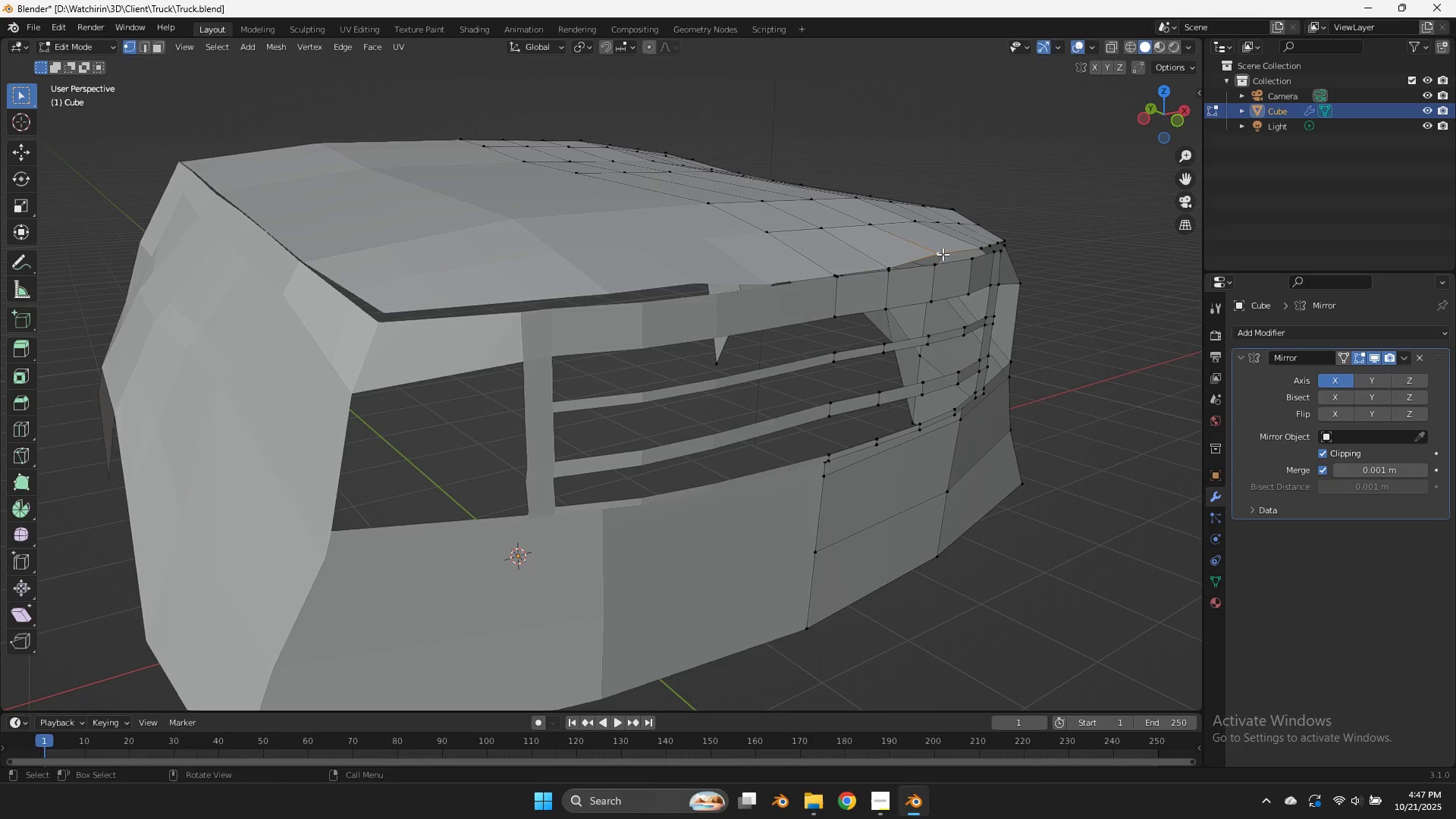 
type(gz)
 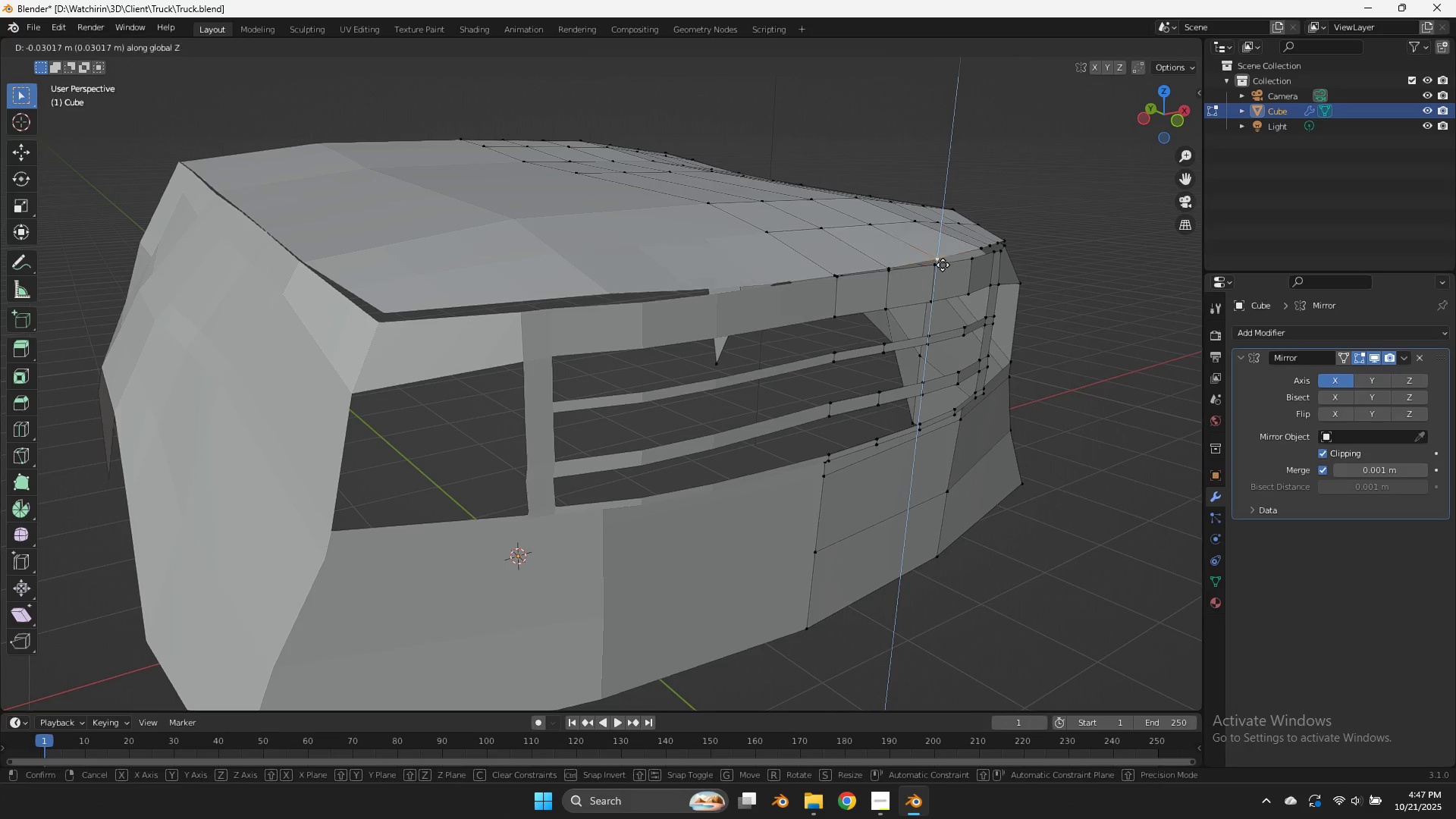 
hold_key(key=ShiftLeft, duration=0.67)
left_click([943, 284])
 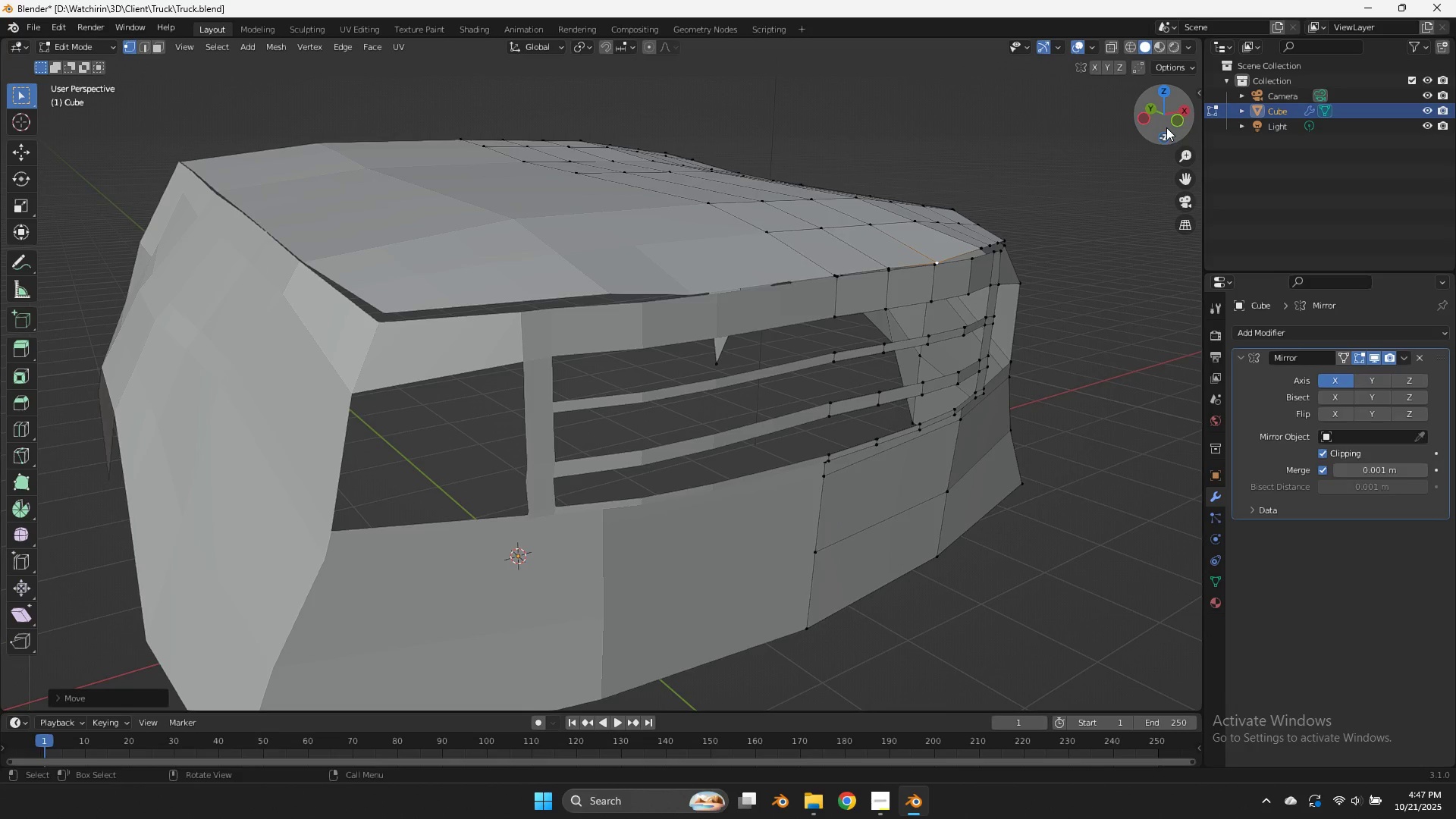 
left_click_drag(start_coordinate=[1166, 127], to_coordinate=[1072, 138])
 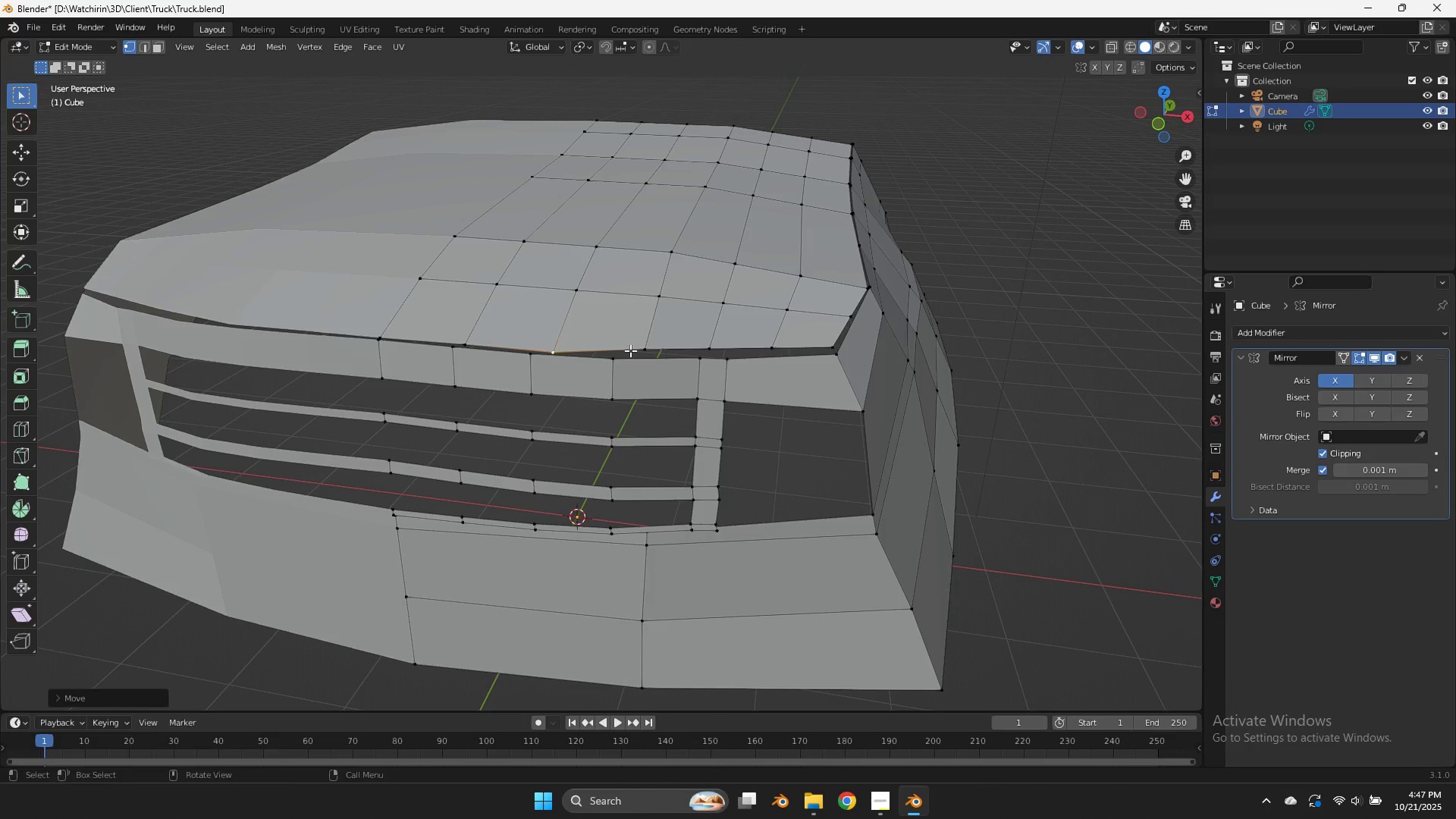 
left_click([630, 350])
 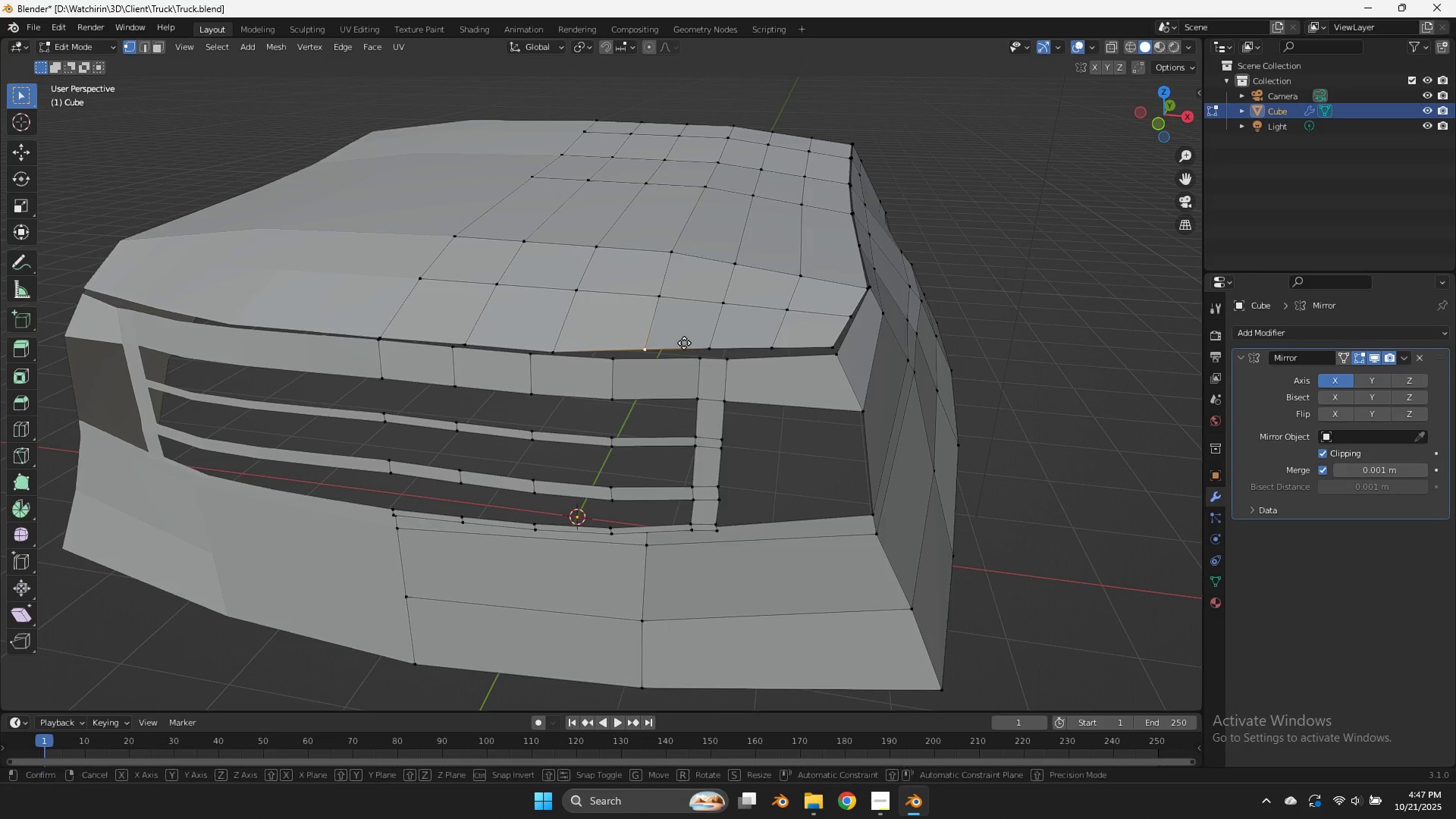 
type(gz)
 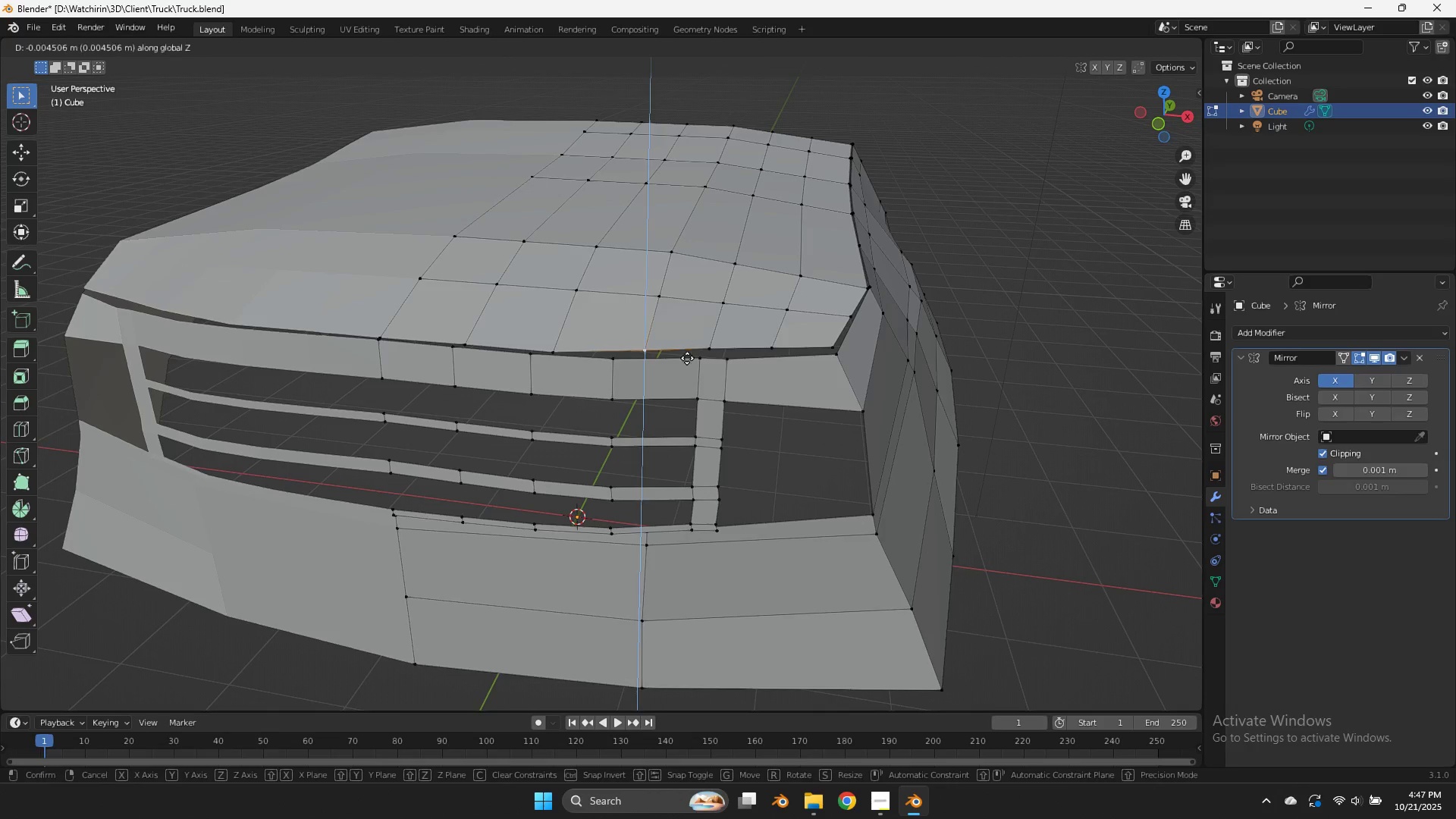 
hold_key(key=ShiftLeft, duration=0.89)
left_click([694, 433])
 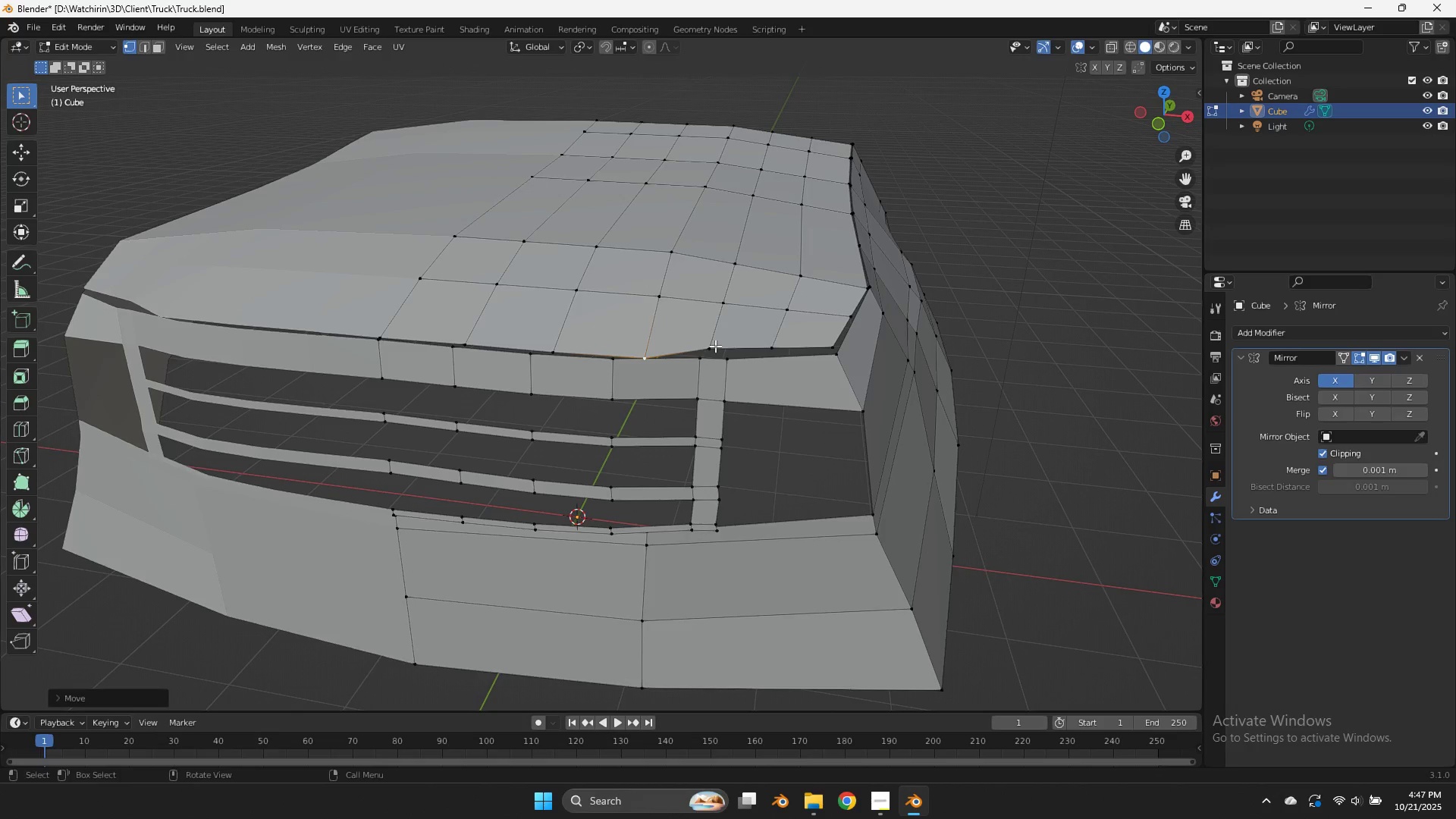 
double_click([715, 346])
 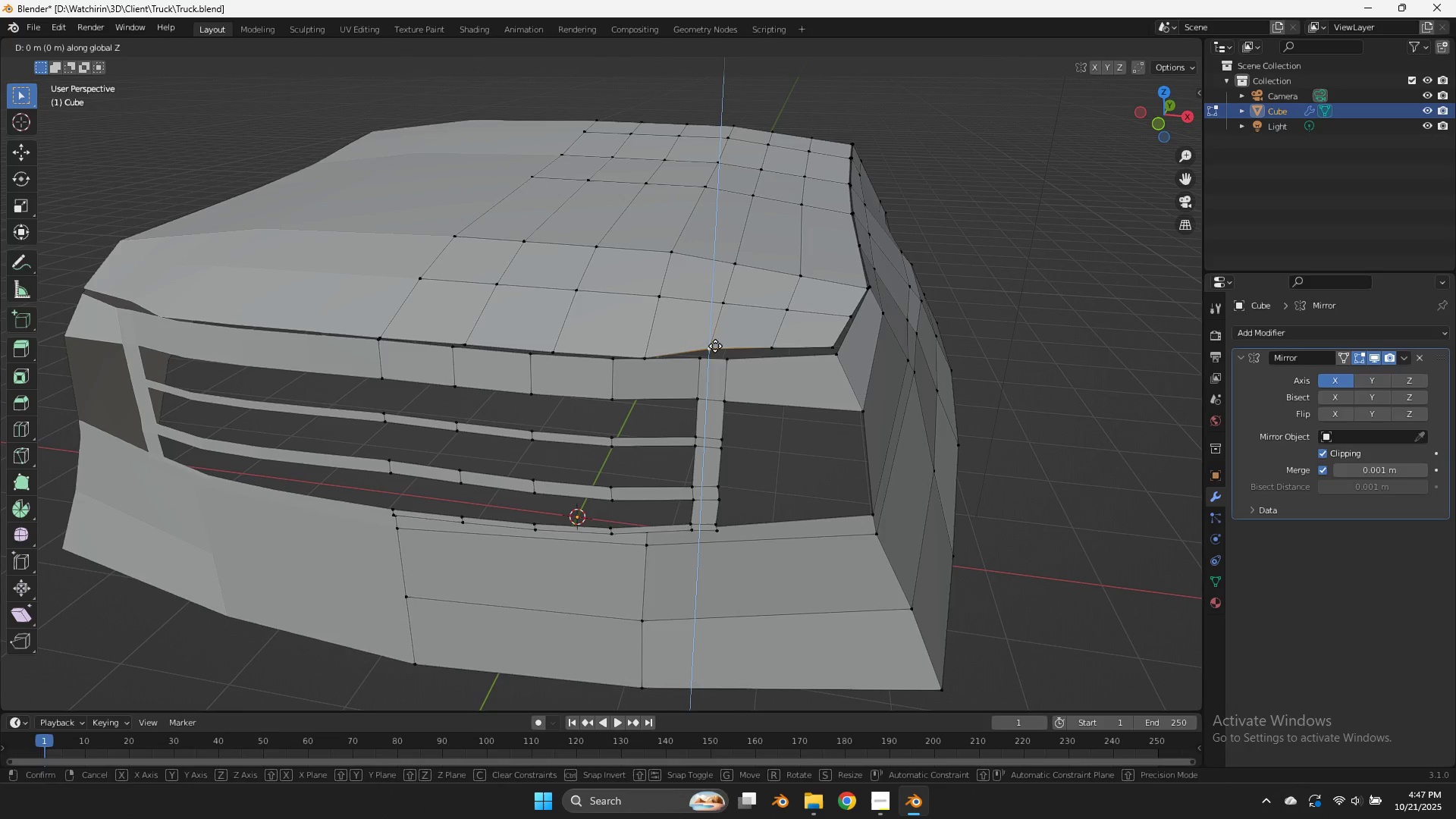 
type(gz)
 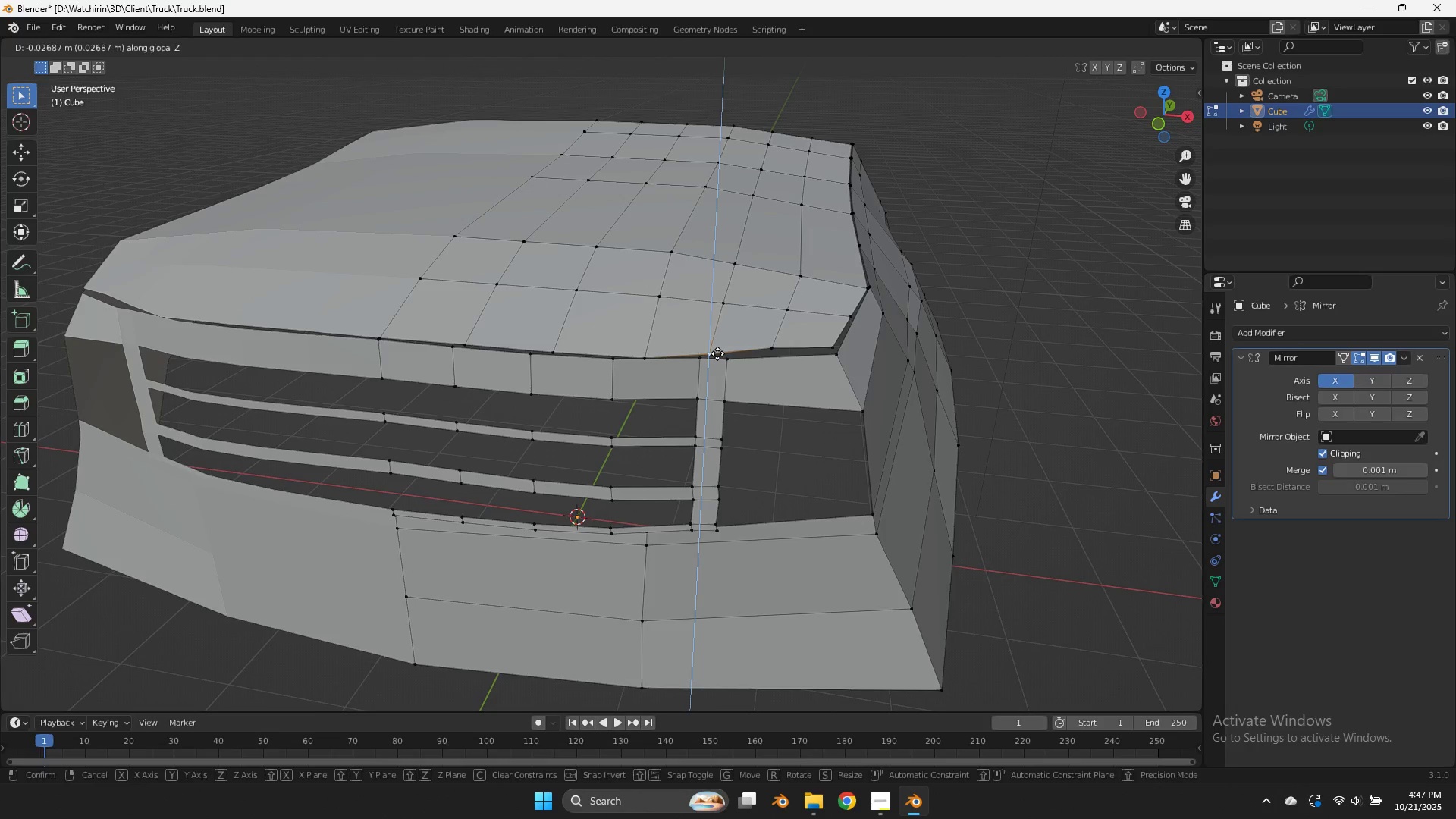 
hold_key(key=ShiftLeft, duration=1.25)
left_click([725, 299])
 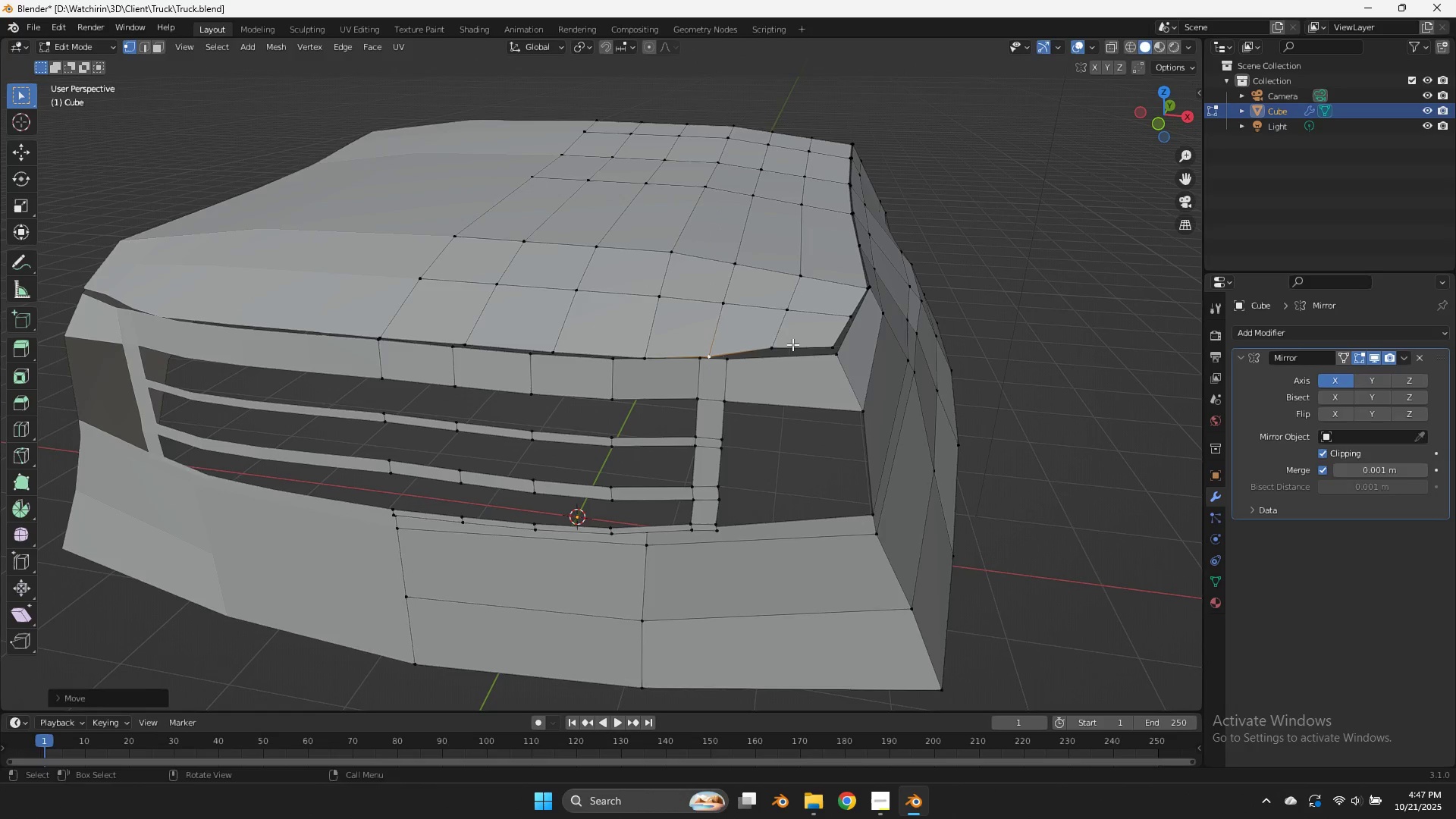 
left_click([792, 344])
 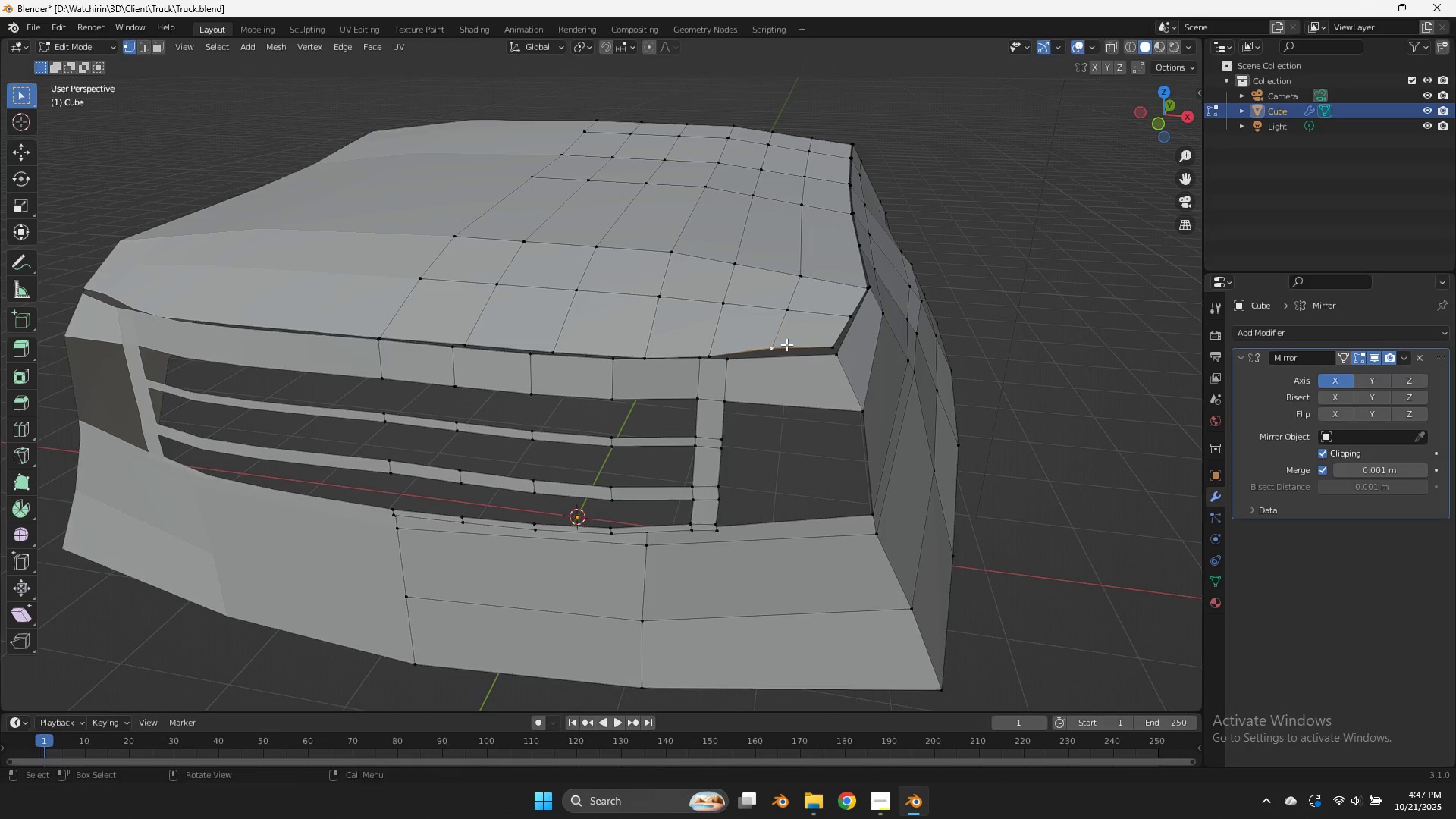 
type(gz)
 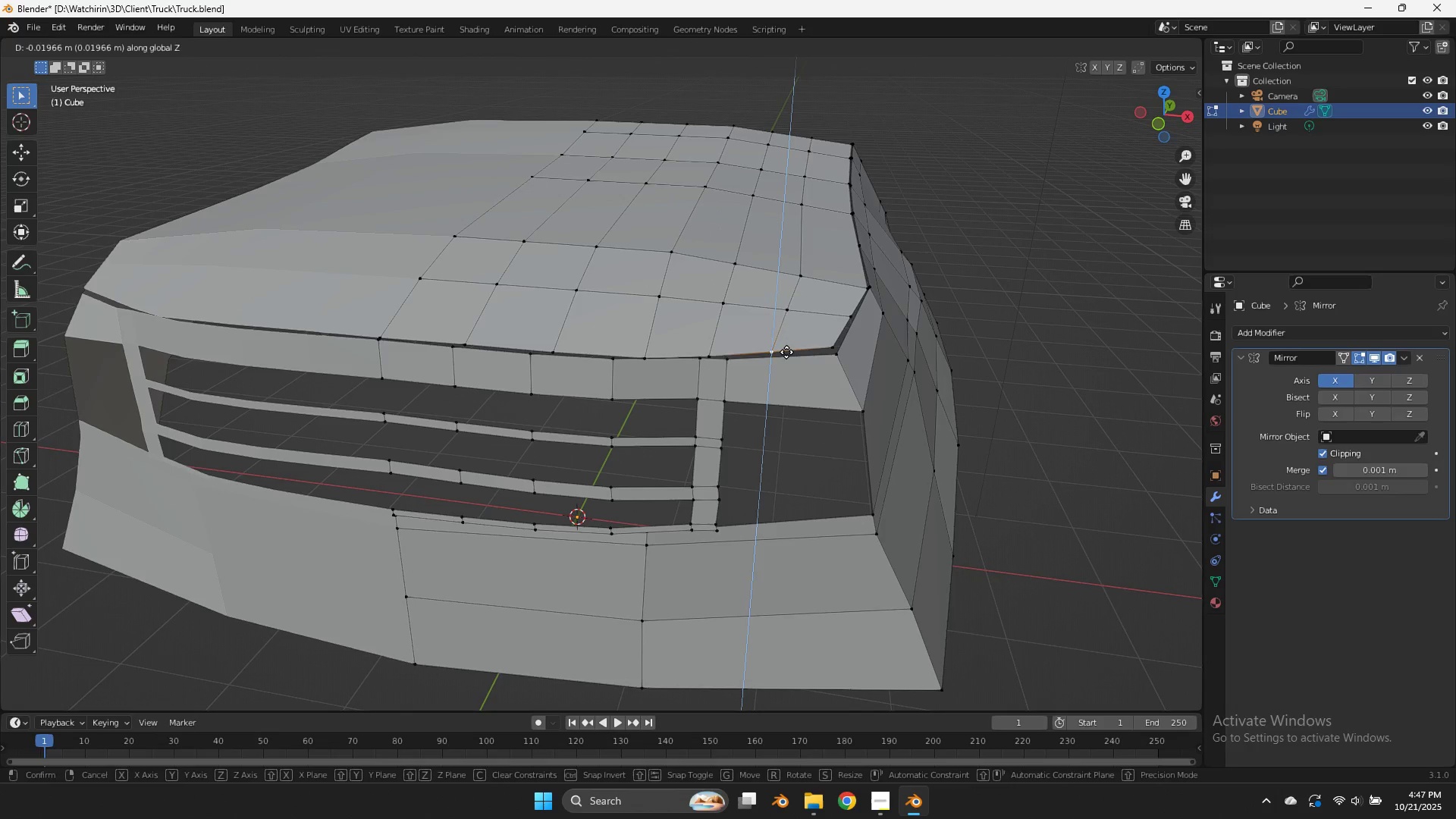 
hold_key(key=ShiftLeft, duration=0.75)
left_click([787, 345])
 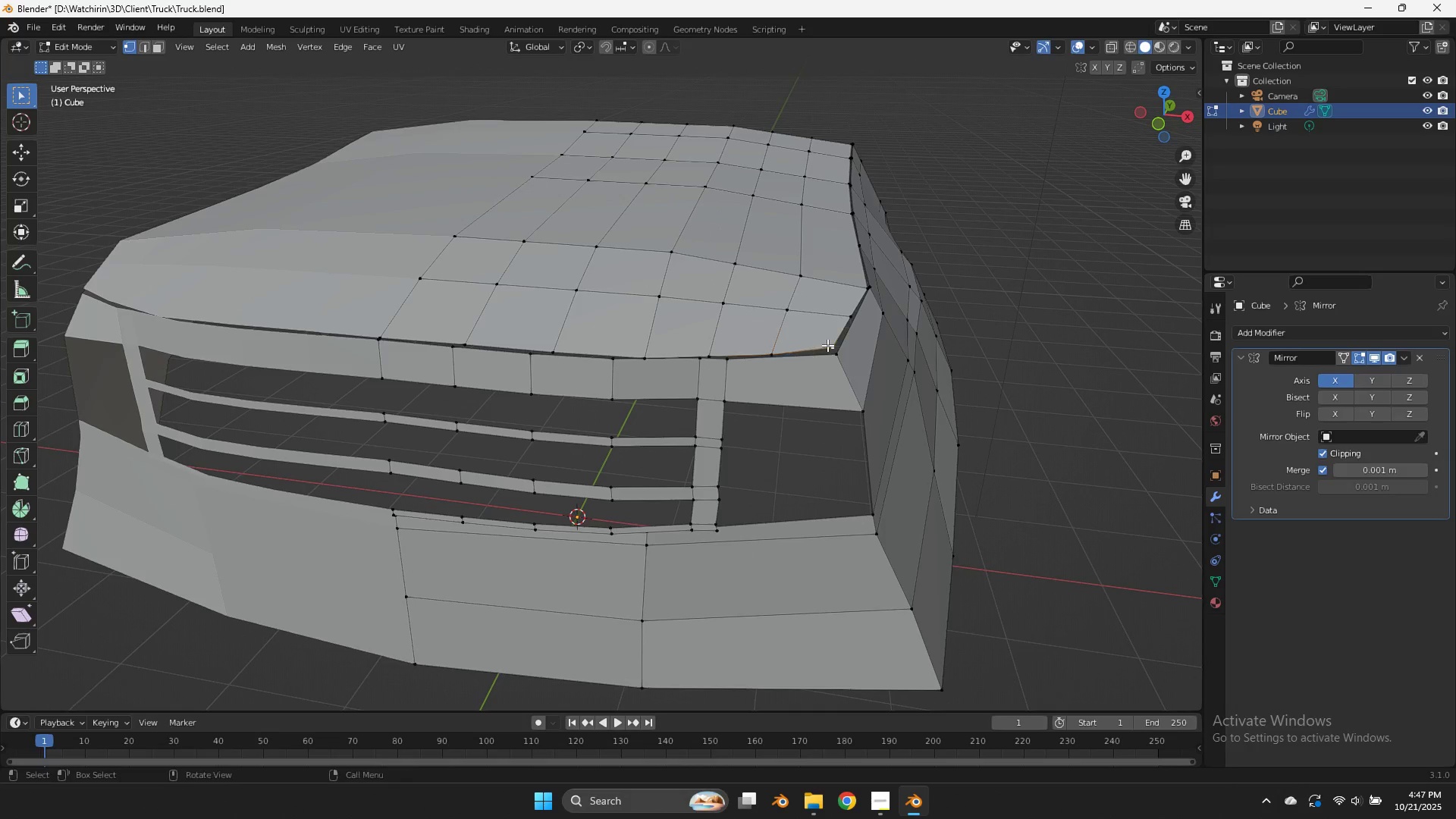 
double_click([827, 345])
 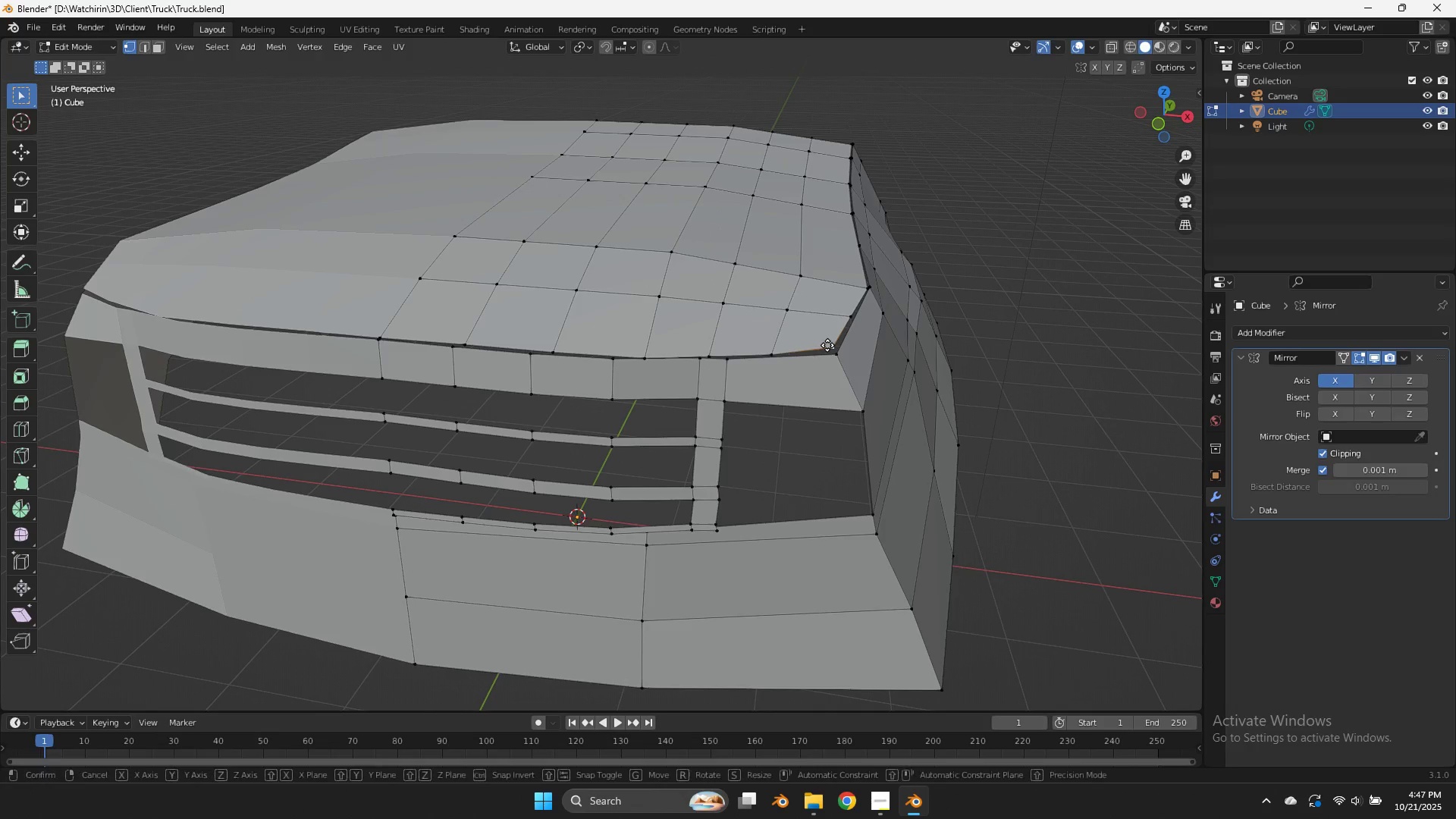 
type(gz)
 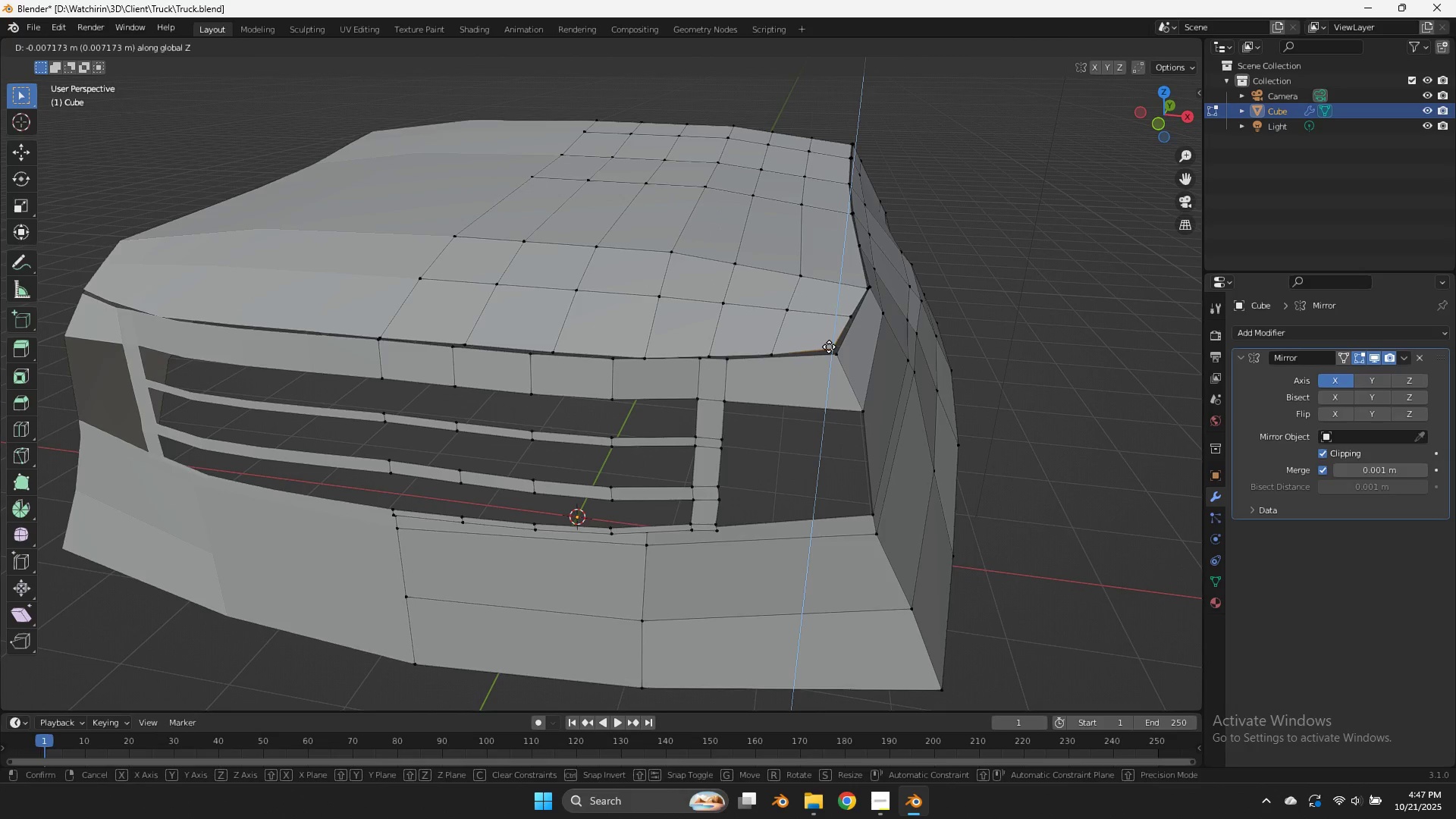 
hold_key(key=ShiftLeft, duration=0.47)
left_click([830, 373])
 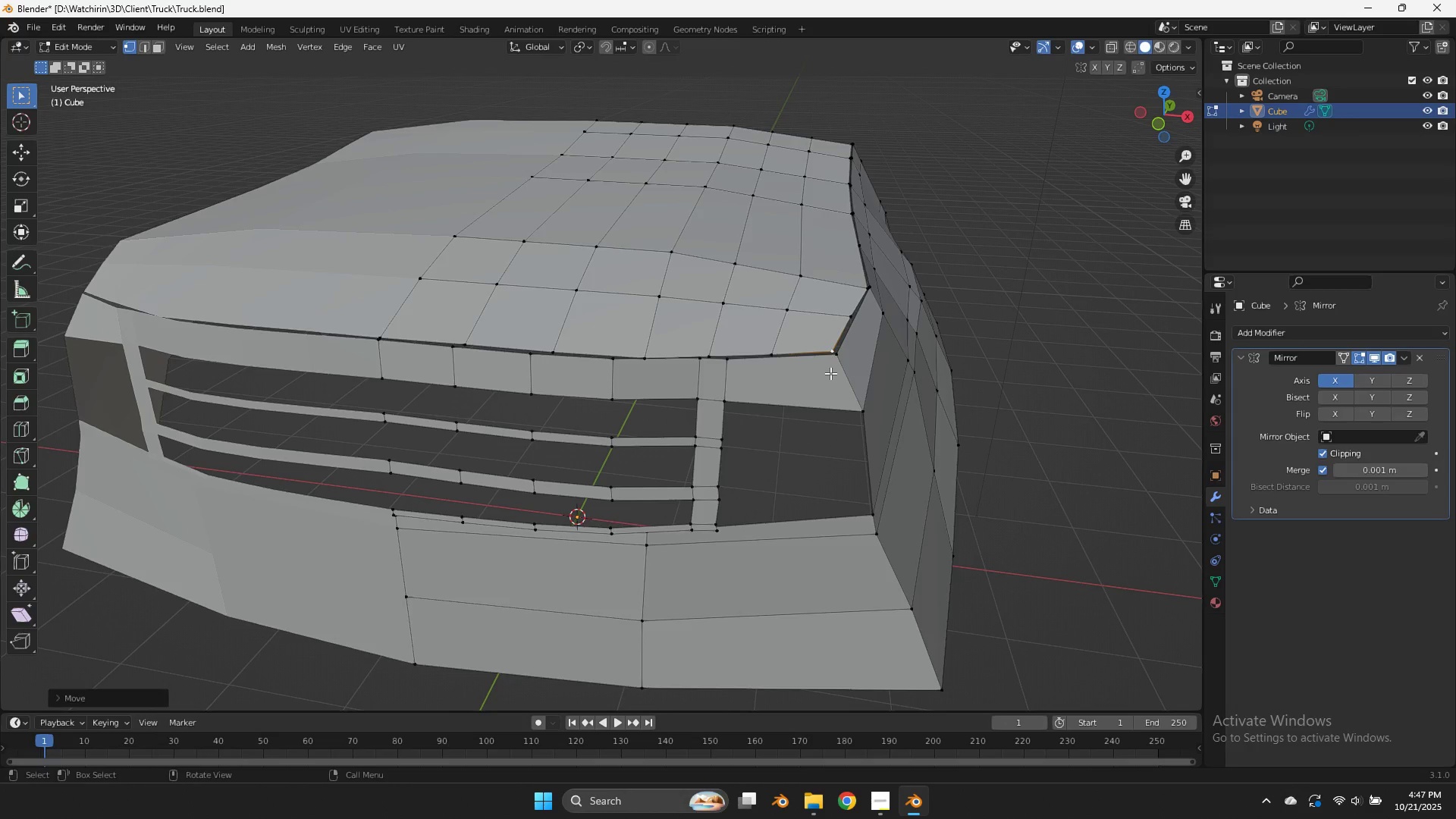 
key(Tab)
 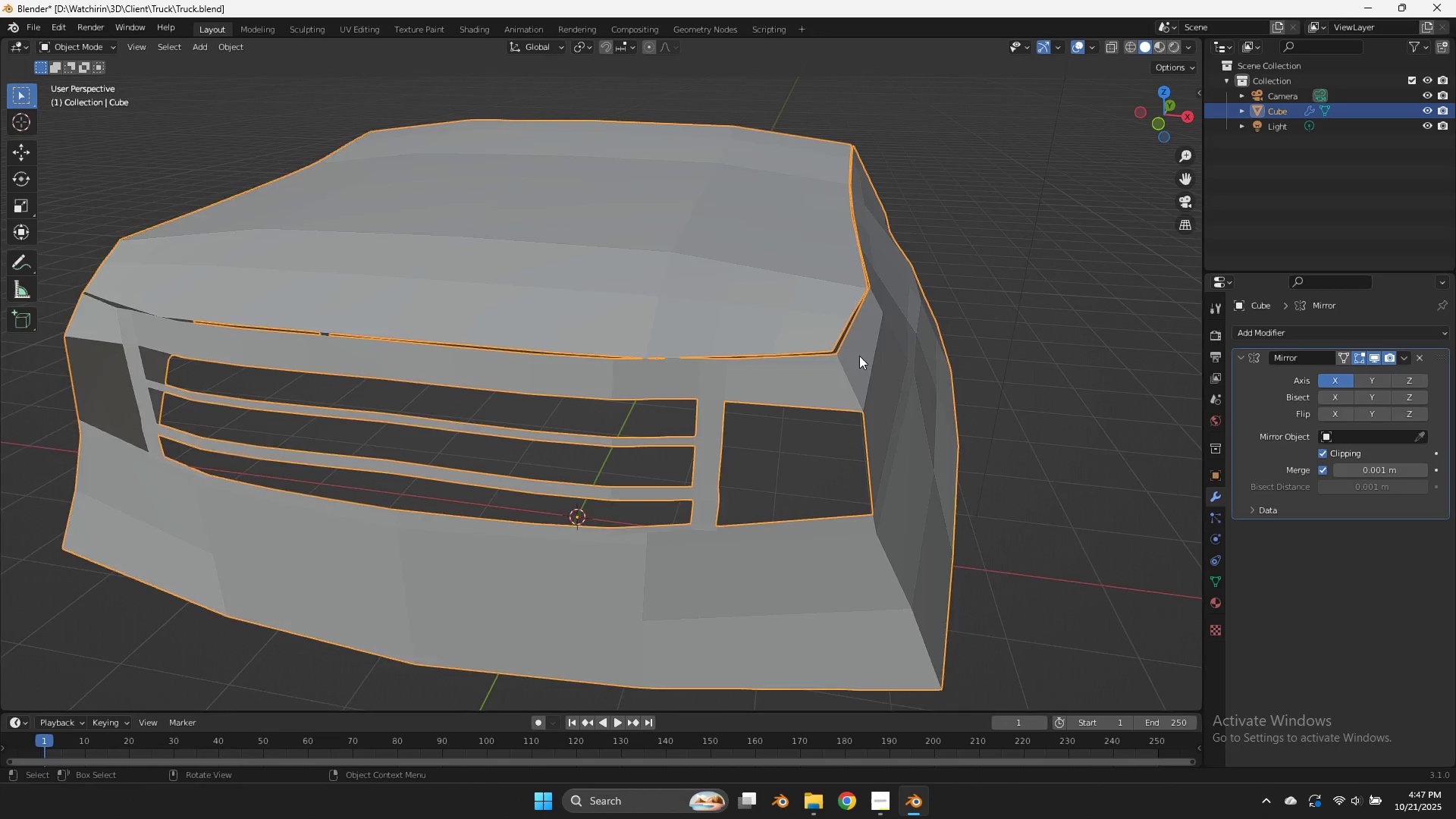 
scroll: coordinate [861, 354], scroll_direction: down, amount: 1.0
 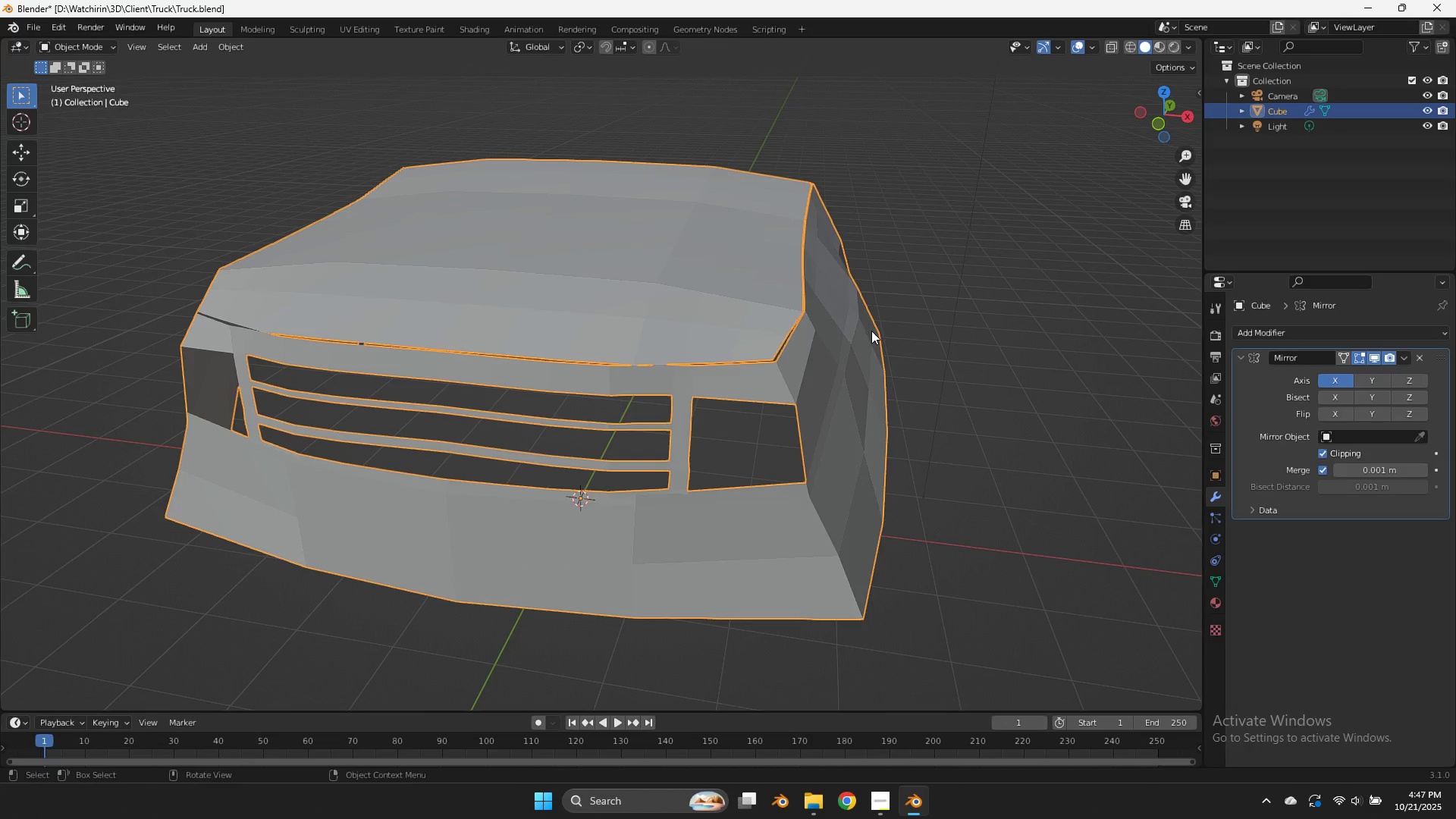 
key(Tab)
 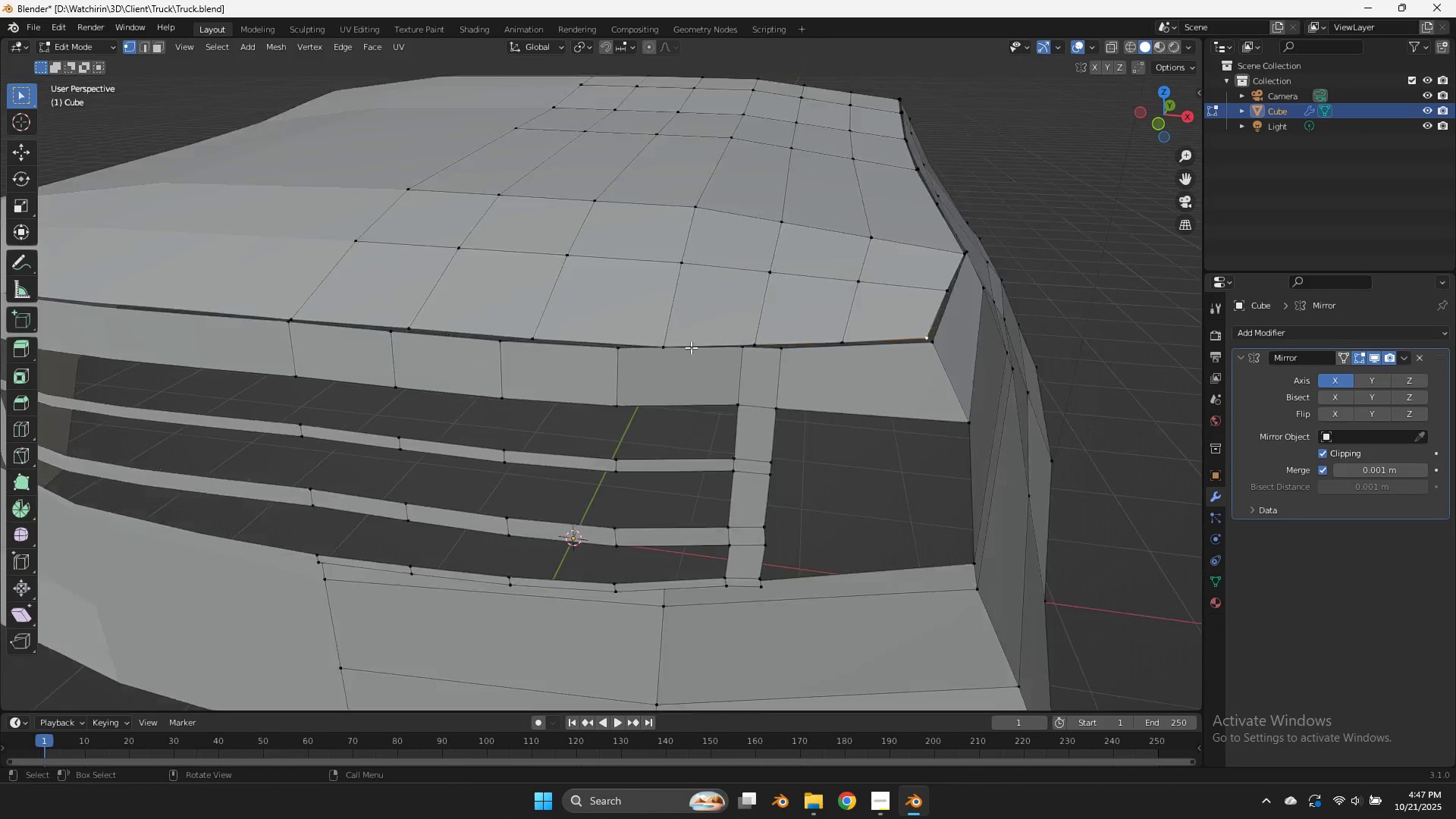 
scroll: coordinate [690, 347], scroll_direction: up, amount: 3.0
 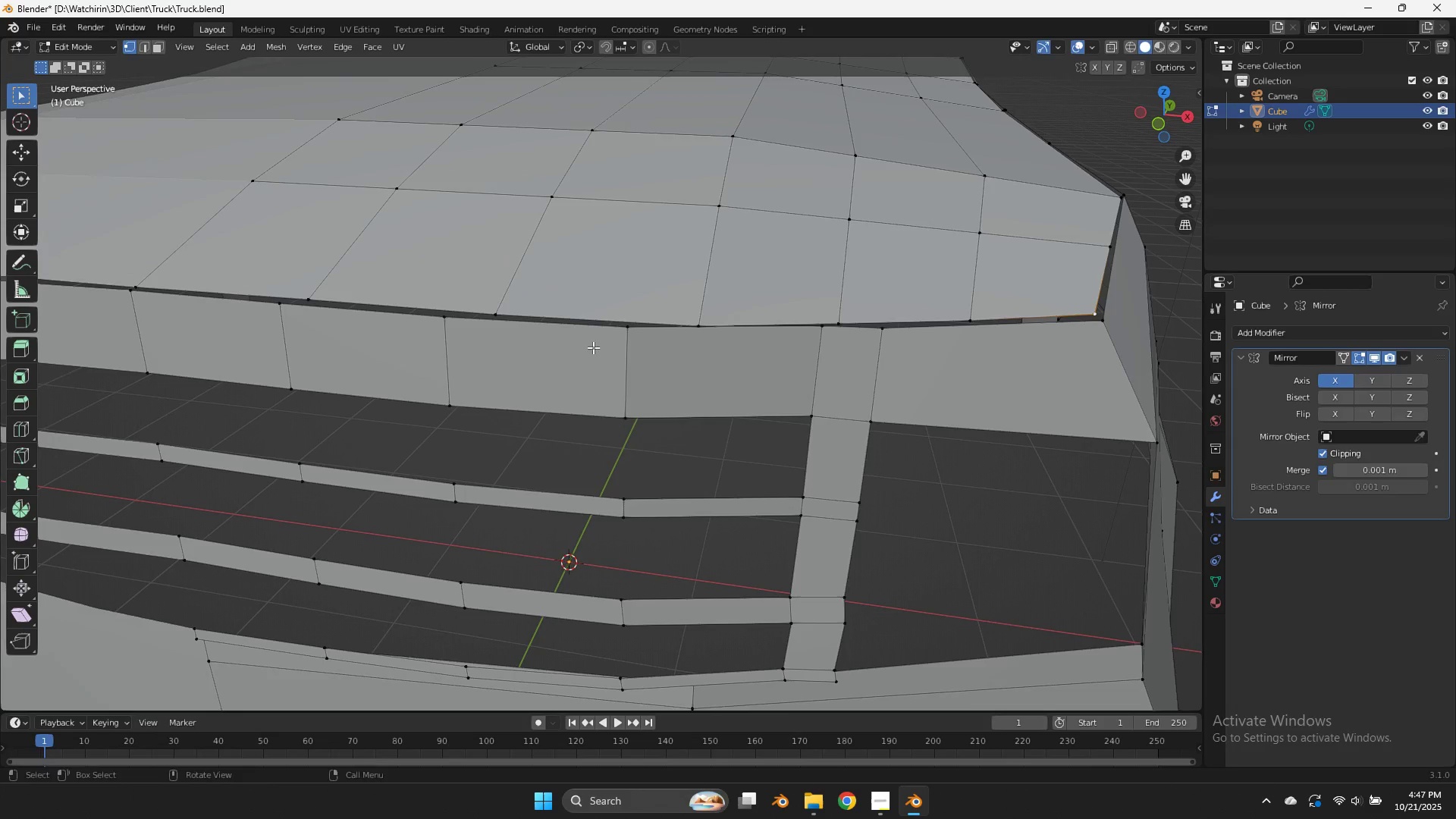 
hold_key(key=AltLeft, duration=1.31)
left_click([568, 340])
 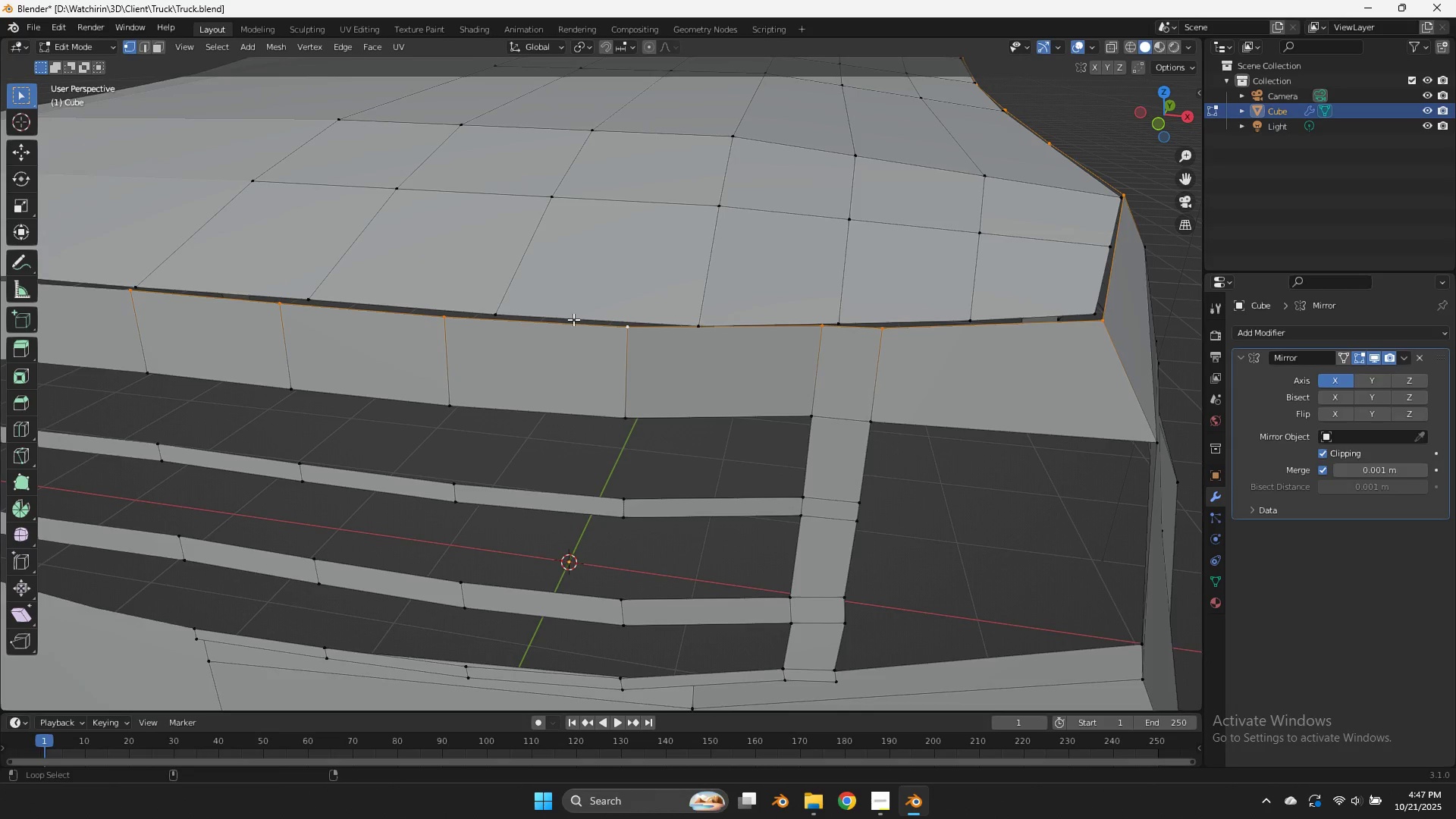 
hold_key(key=ShiftLeft, duration=0.55)
left_click([573, 319])
 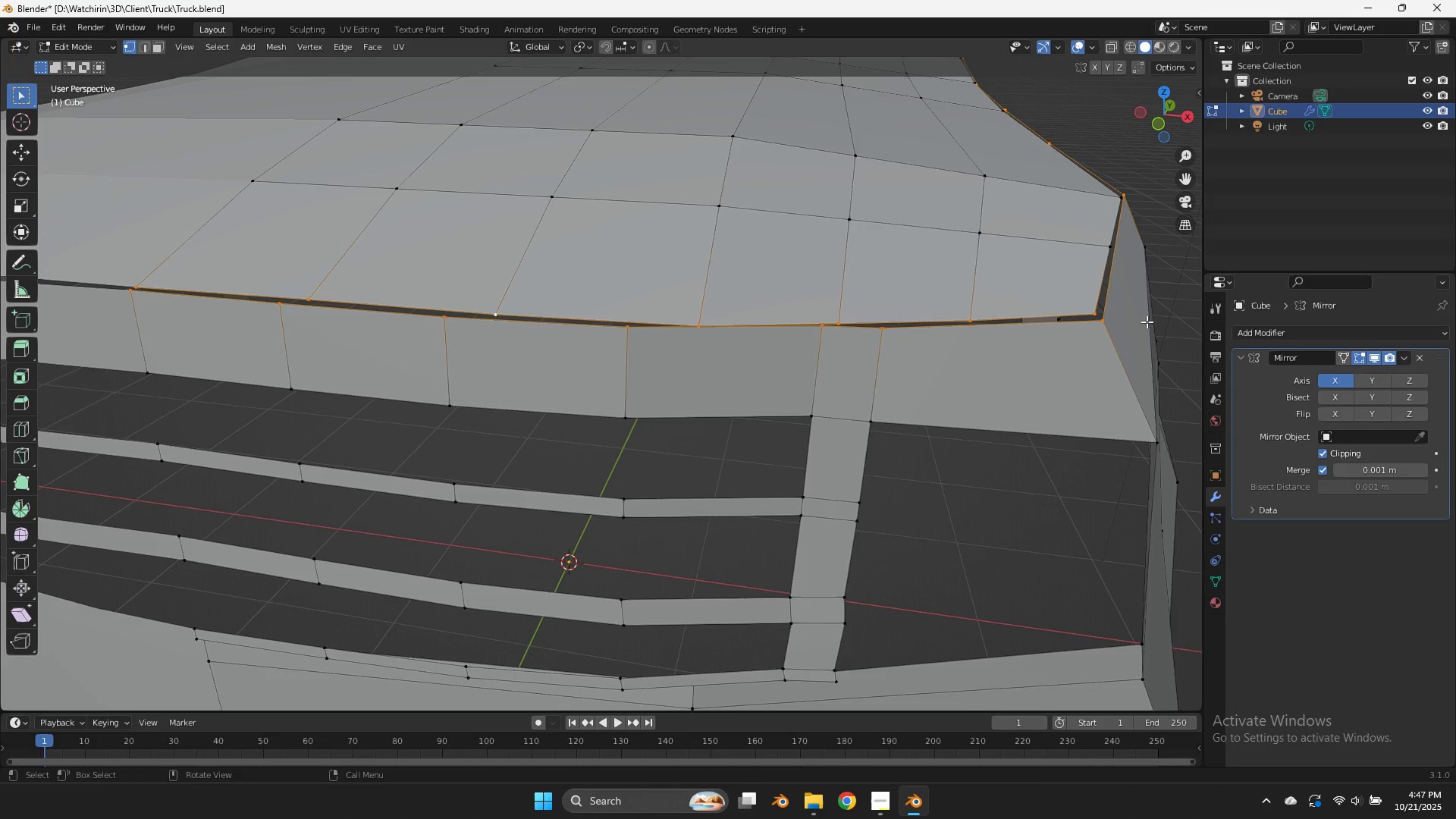 
key(S)
 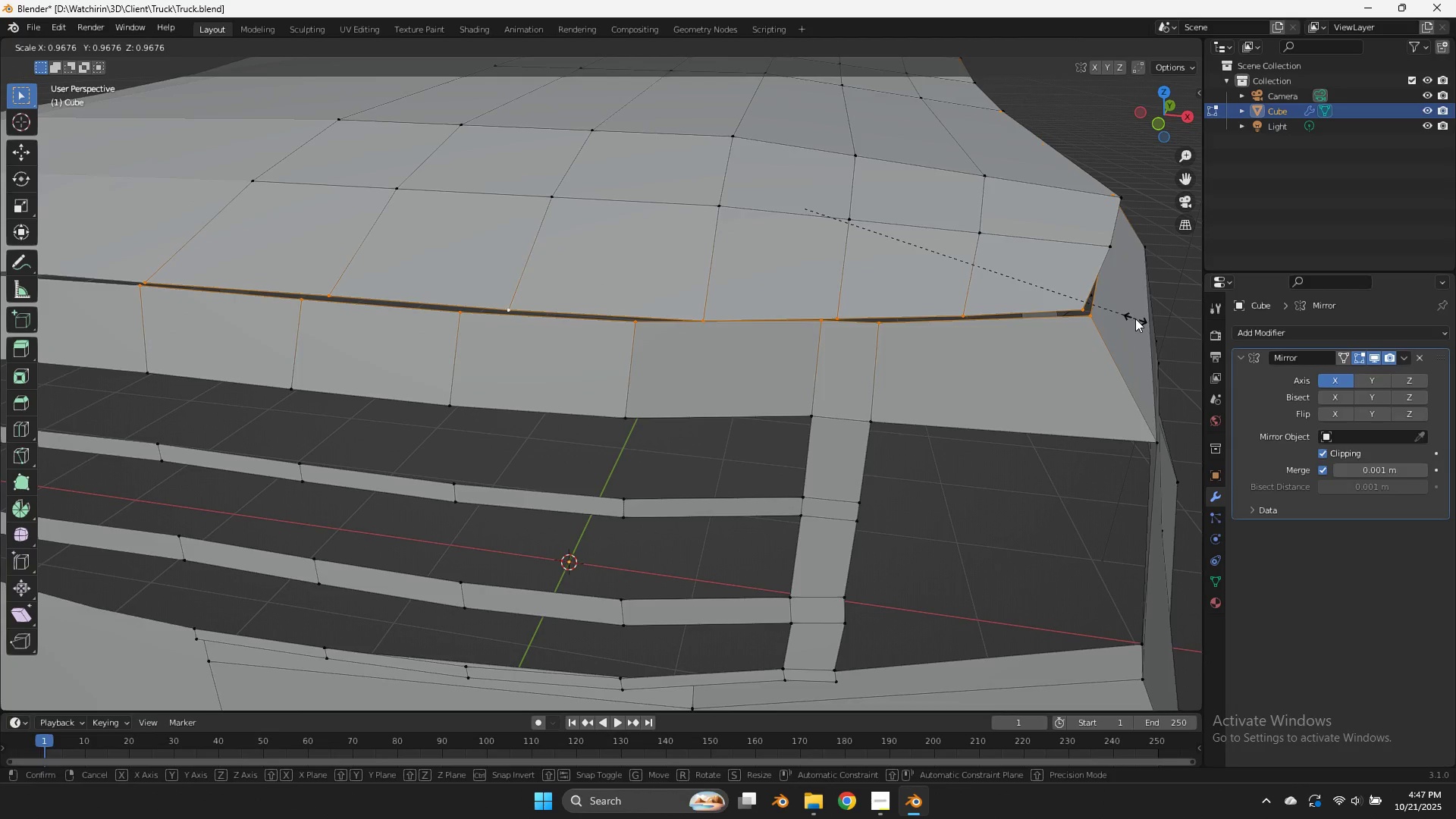 
right_click([1135, 318])
 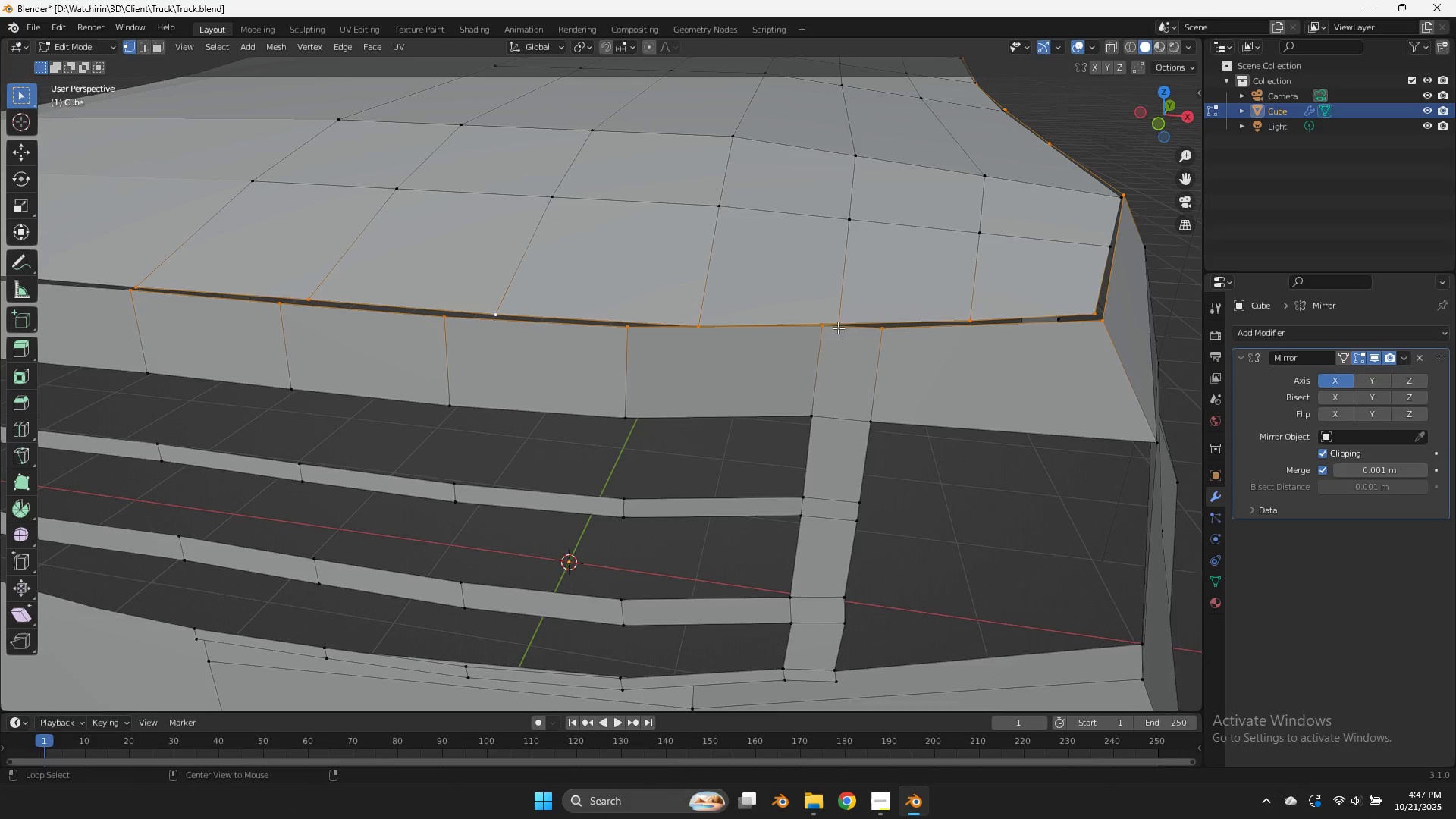 
hold_key(key=AltLeft, duration=1.15)
left_click([828, 344])
 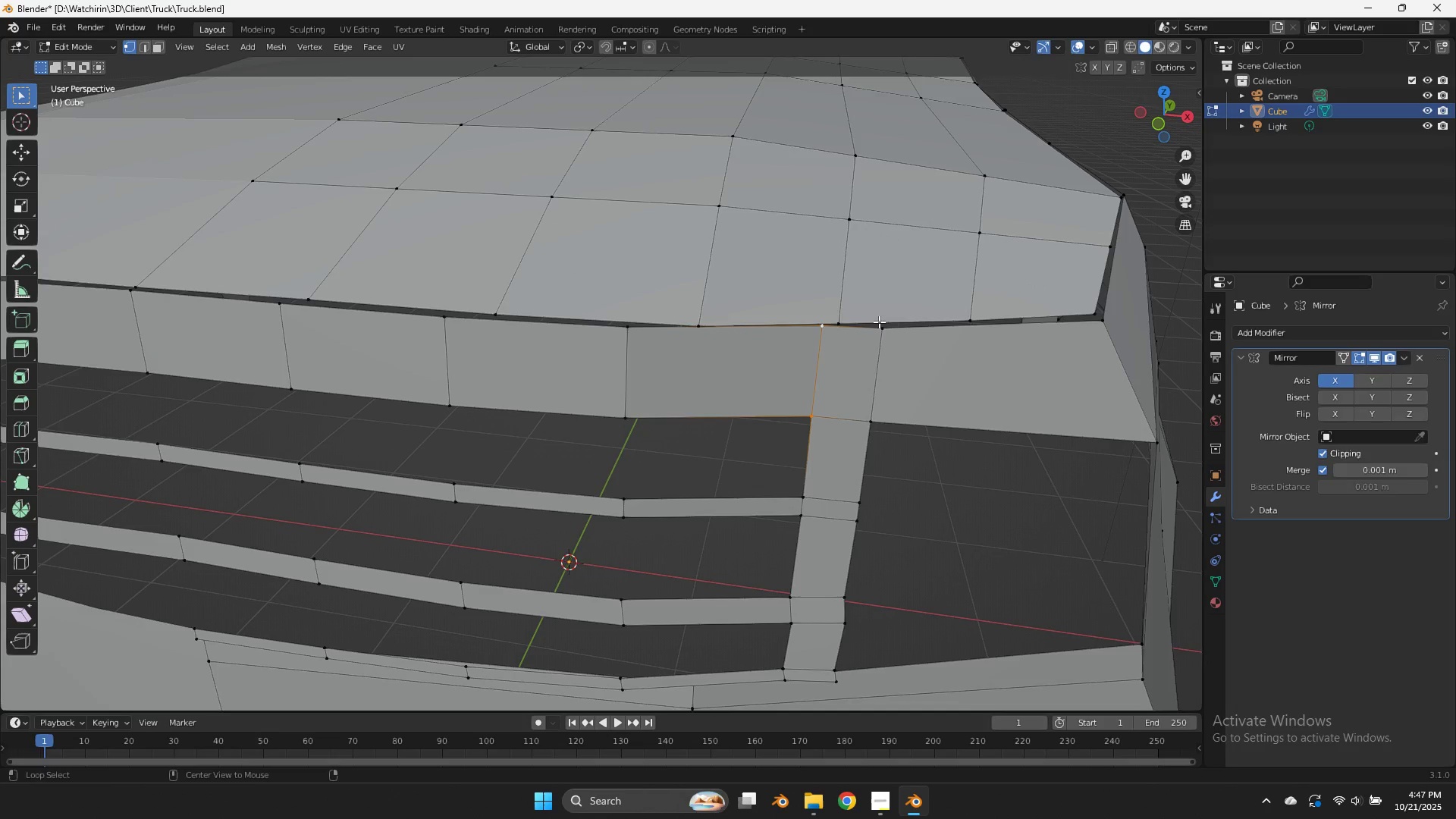 
left_click([880, 322])
 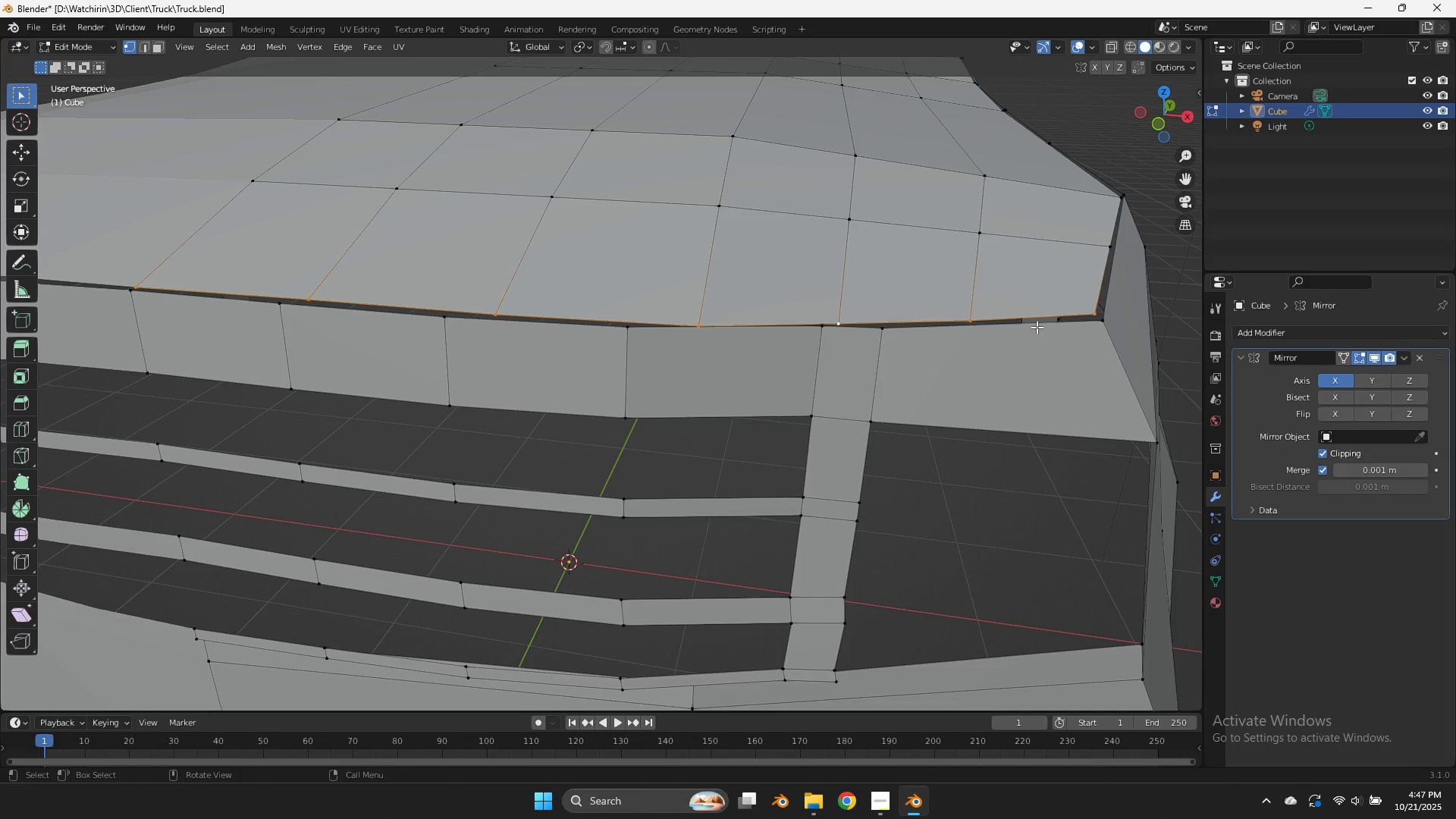 
key(S)
 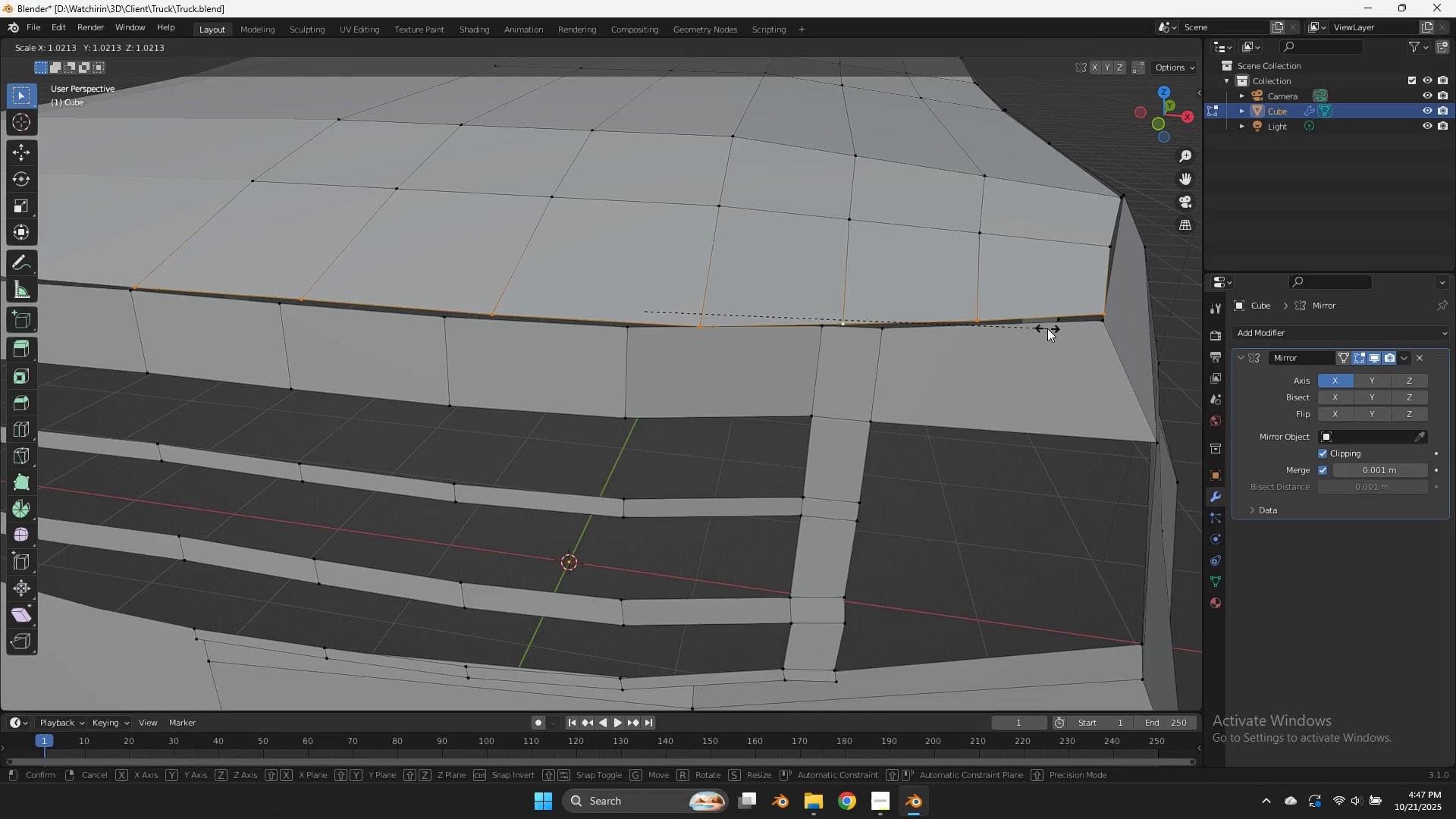 
left_click([1047, 328])
 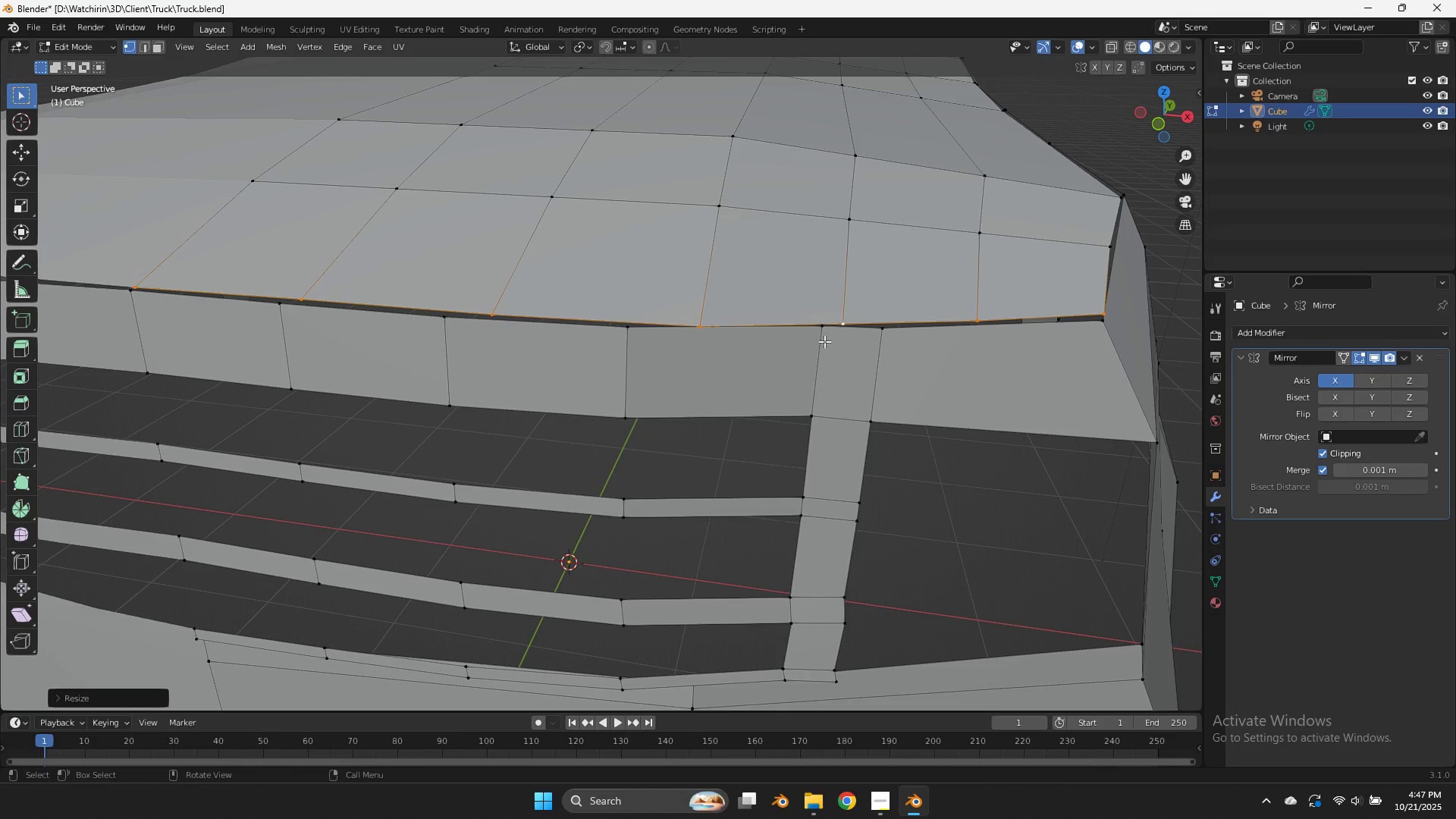 
left_click([821, 338])
 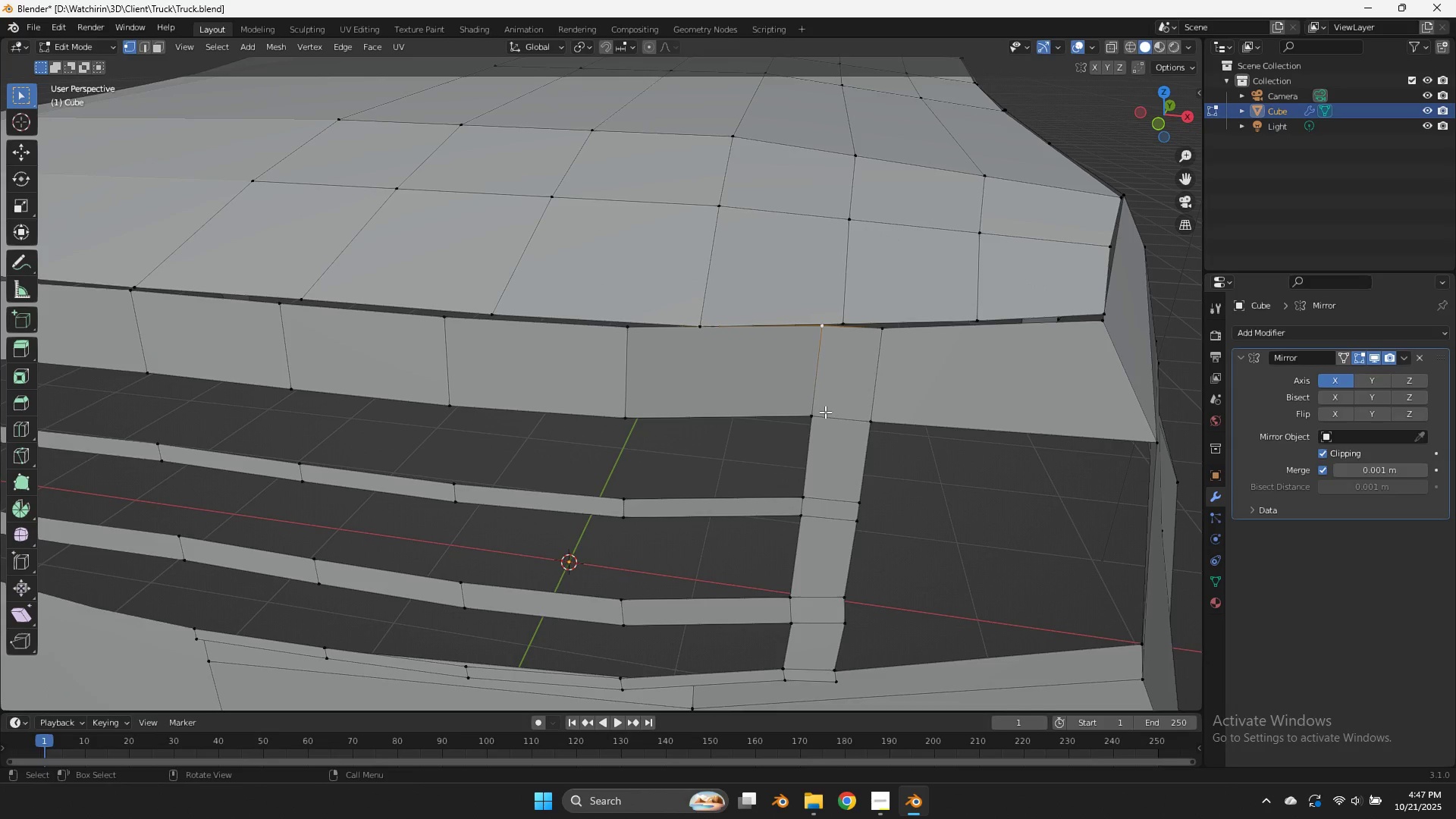 
hold_key(key=ShiftLeft, duration=0.35)
left_click([825, 418])
 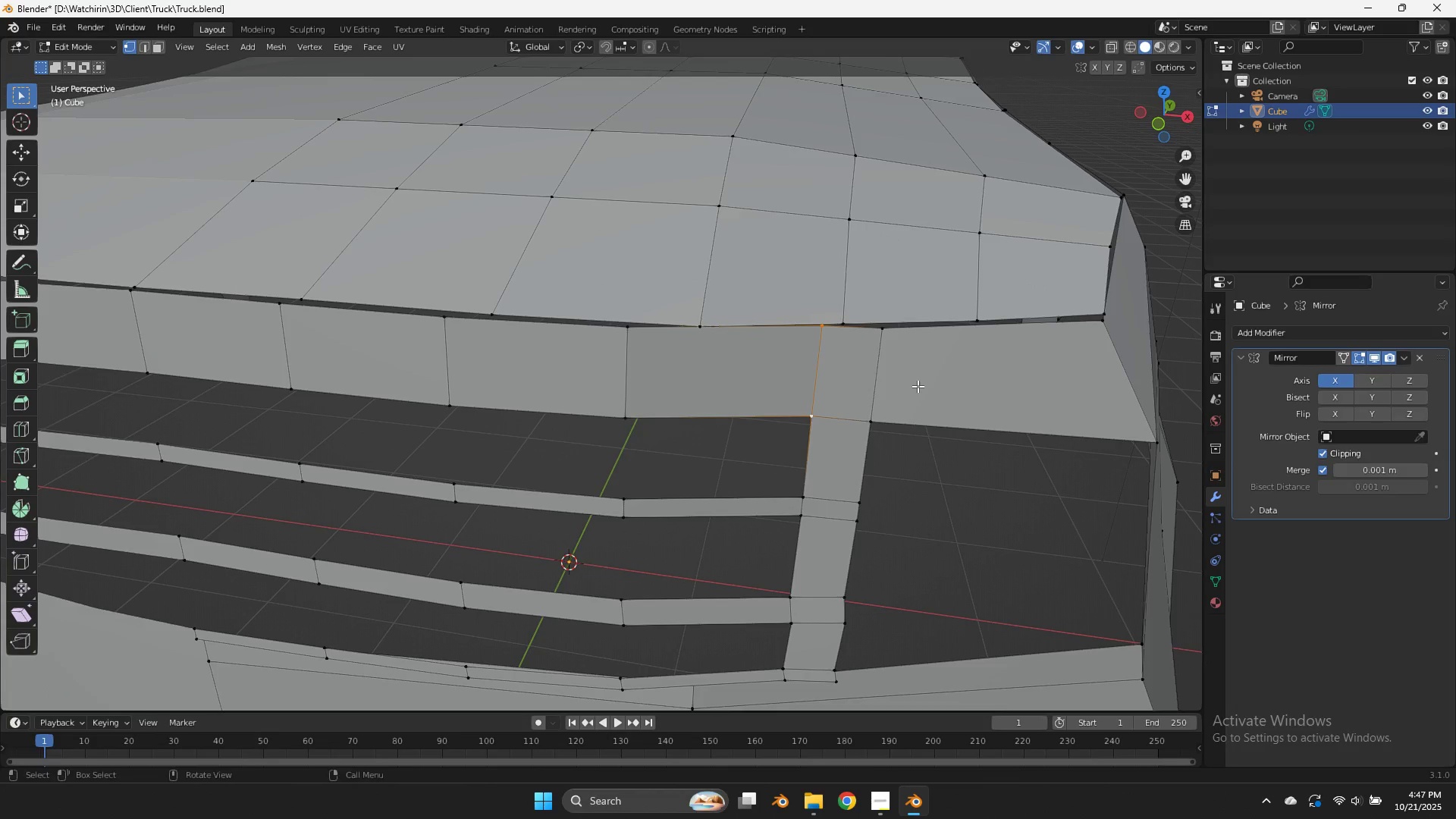 
type(gy)
 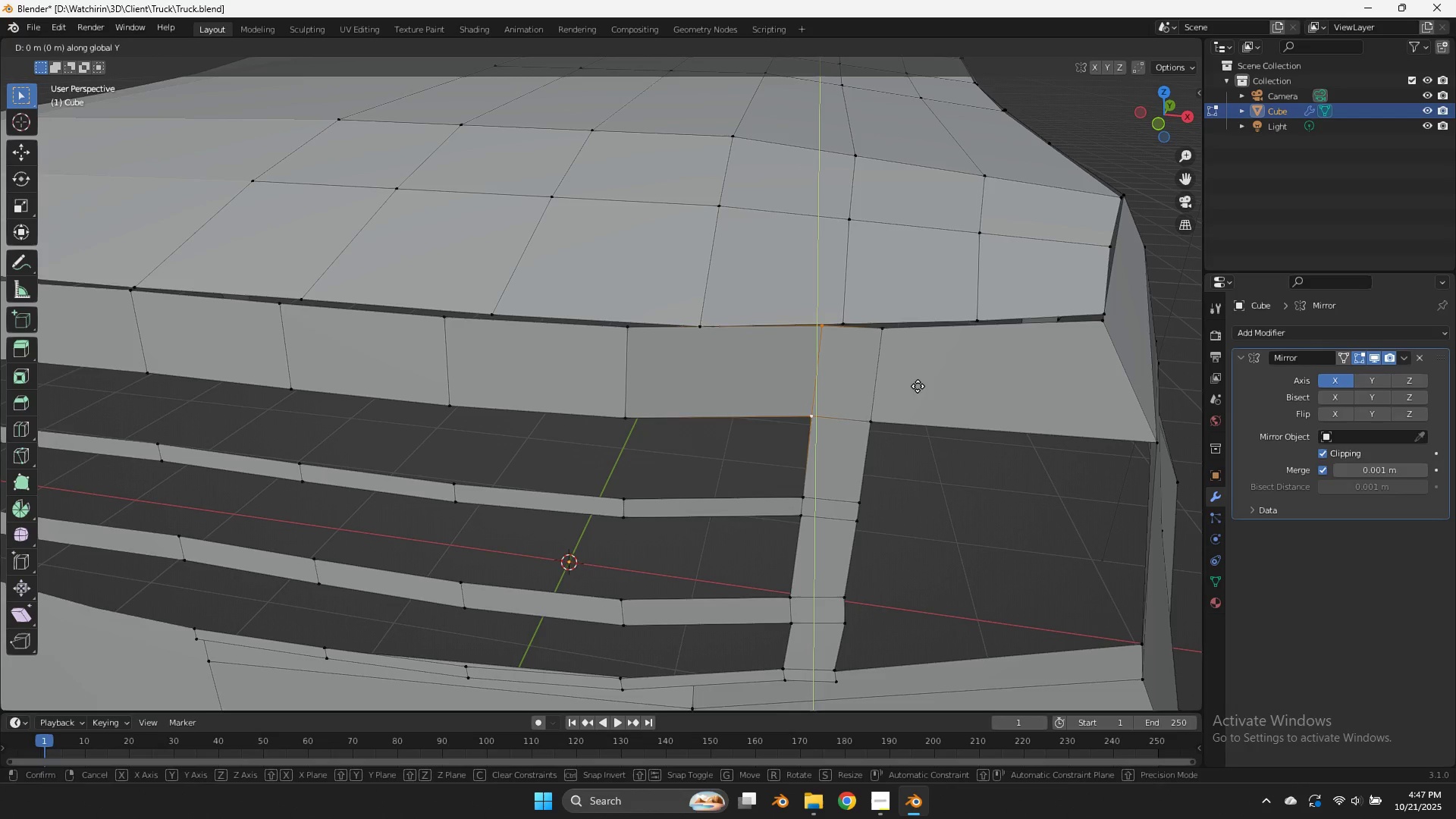 
hold_key(key=ShiftLeft, duration=1.04)
left_click([915, 441])
 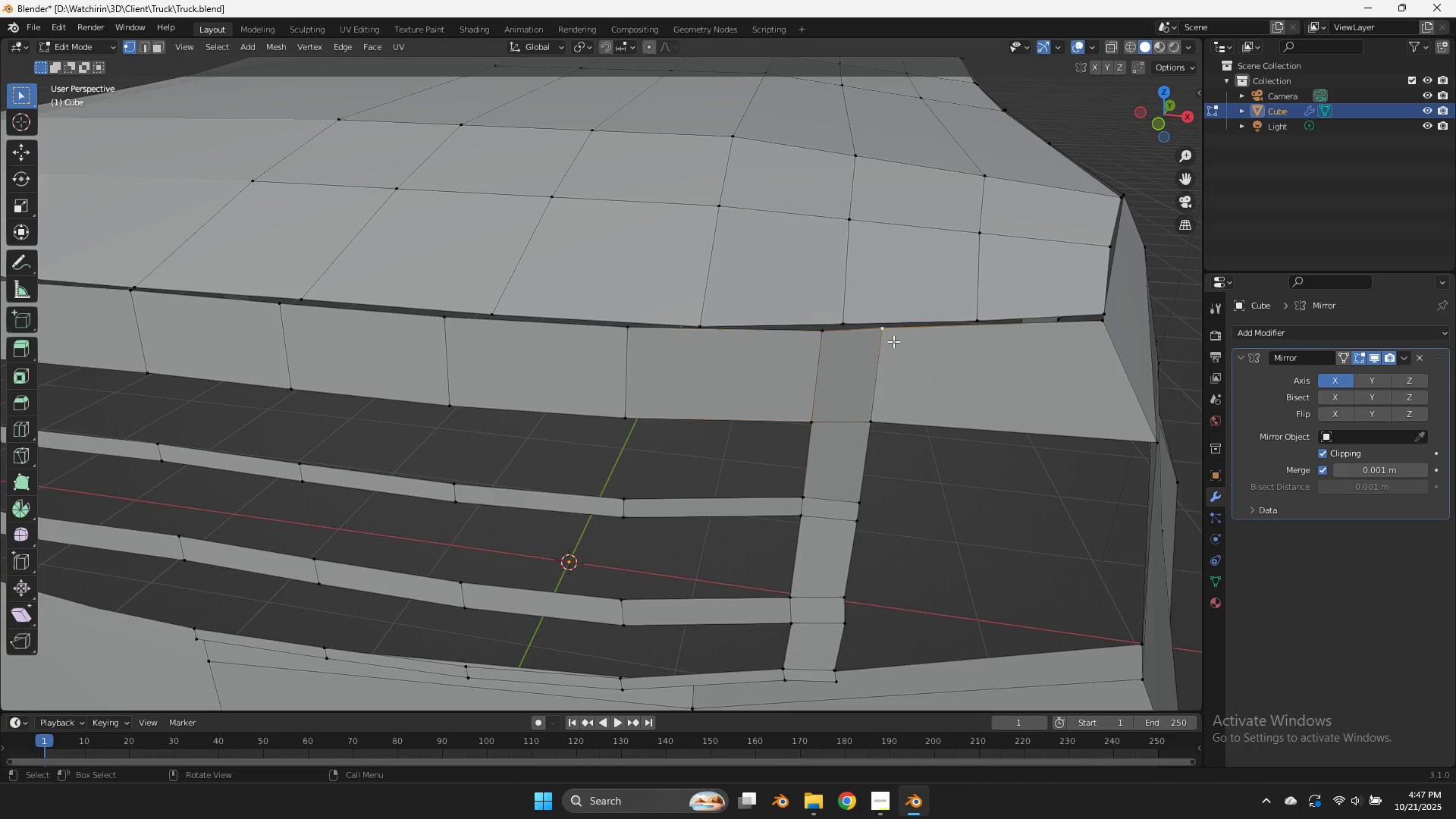 
double_click([893, 341])
 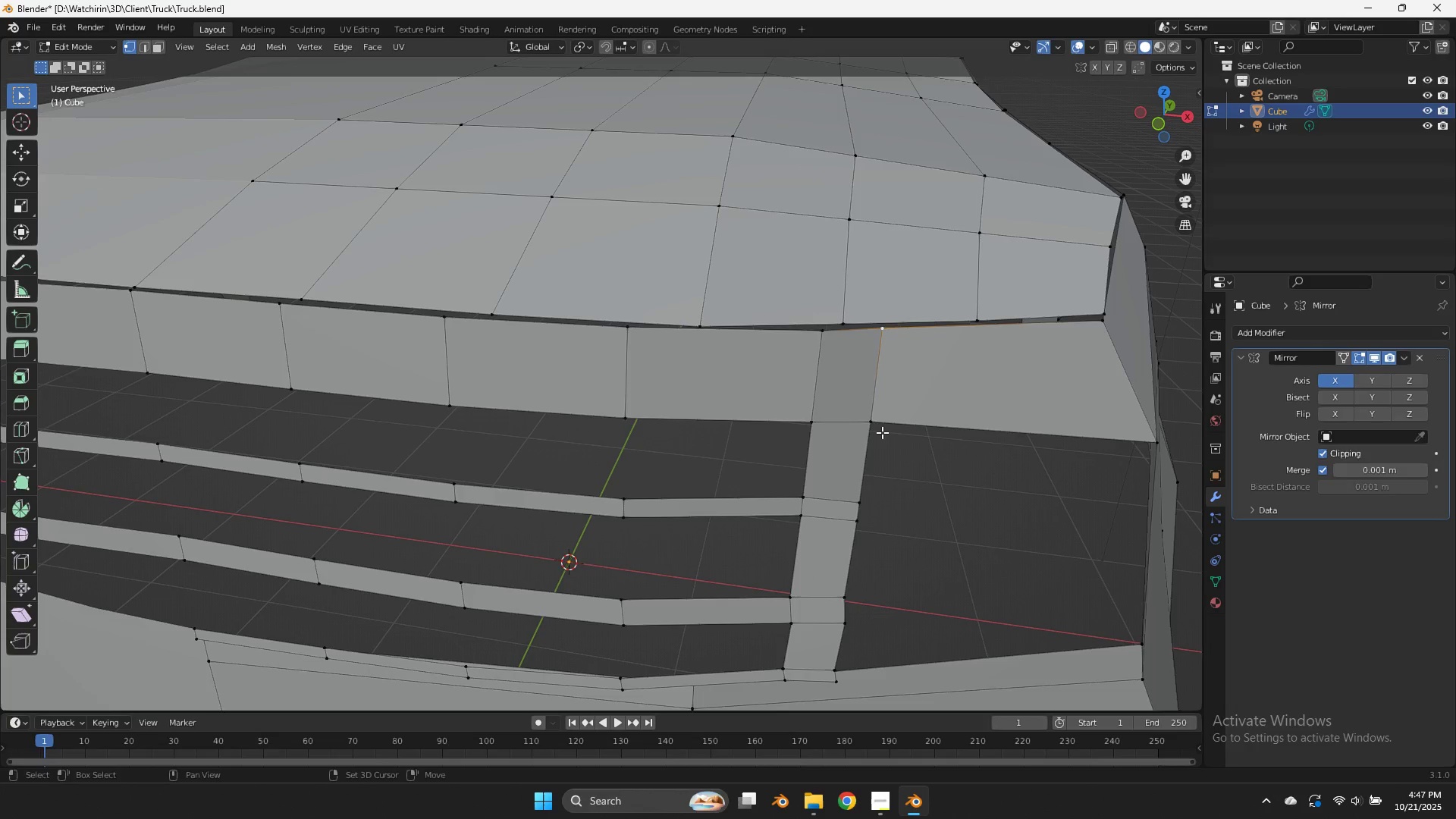 
hold_key(key=ShiftLeft, duration=0.31)
triple_click([882, 432])
 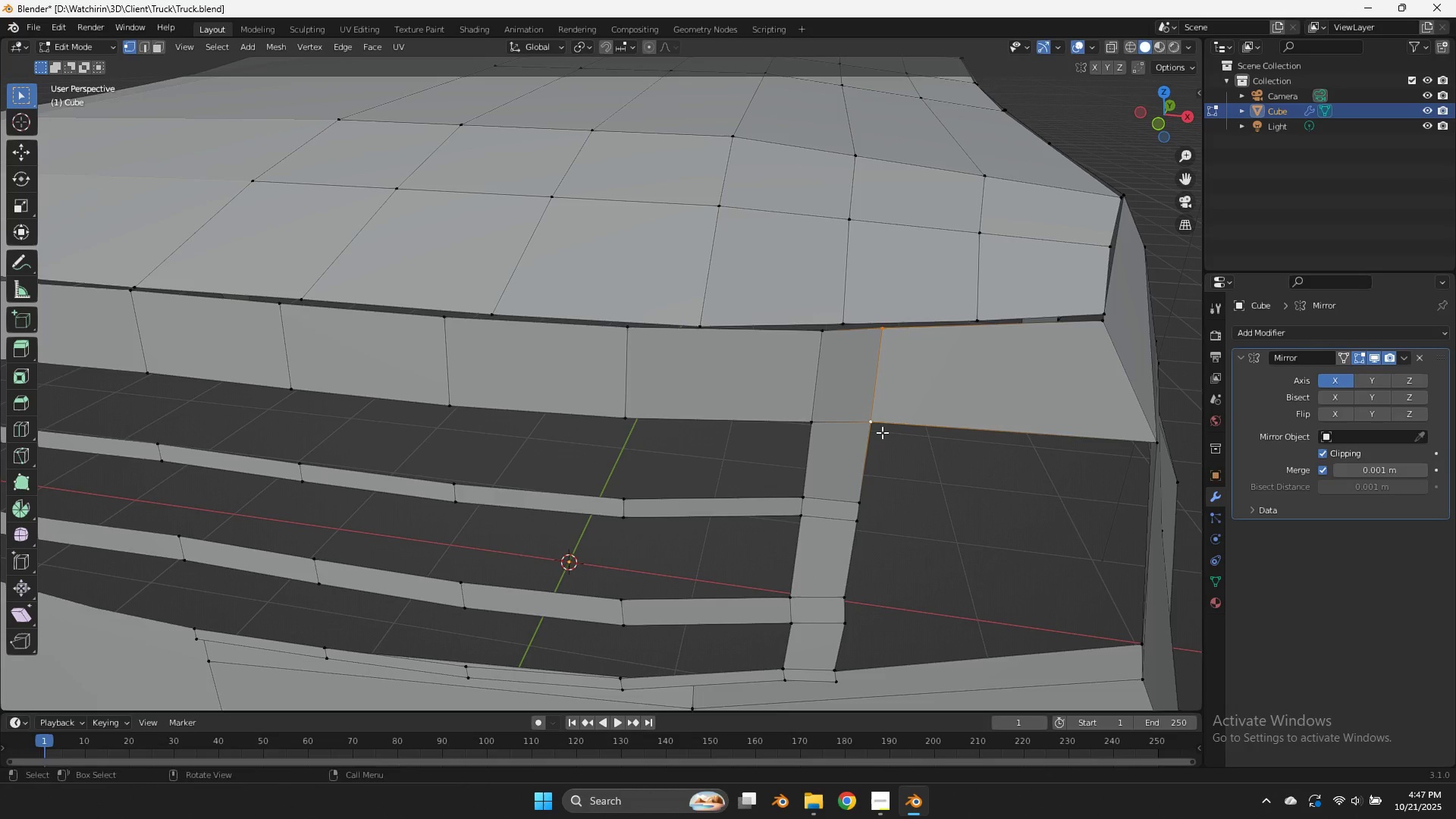 
type(gy)
 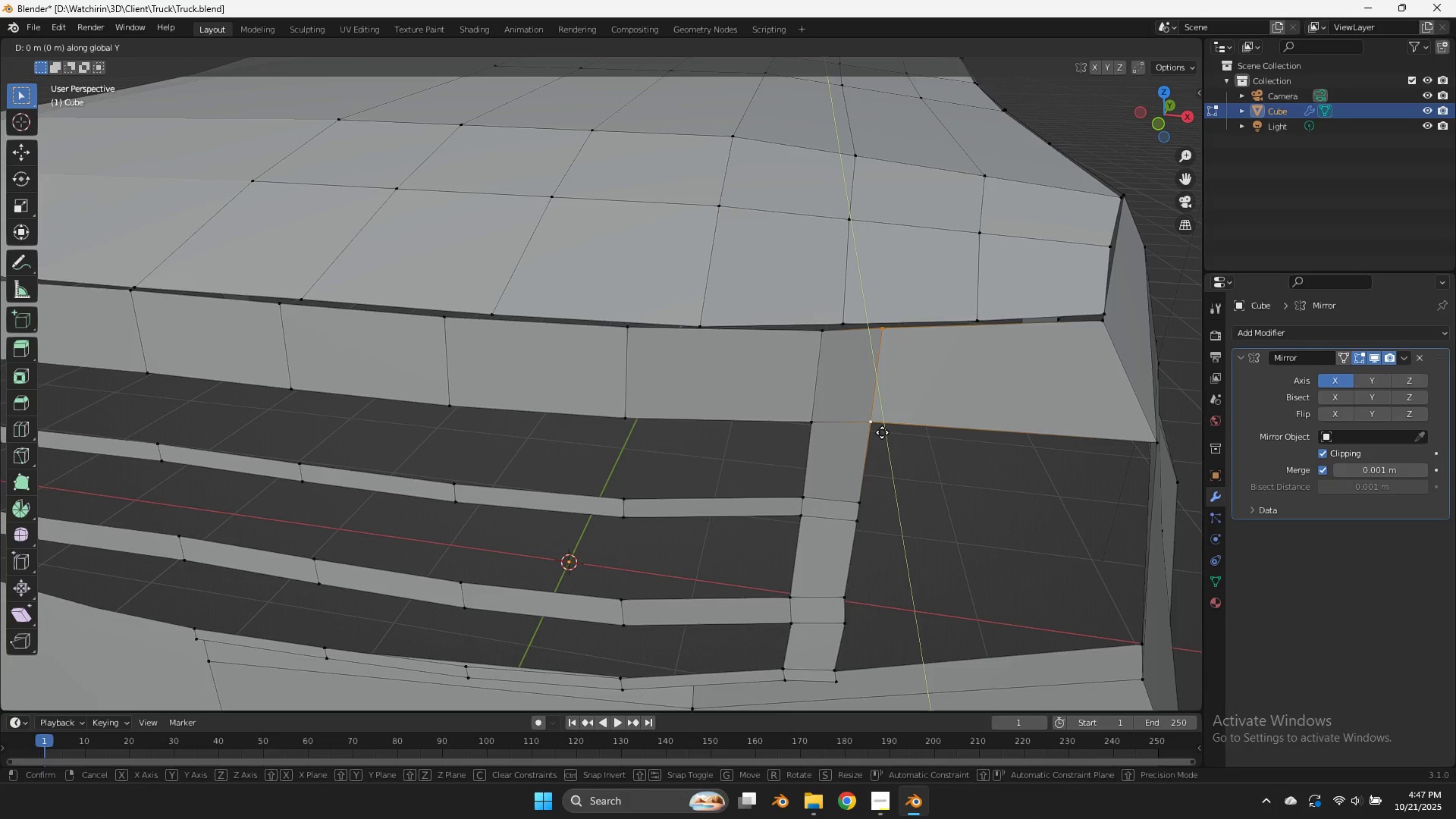 
hold_key(key=ShiftLeft, duration=0.66)
left_click([887, 464])
 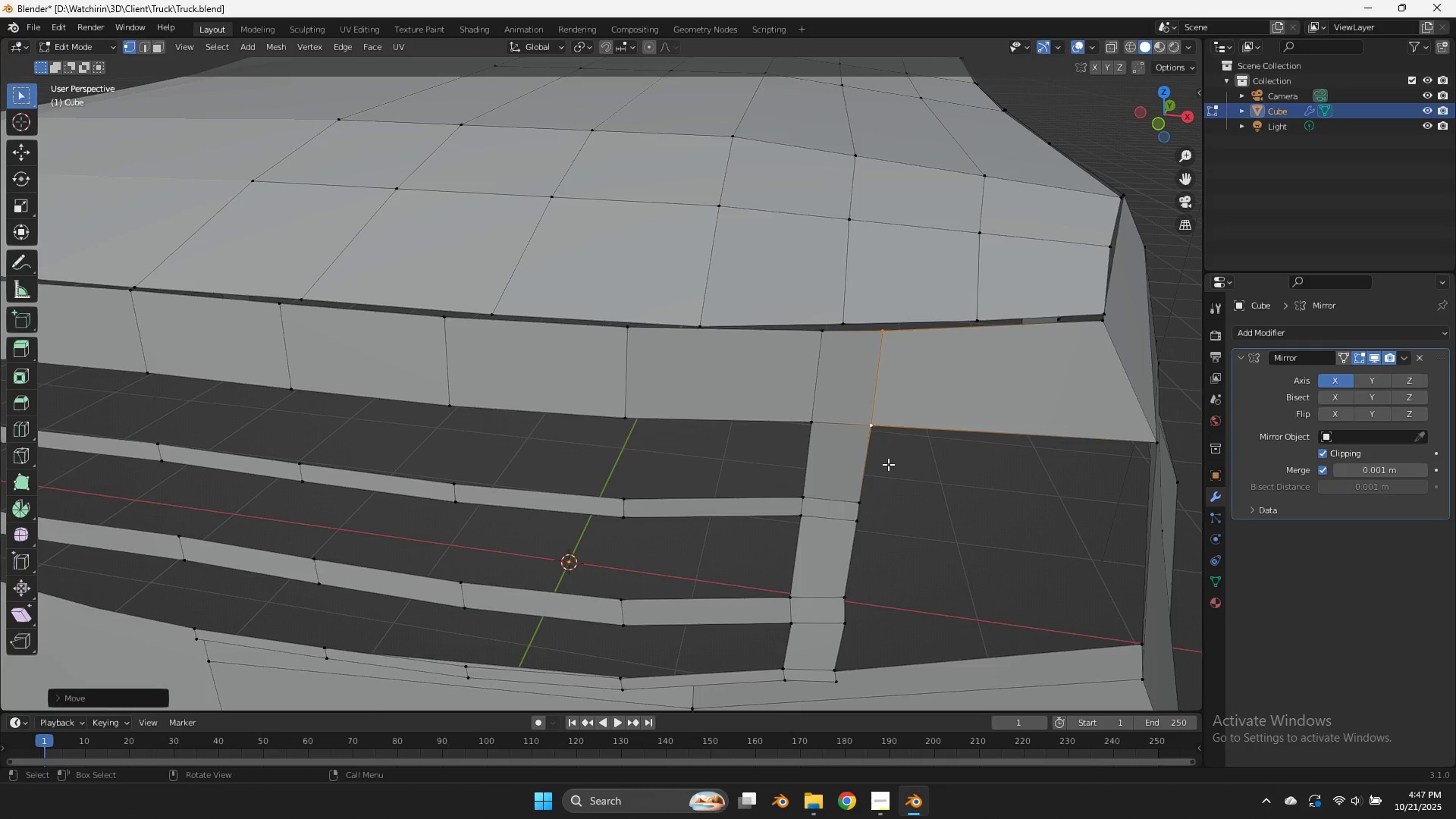 
scroll: coordinate [888, 464], scroll_direction: down, amount: 5.0
 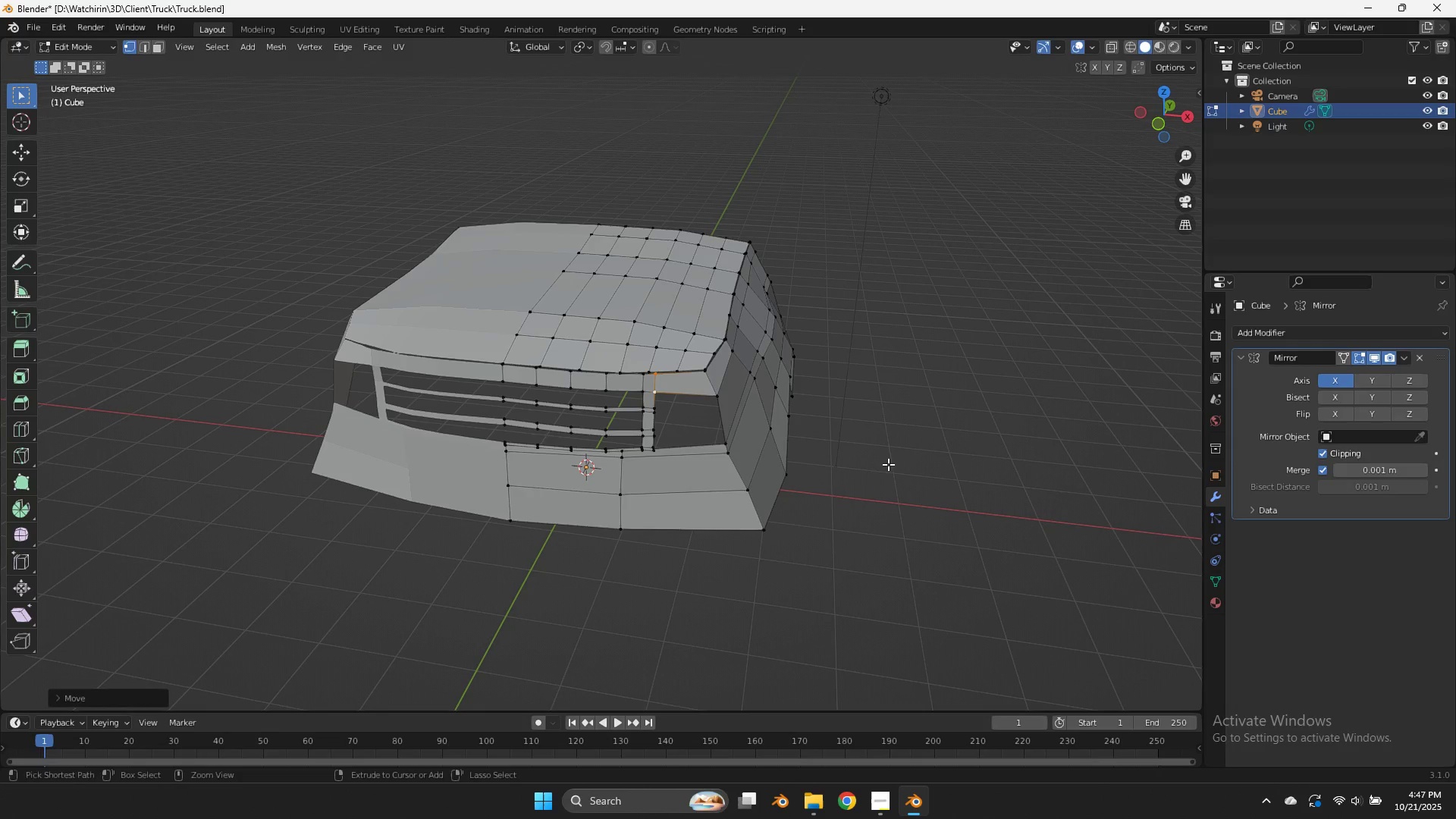 
key(Control+ControlLeft)
 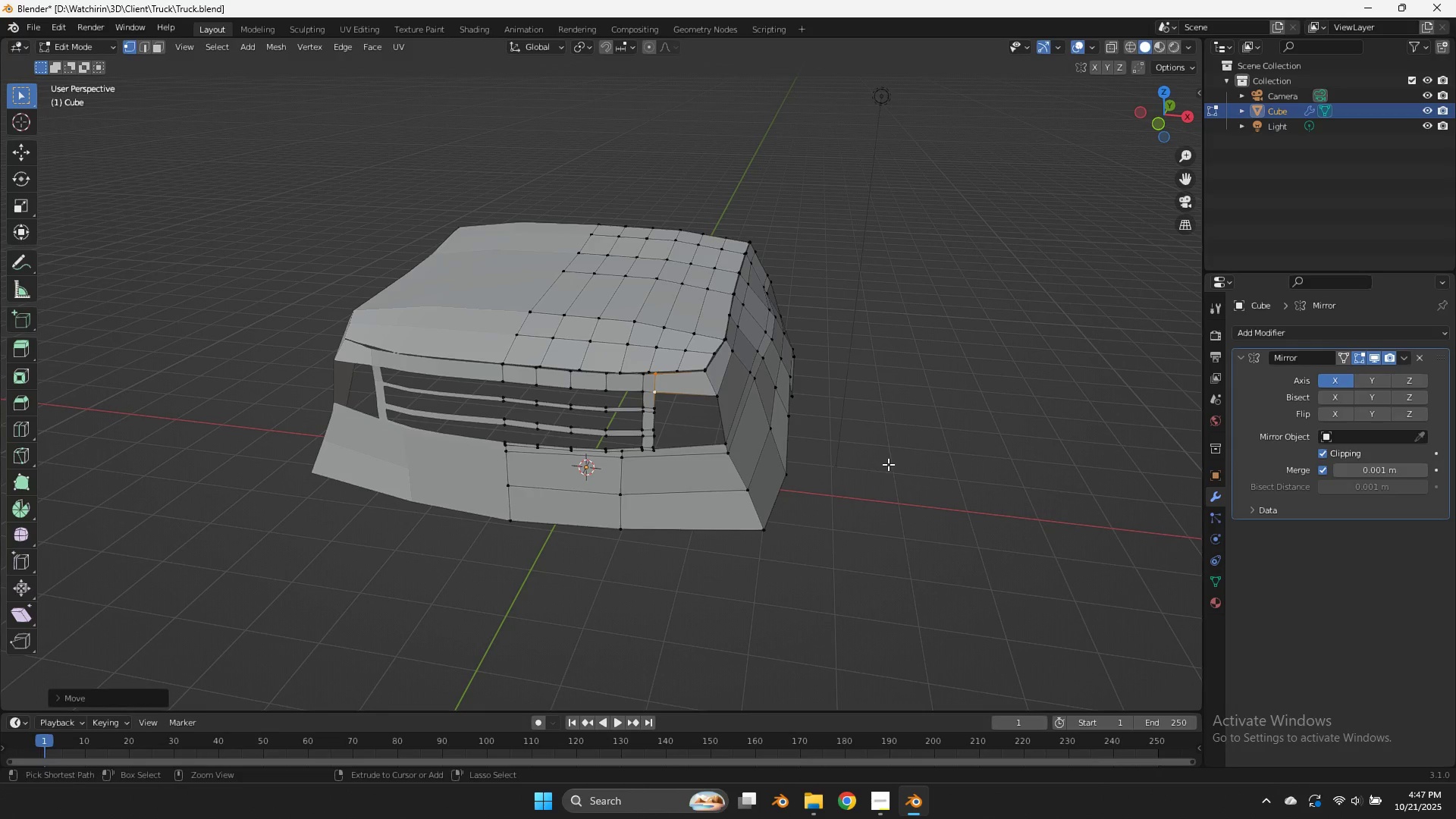 
key(Control+S)
 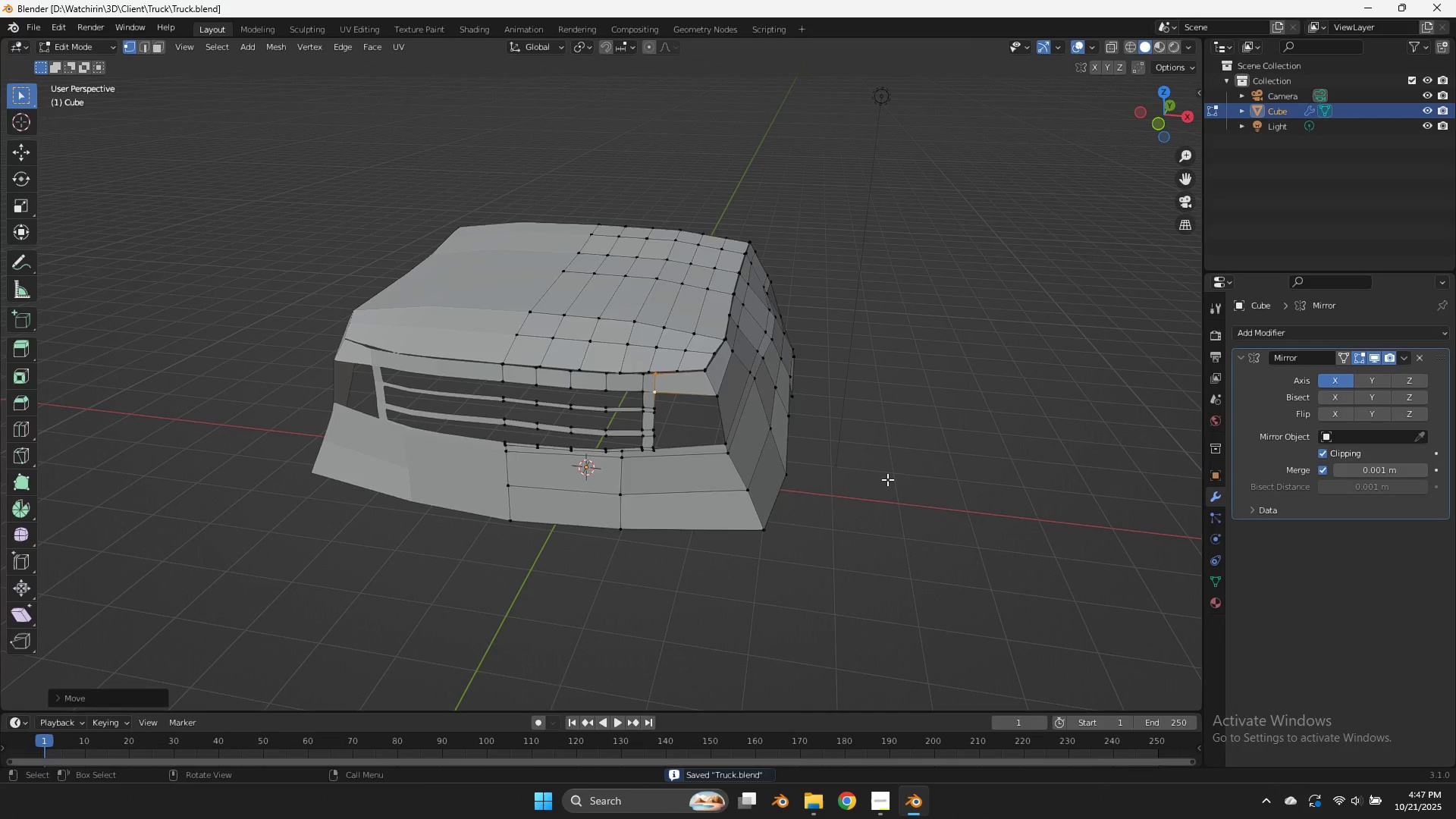 
key(Tab)
 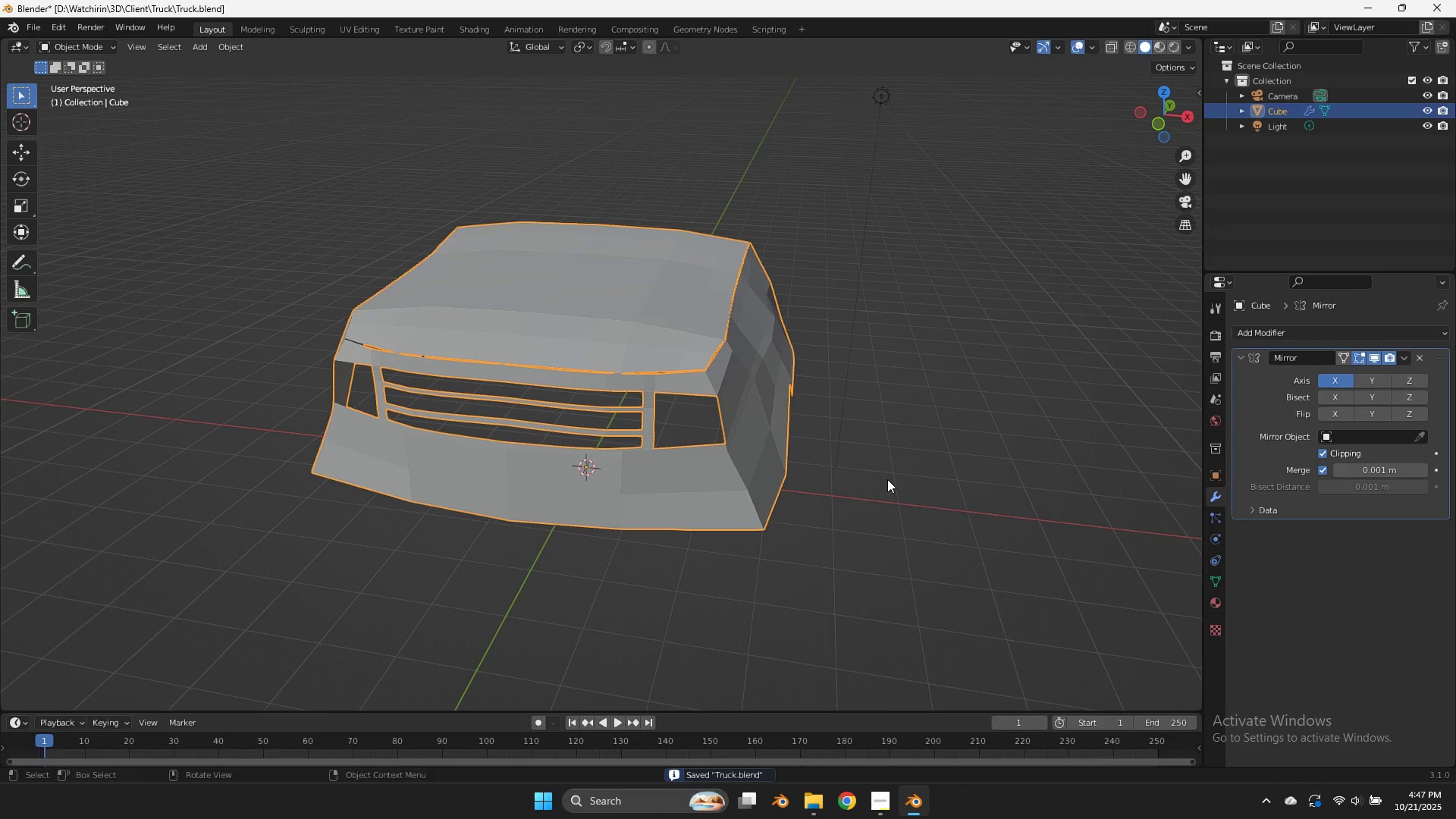 
key(Tab)
 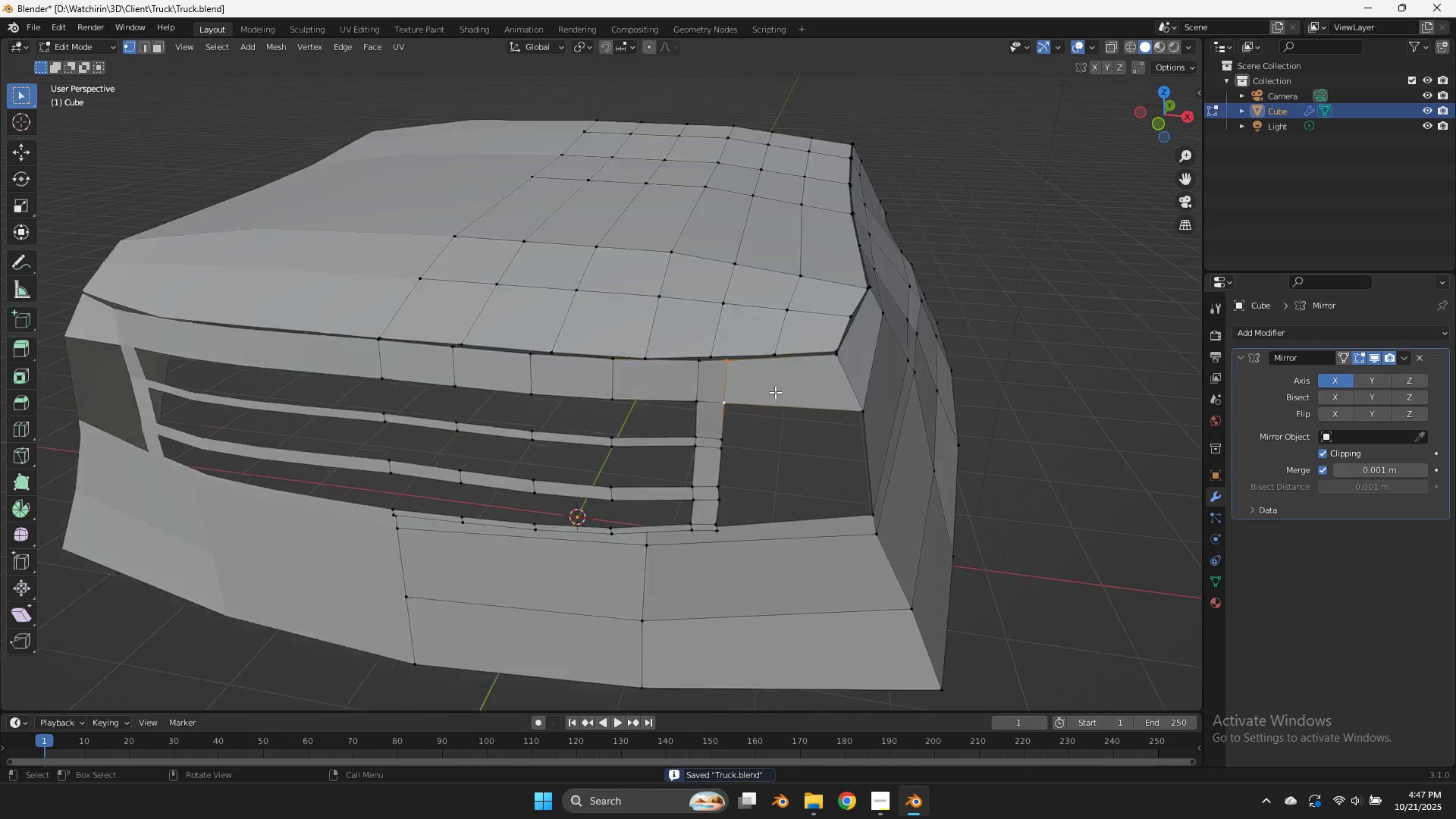 
scroll: coordinate [775, 392], scroll_direction: up, amount: 4.0
 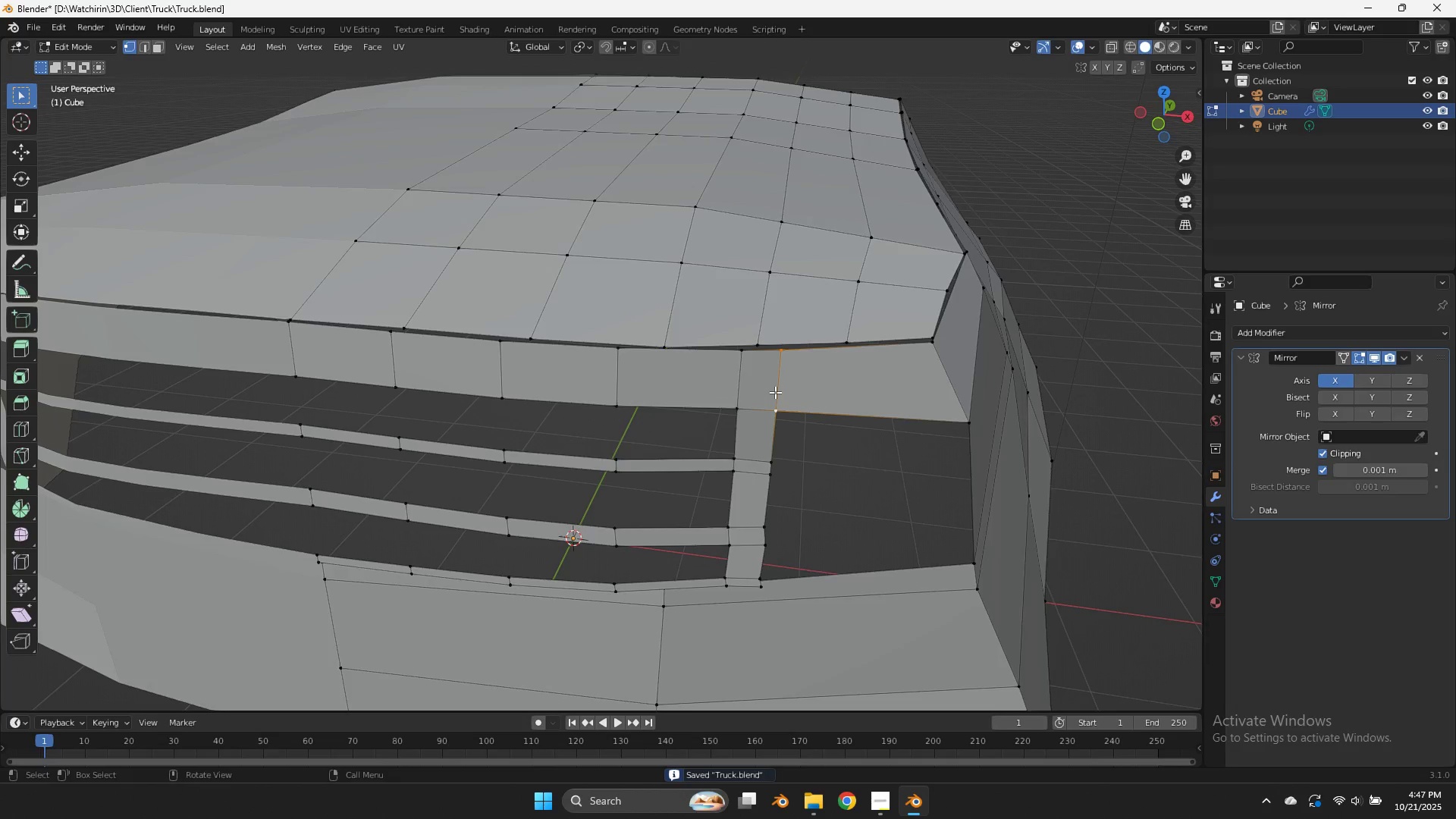 
scroll: coordinate [775, 392], scroll_direction: down, amount: 4.0
 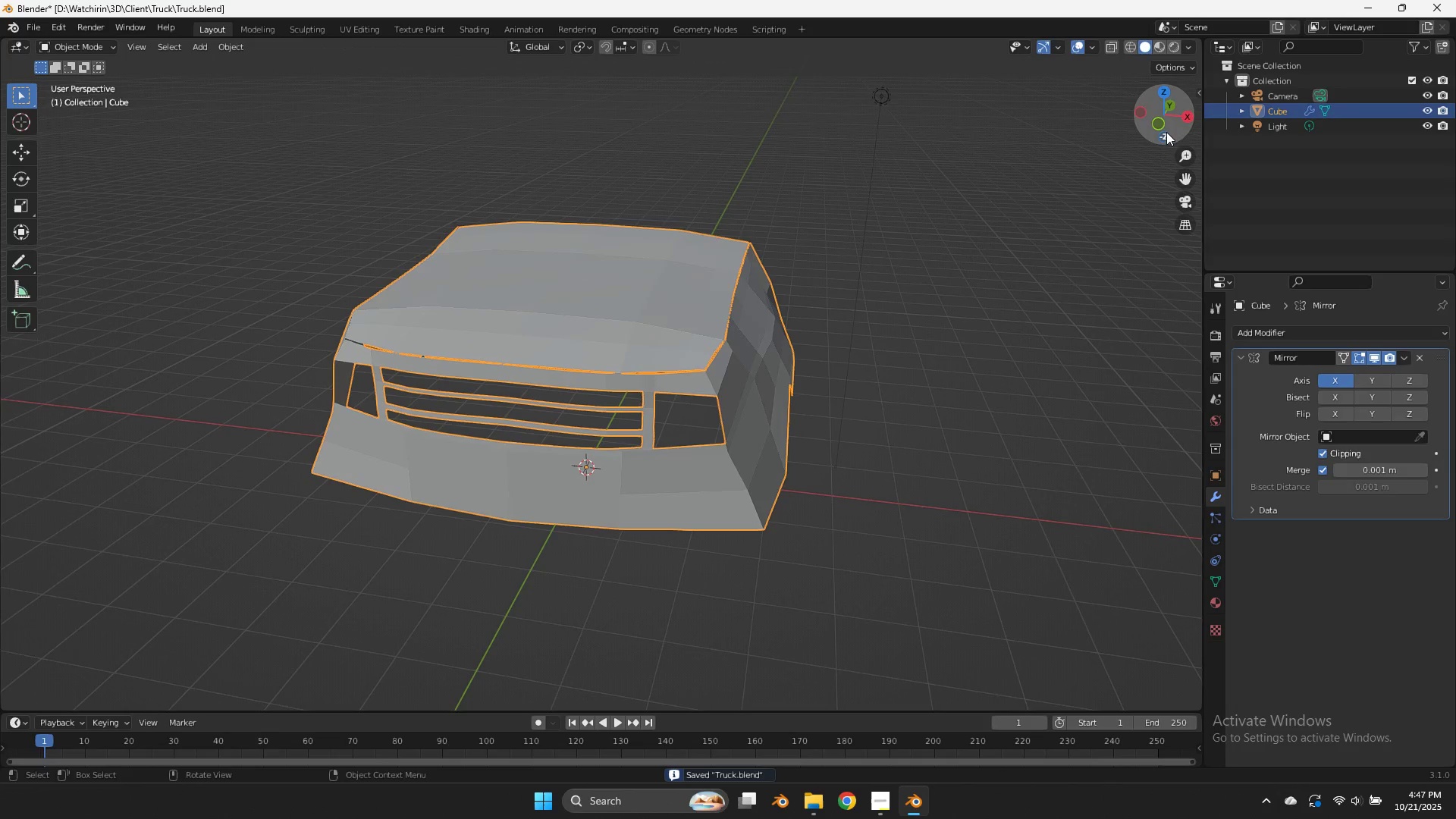 
key(Tab)
 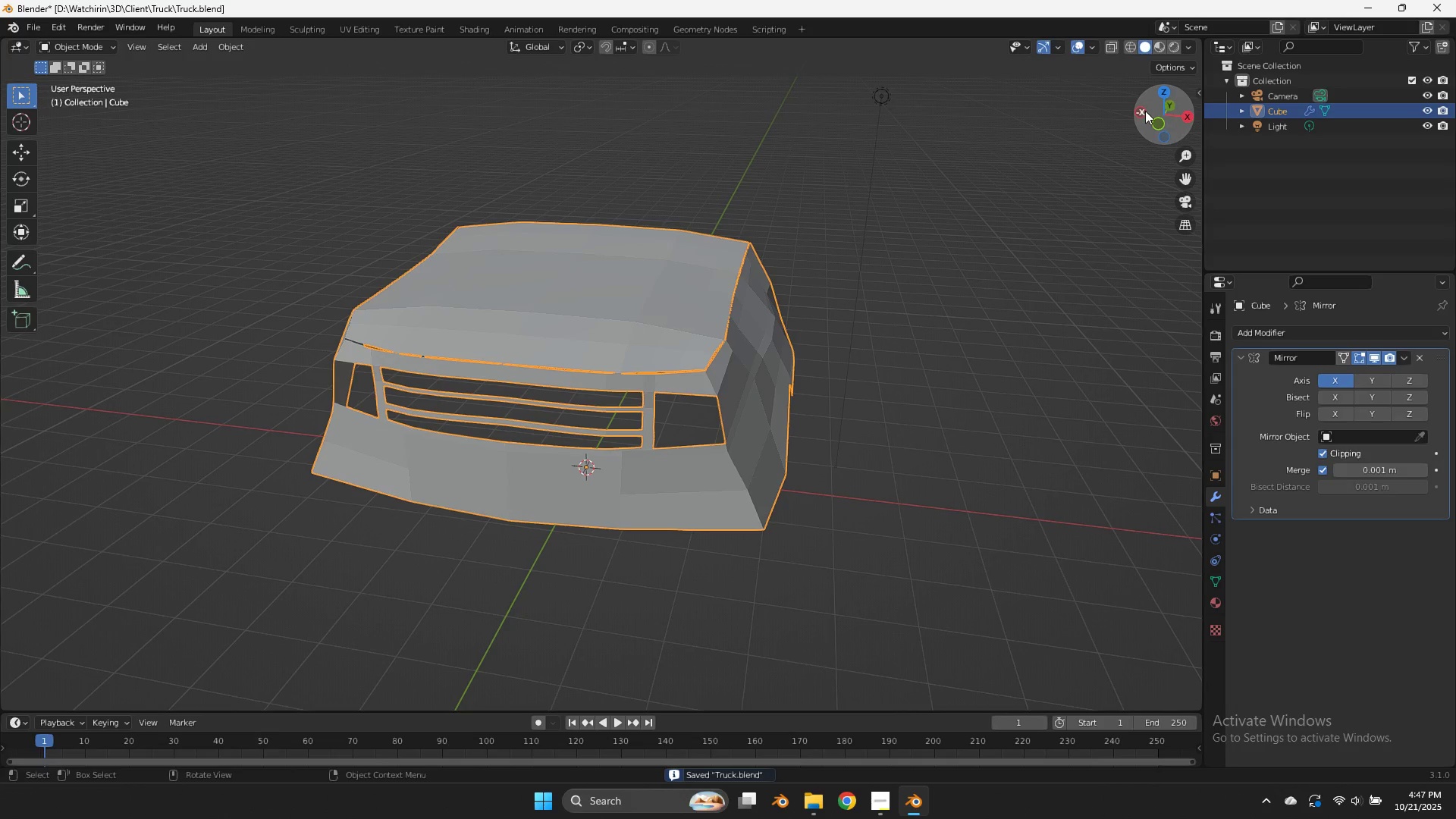 
left_click_drag(start_coordinate=[1145, 110], to_coordinate=[24, 62])
 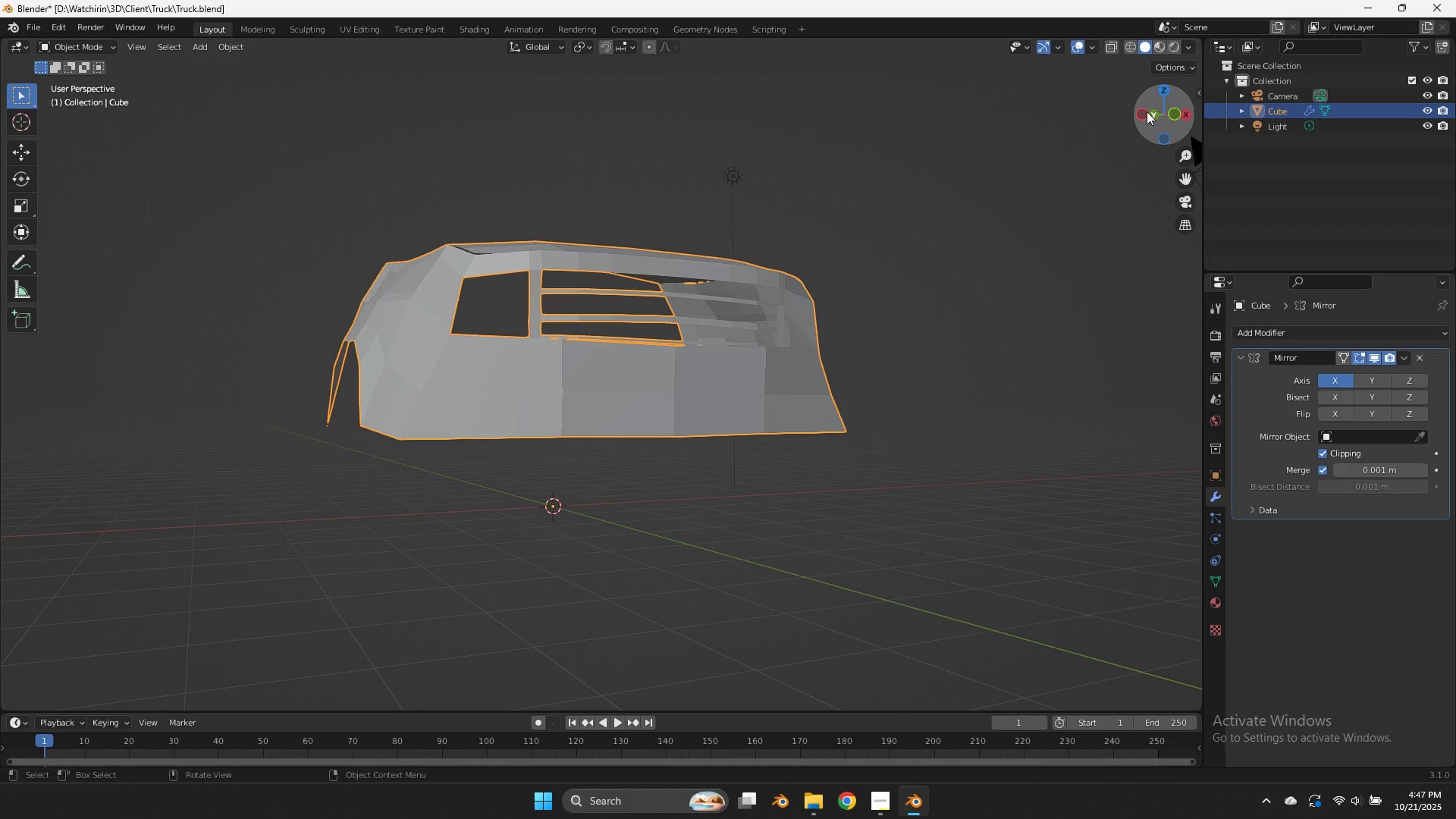 
double_click([1147, 111])
 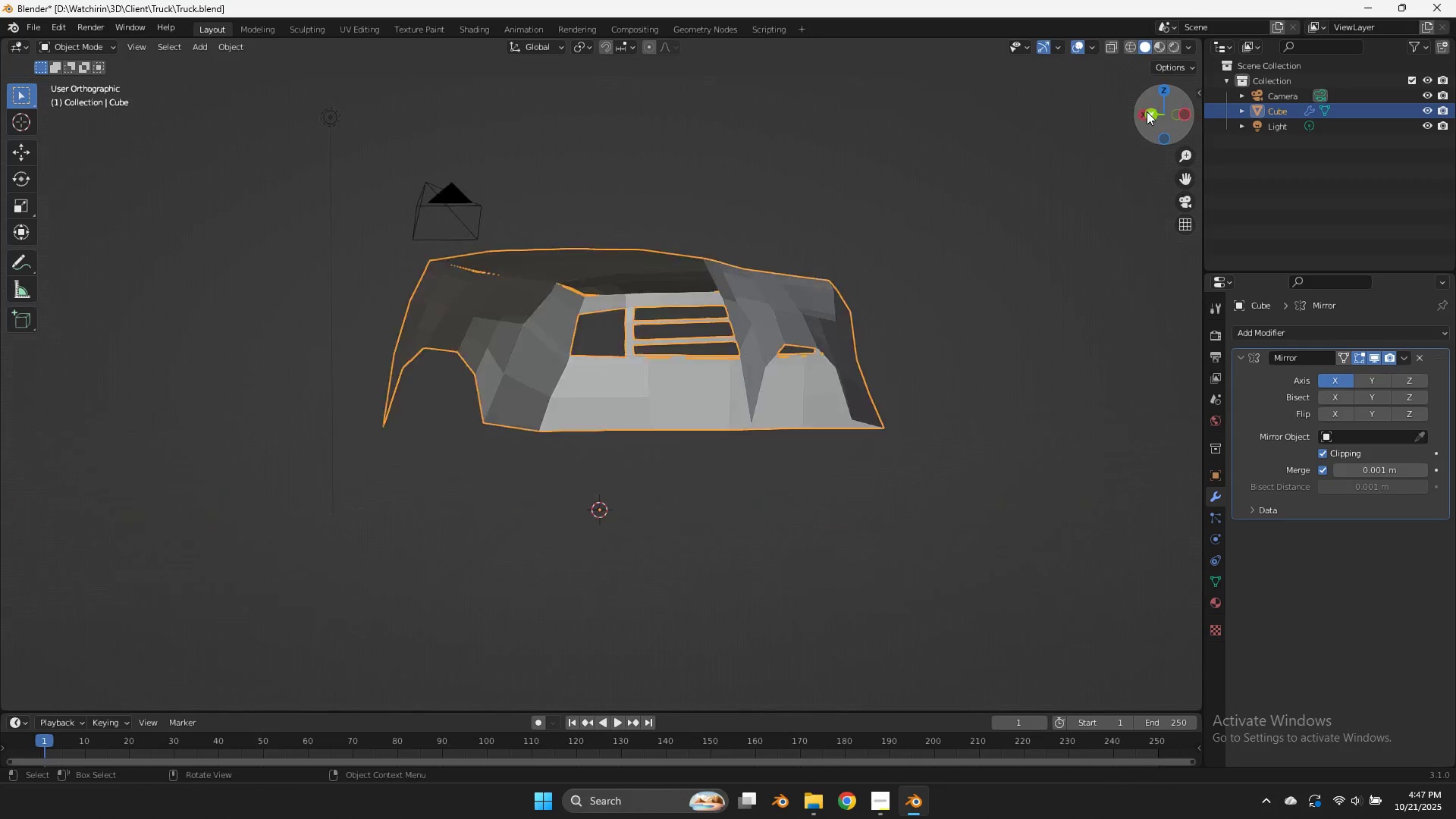 
left_click_drag(start_coordinate=[1147, 111], to_coordinate=[1137, 108])
 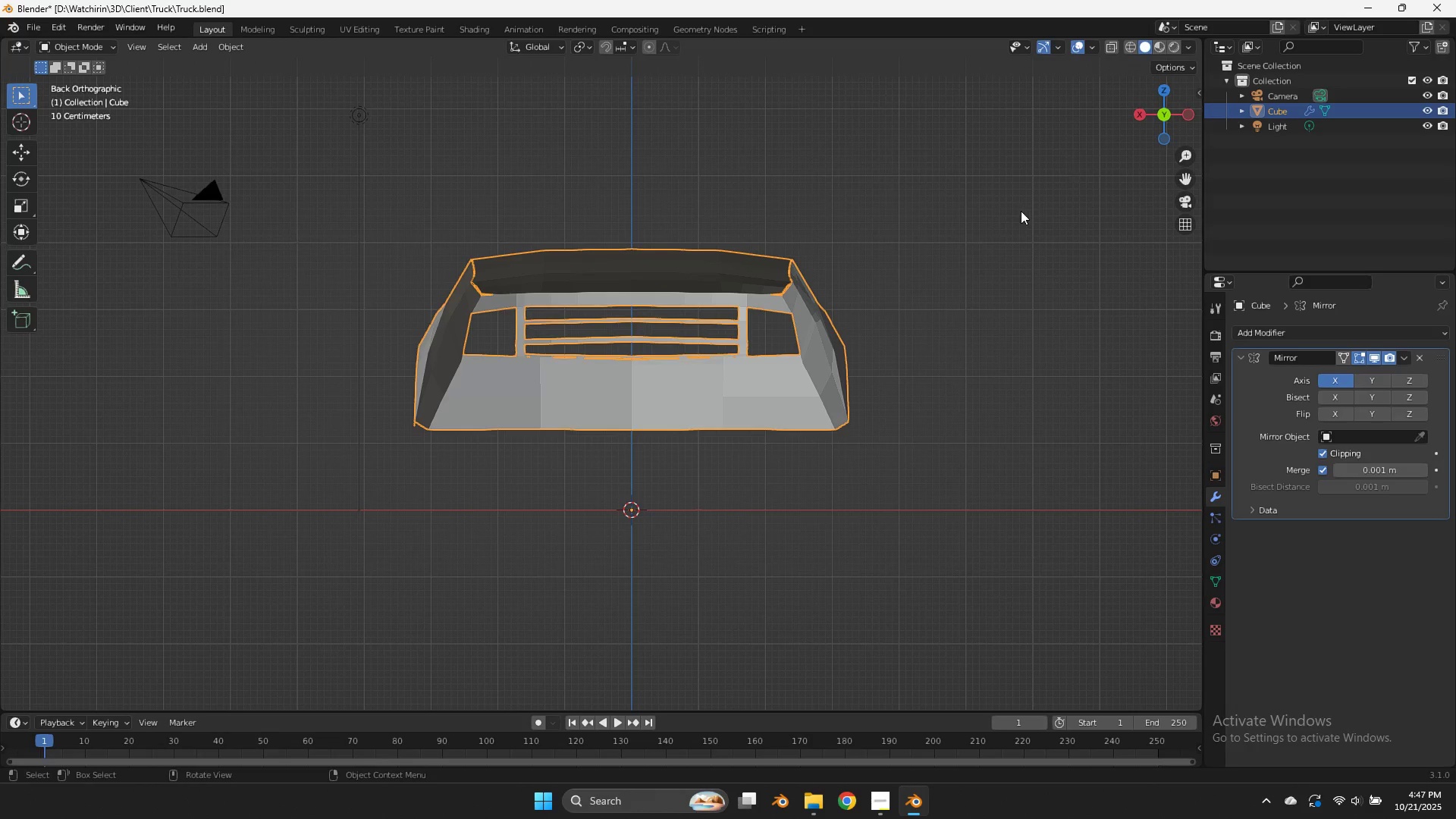 
scroll: coordinate [1021, 211], scroll_direction: up, amount: 2.0
 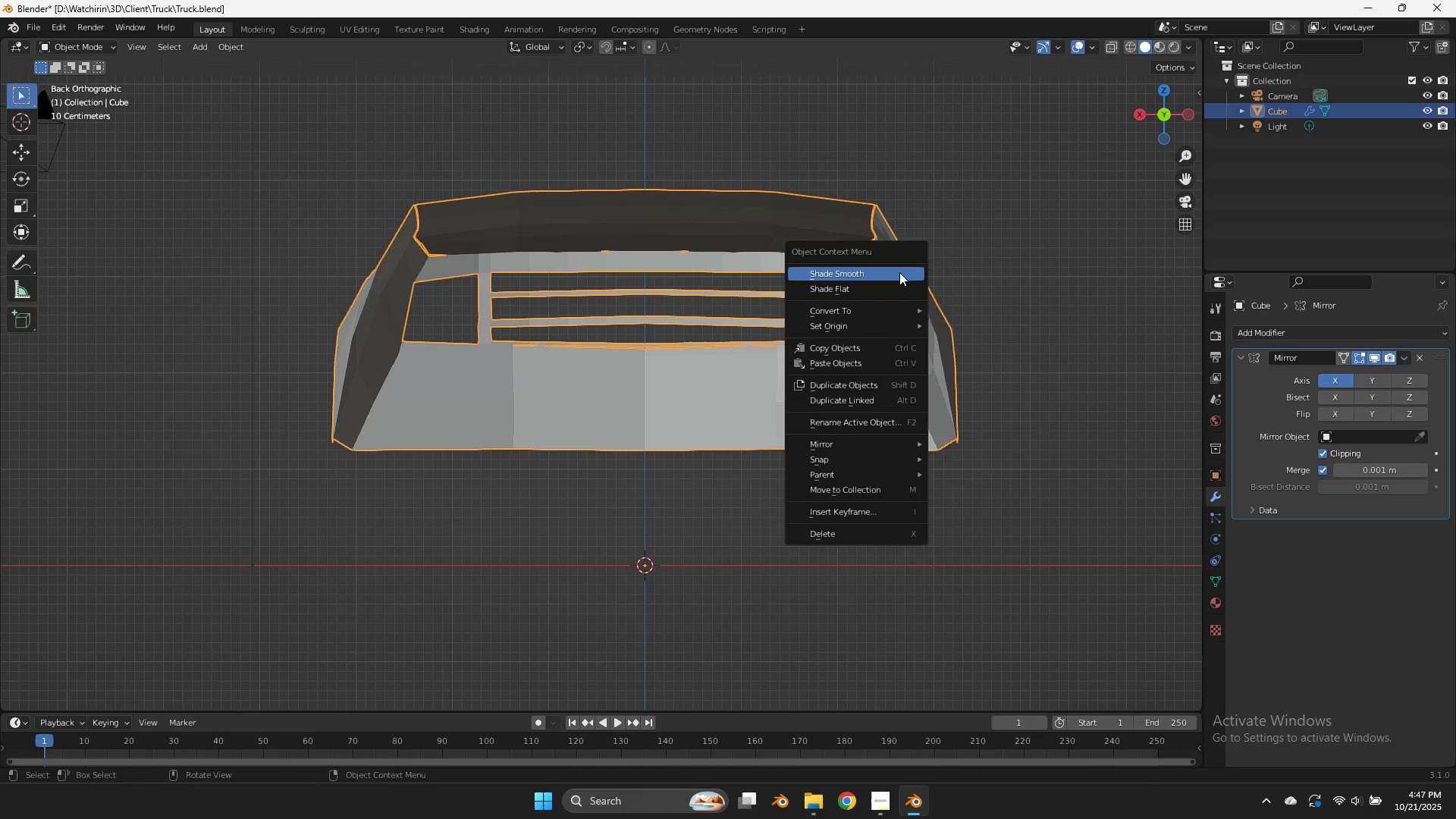 
right_click([899, 272])
 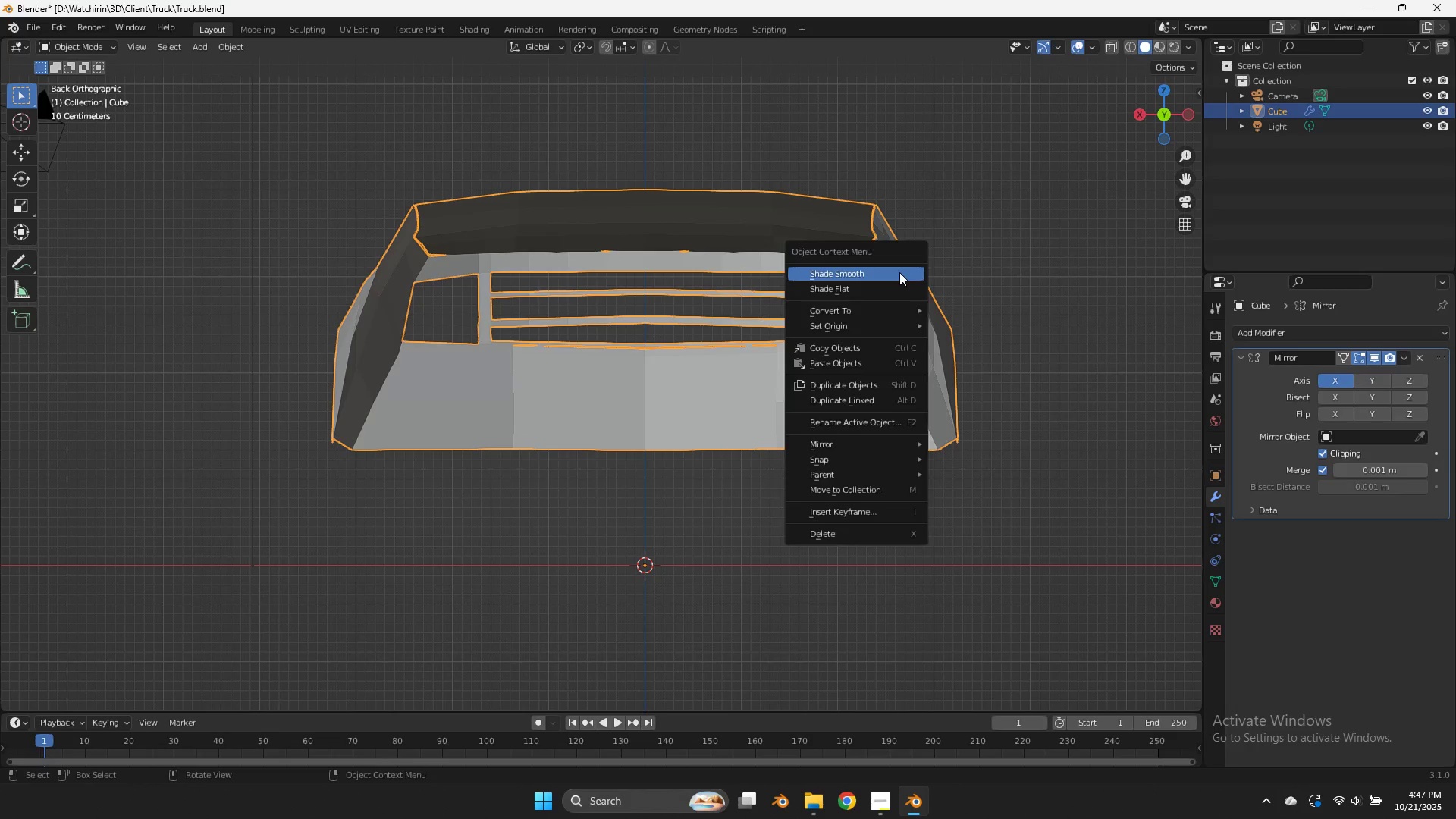 
left_click([899, 272])
 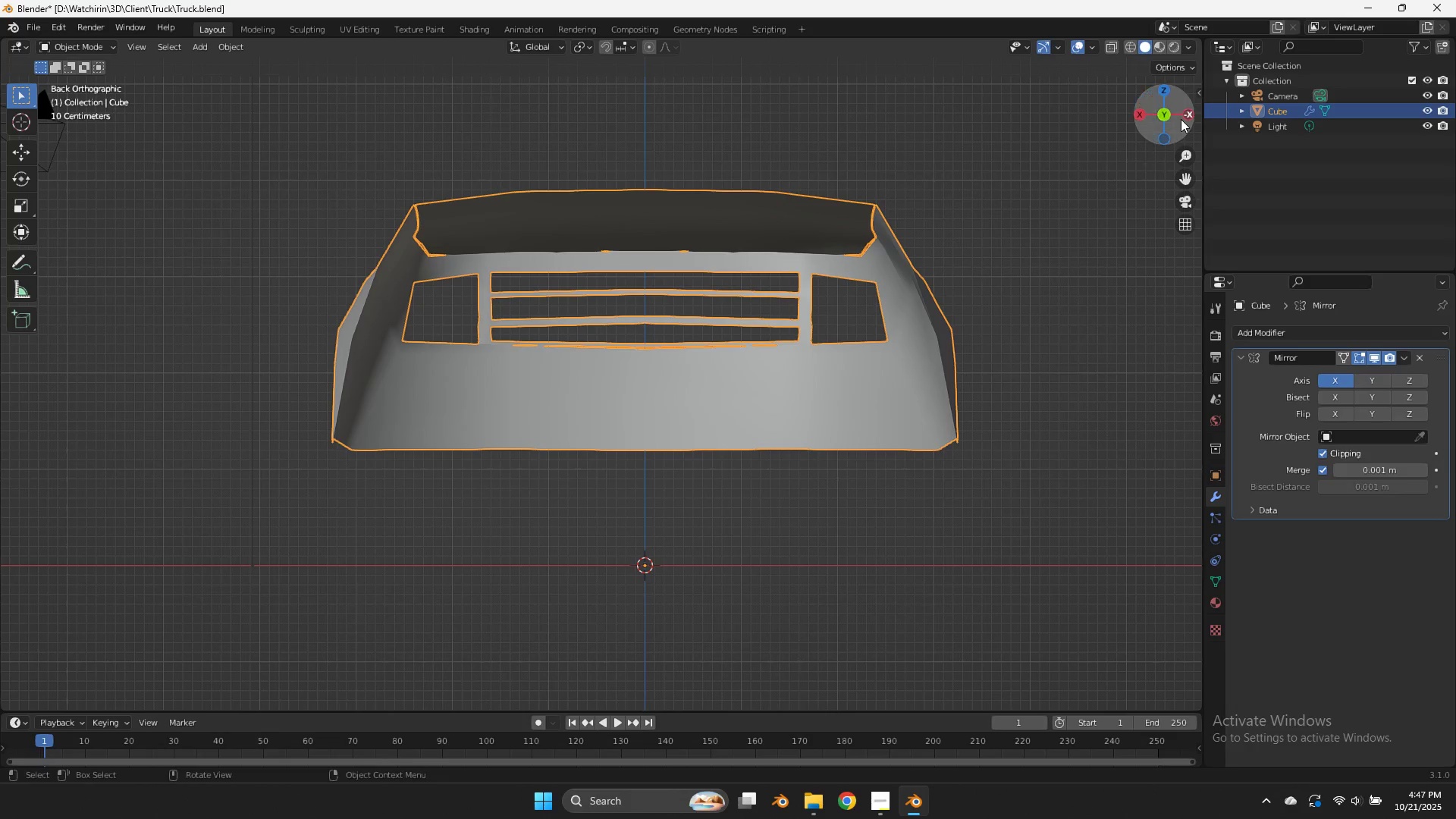 
left_click_drag(start_coordinate=[1181, 119], to_coordinate=[893, 140])
 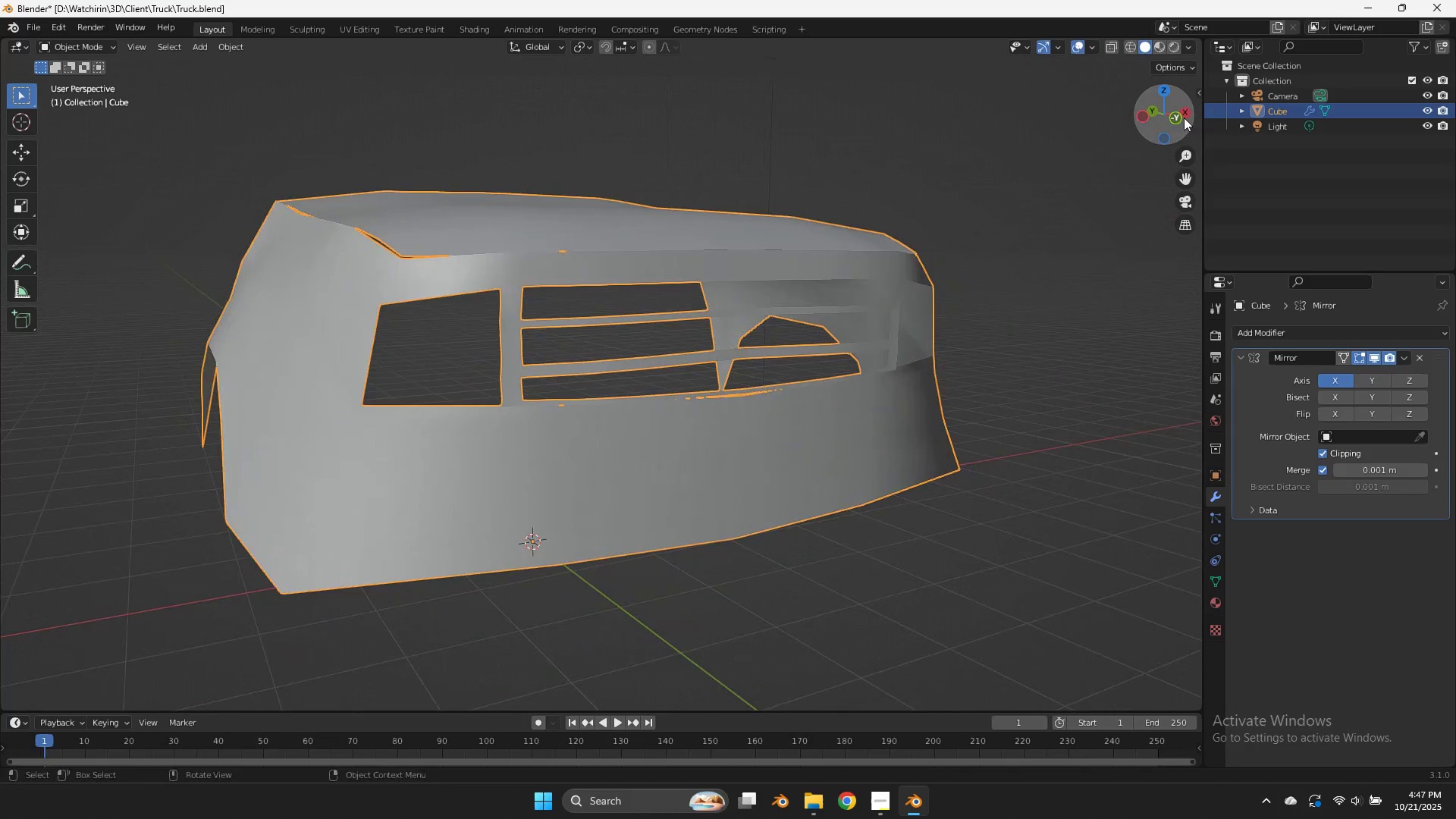 
left_click_drag(start_coordinate=[1184, 118], to_coordinate=[1159, 124])
 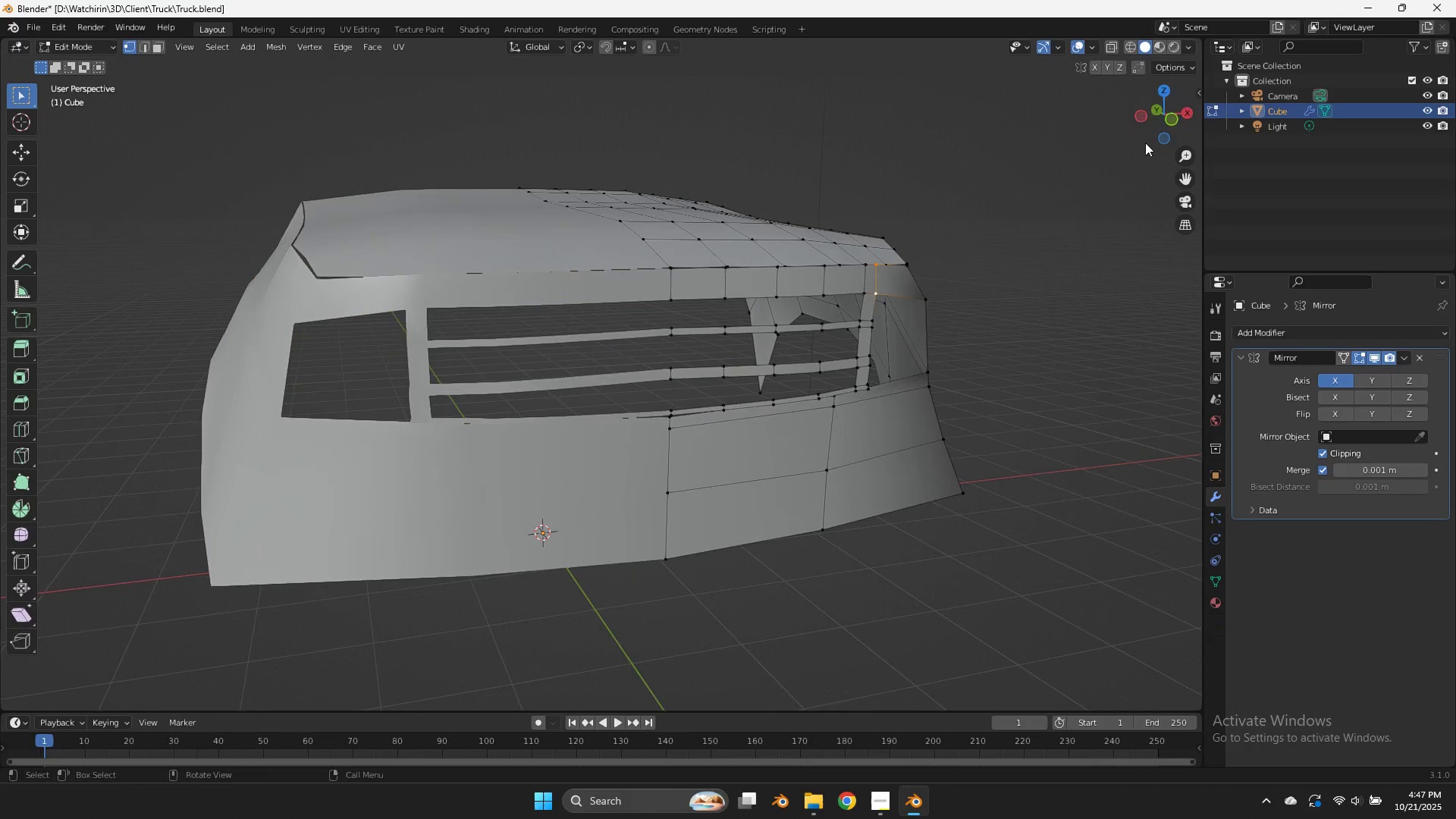 
key(Tab)
 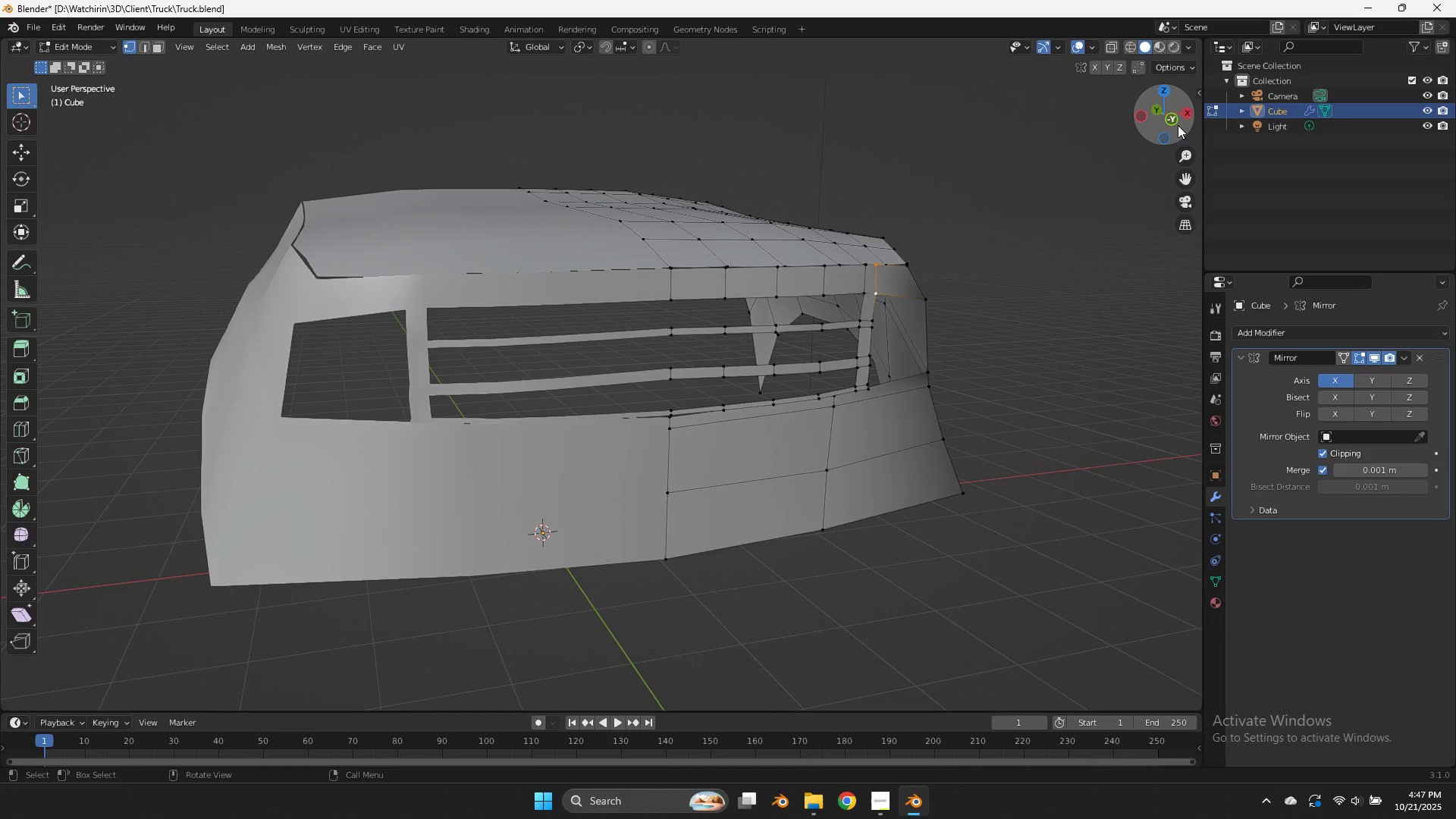 
left_click([1175, 124])
 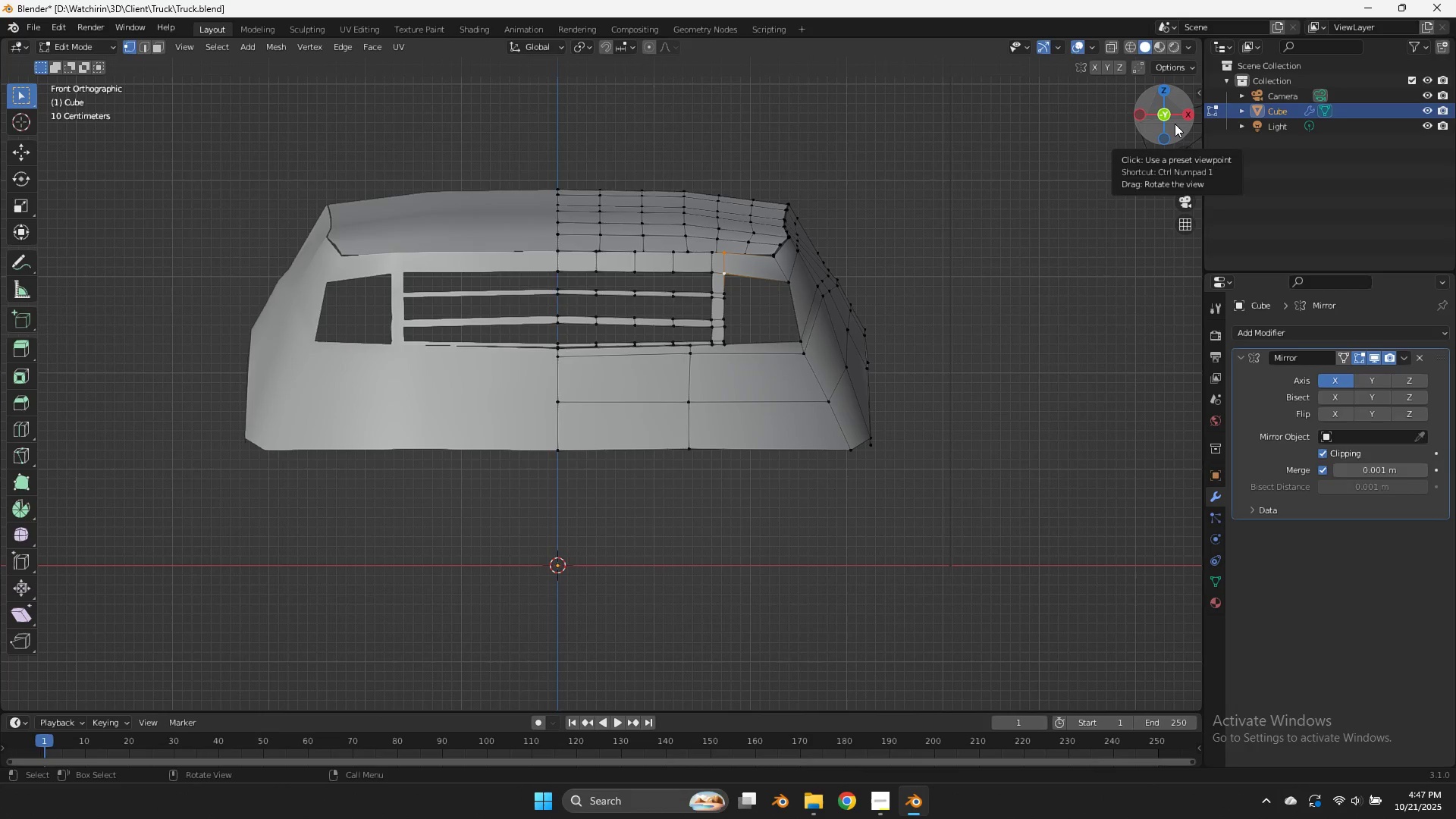 
left_click_drag(start_coordinate=[1174, 123], to_coordinate=[1168, 124])
 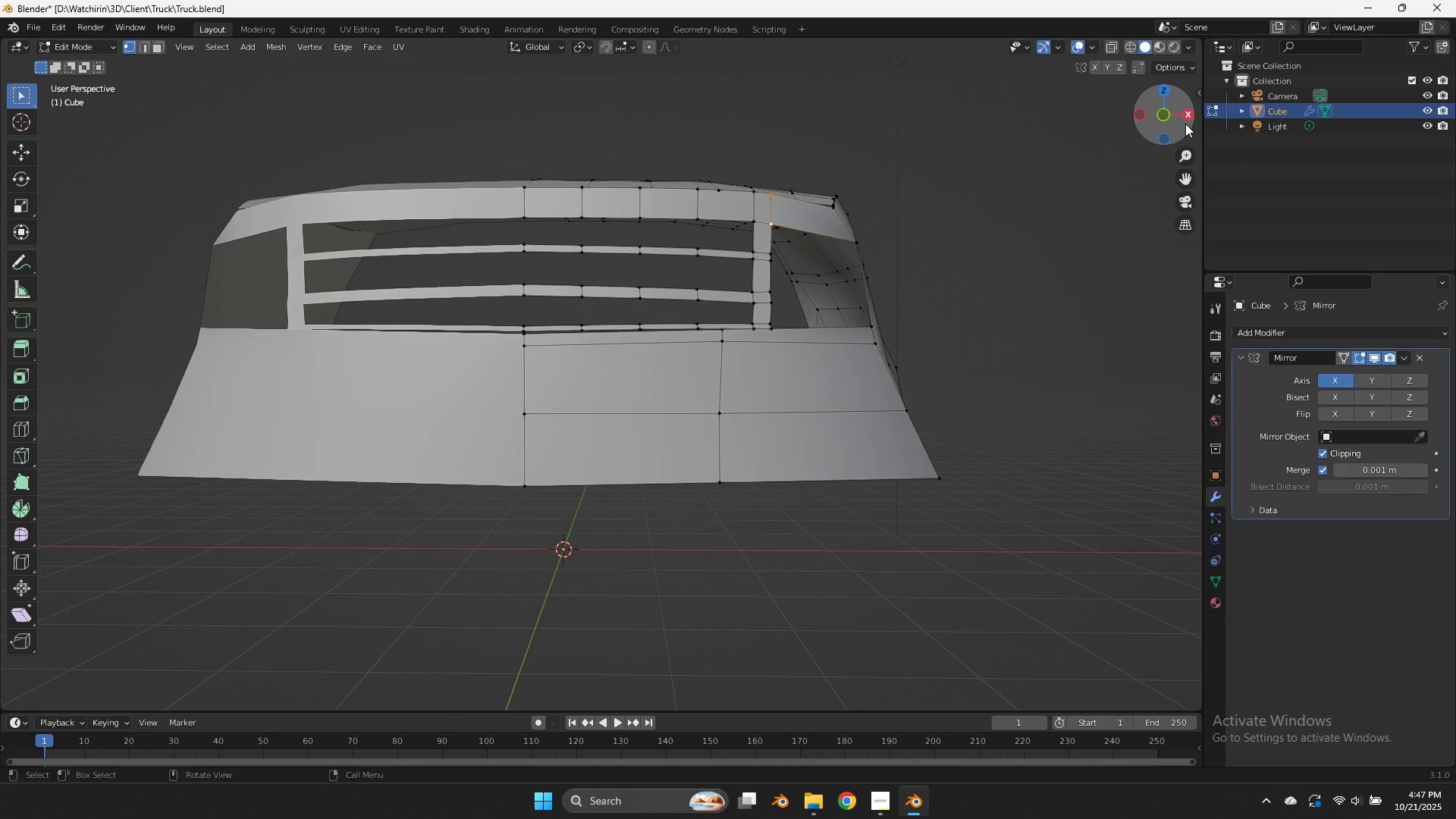 
left_click_drag(start_coordinate=[1166, 111], to_coordinate=[1079, 146])
 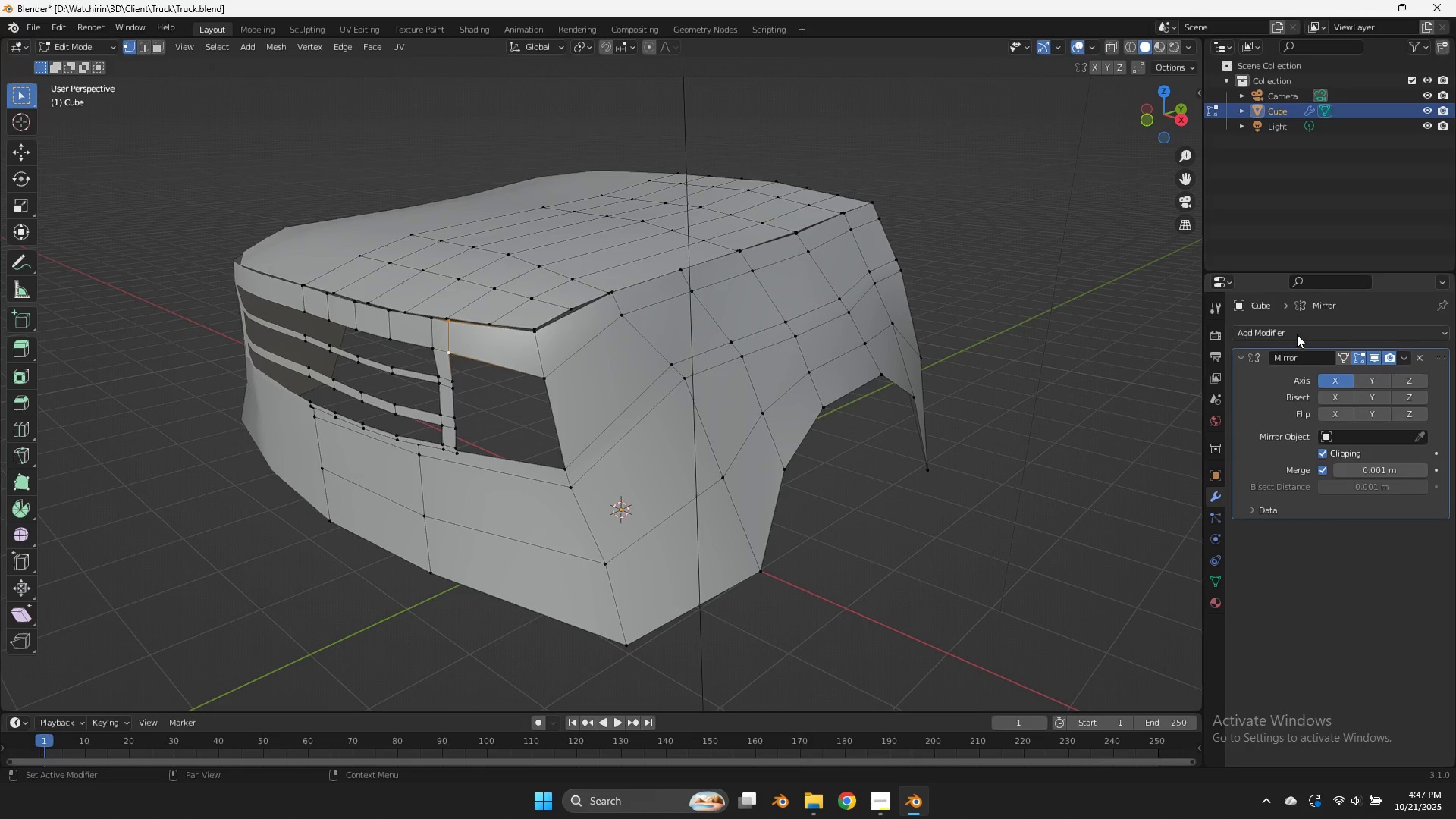 
key(Tab)
 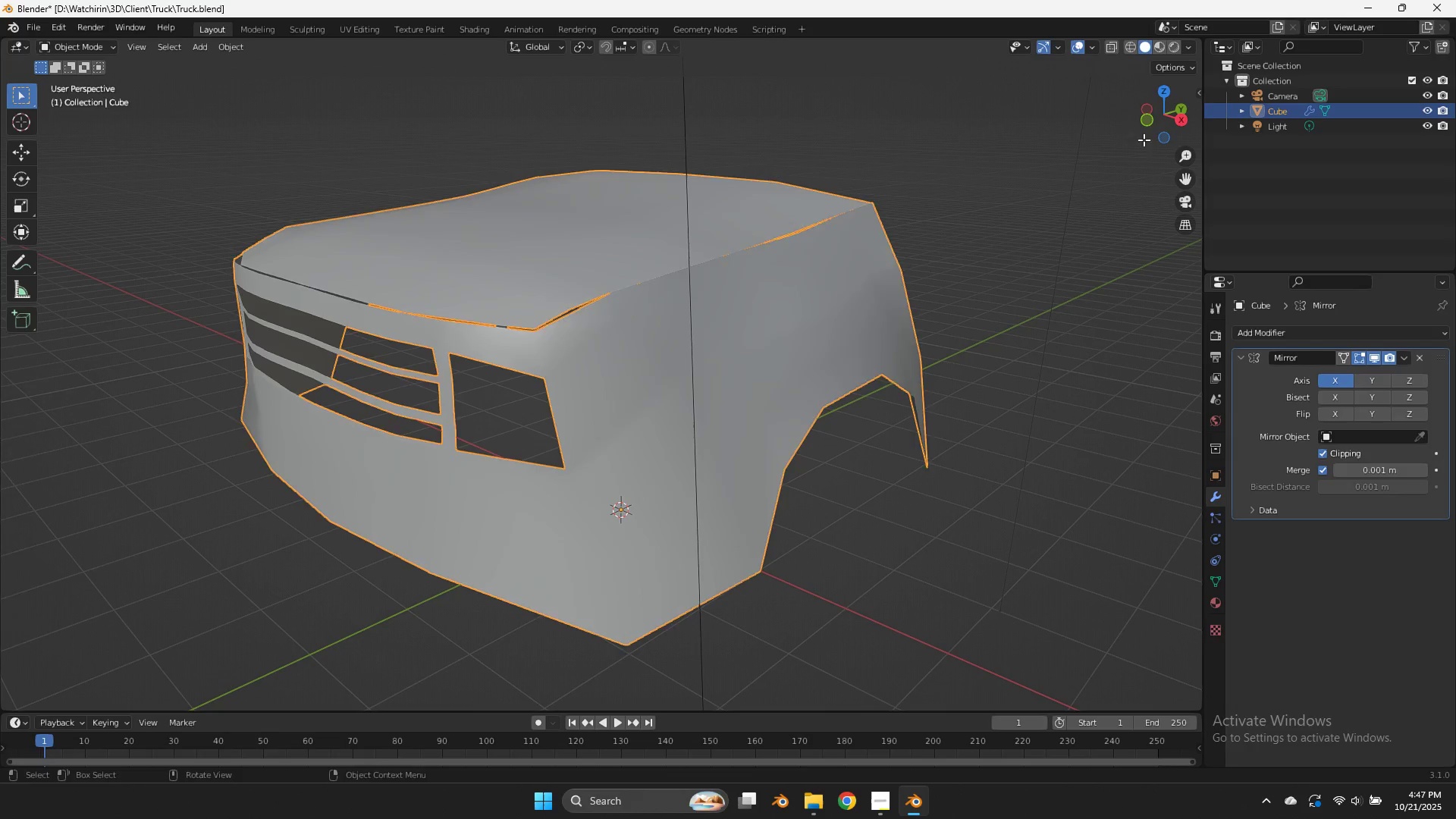 
key(Tab)
 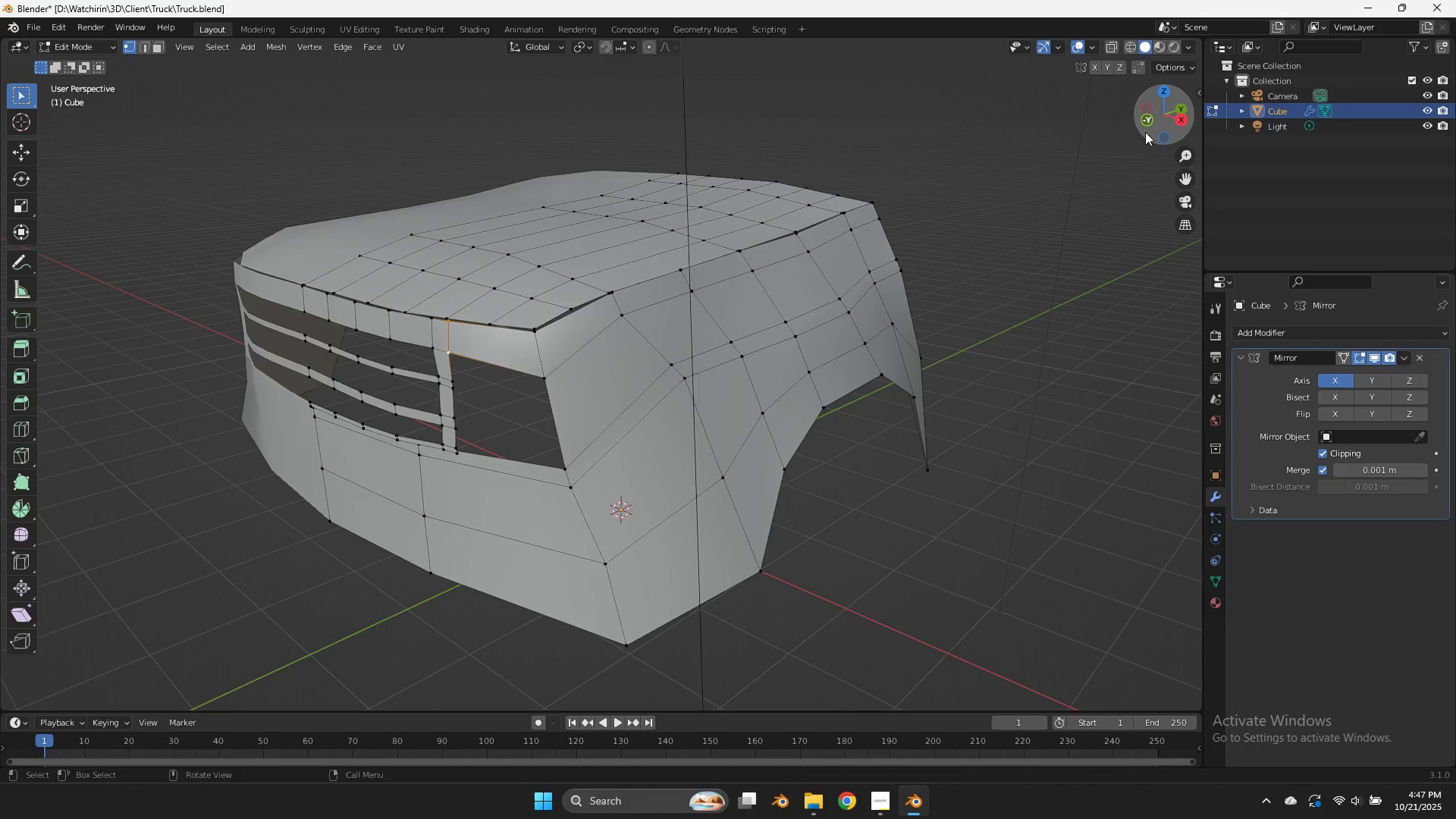 
left_click_drag(start_coordinate=[1147, 132], to_coordinate=[1114, 96])
 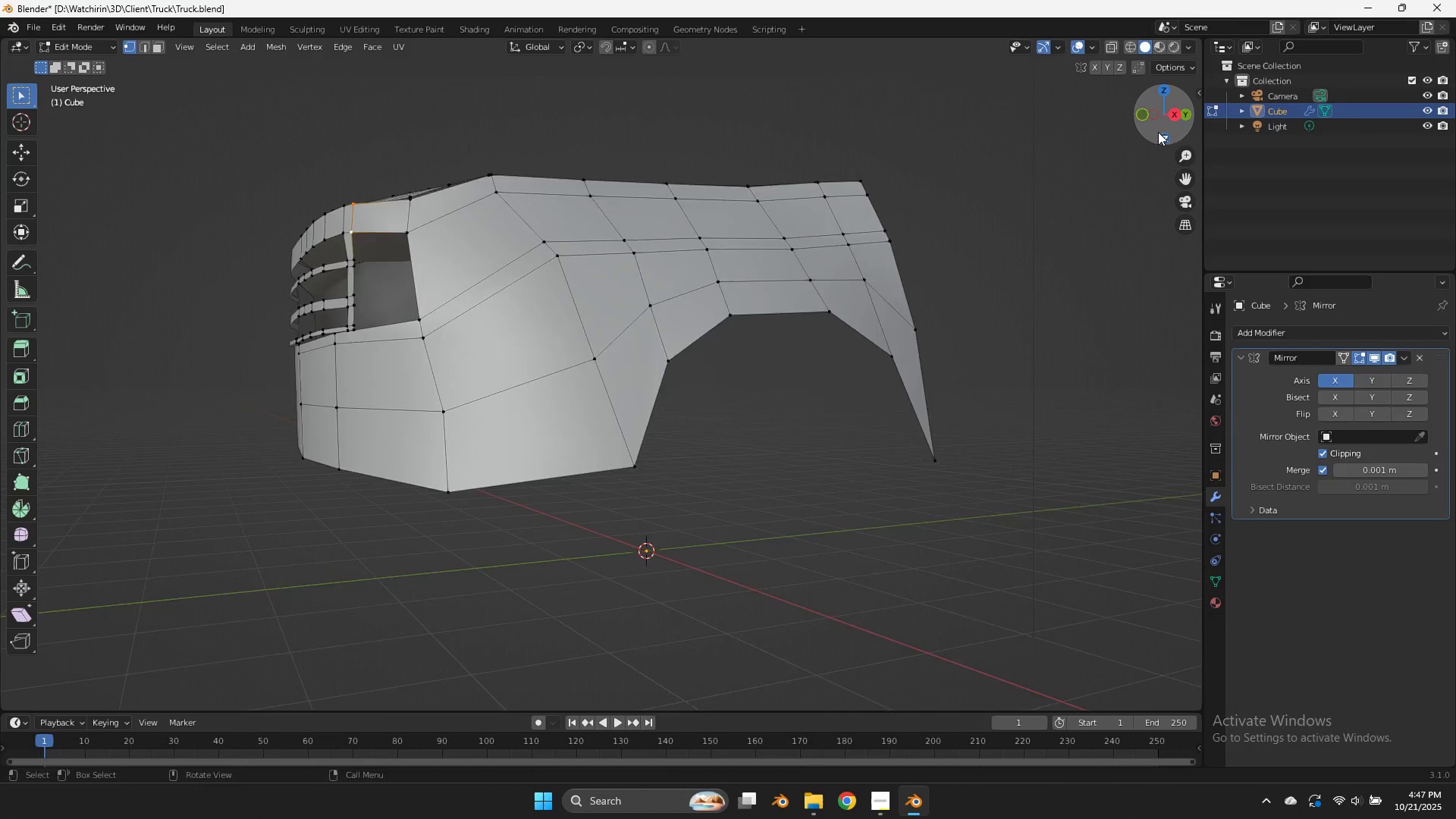 
left_click_drag(start_coordinate=[1156, 132], to_coordinate=[53, 156])
 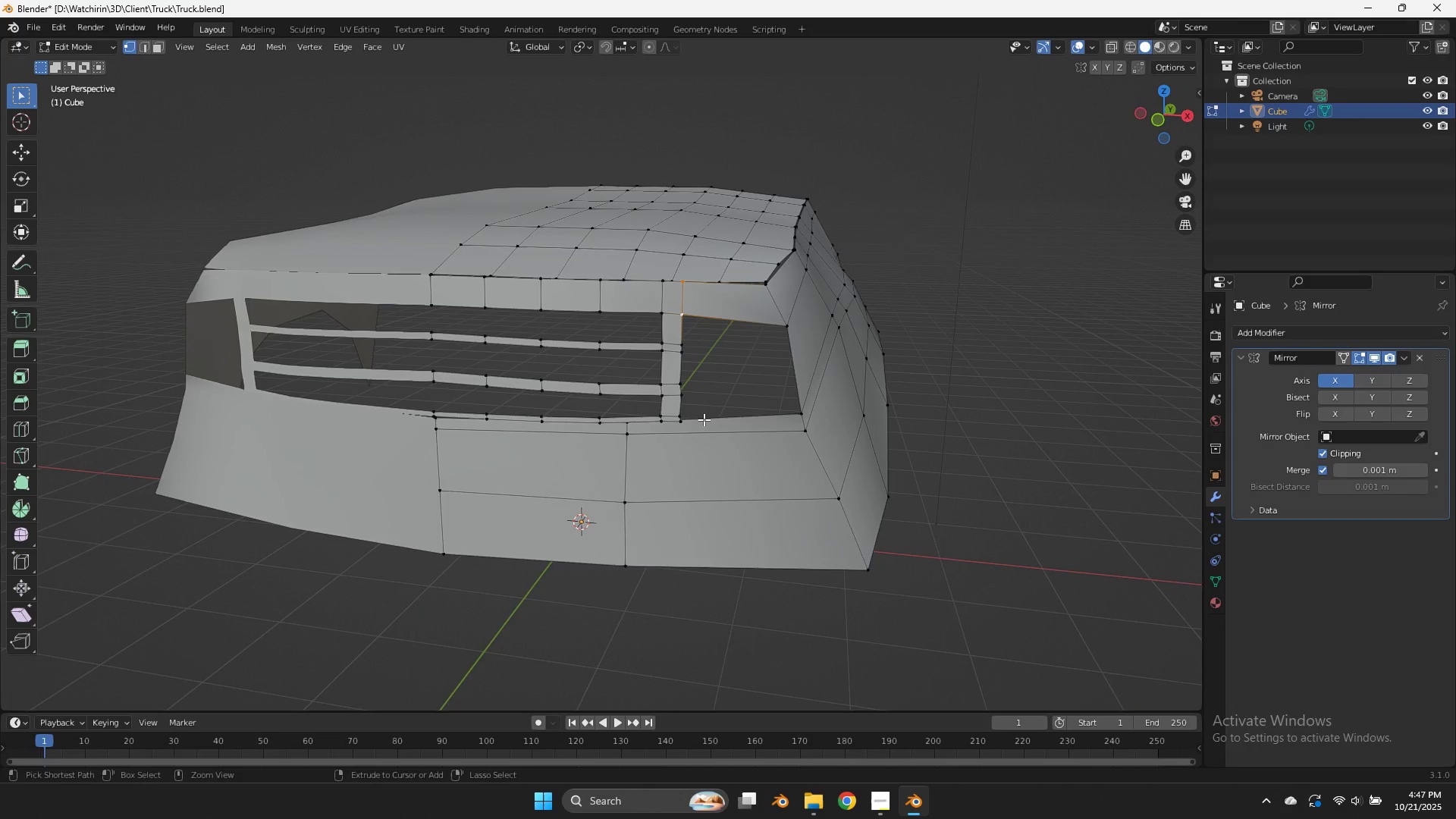 
key(Control+R)
 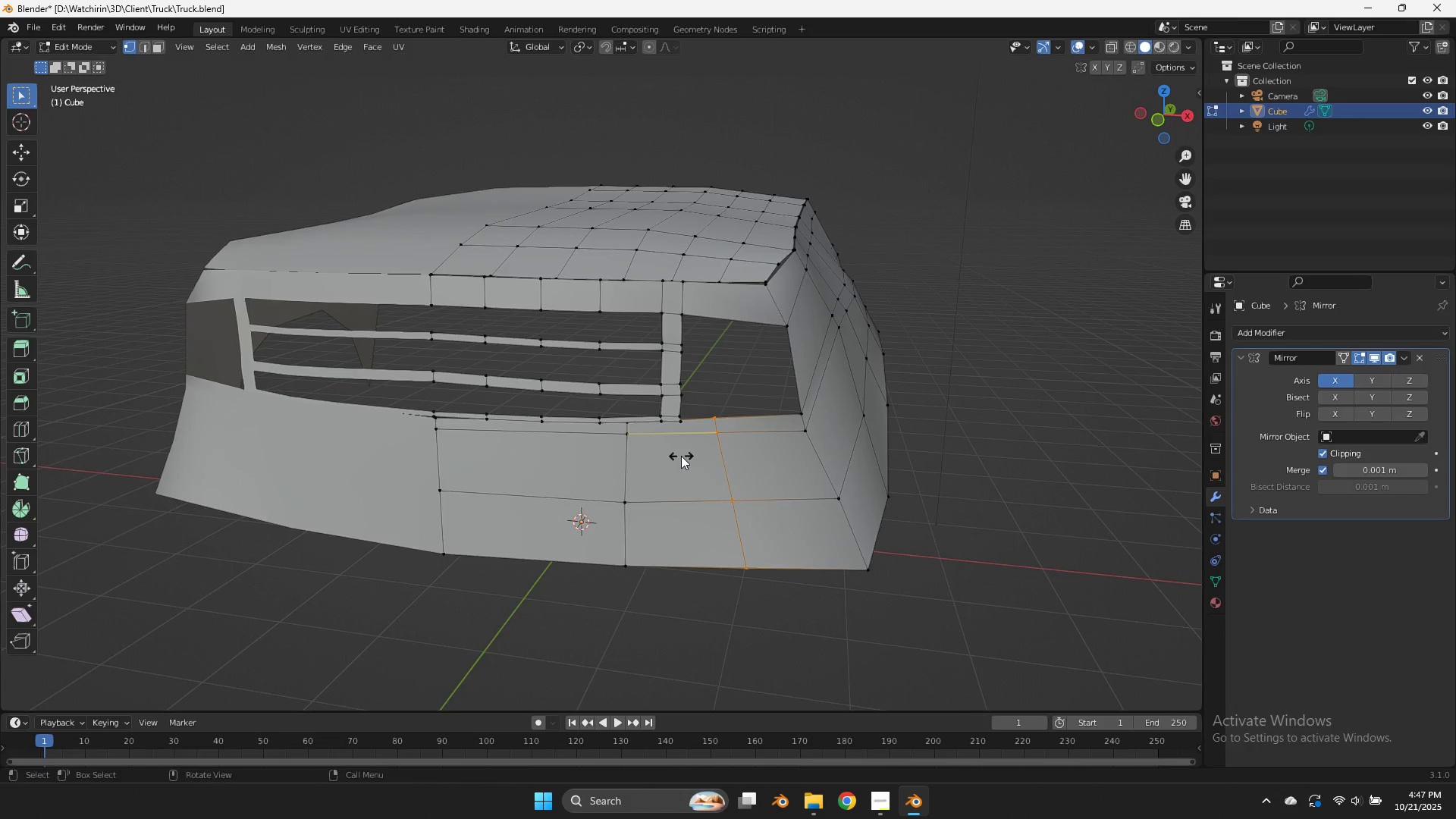 
left_click([681, 456])
 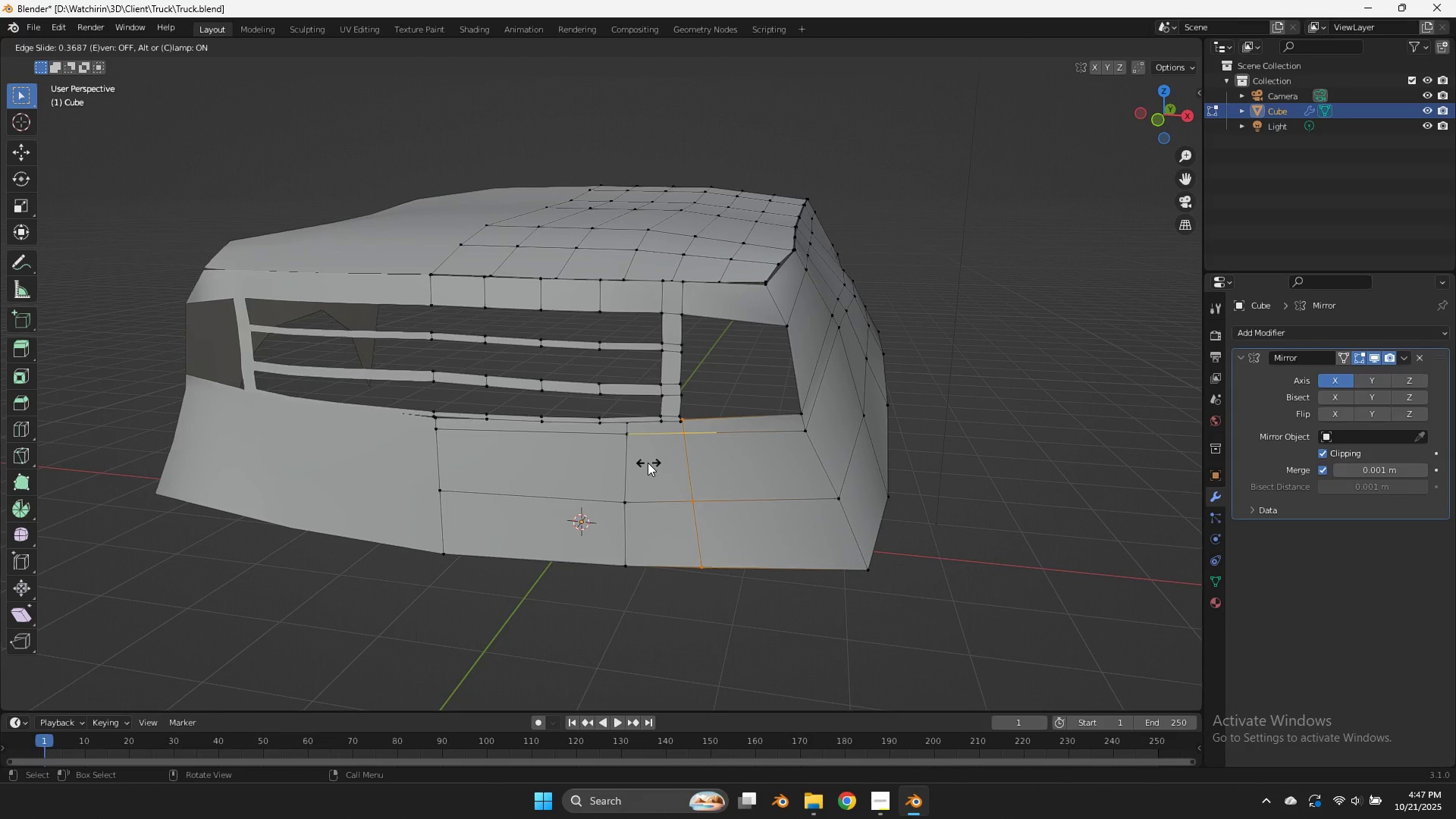 
left_click([645, 463])
 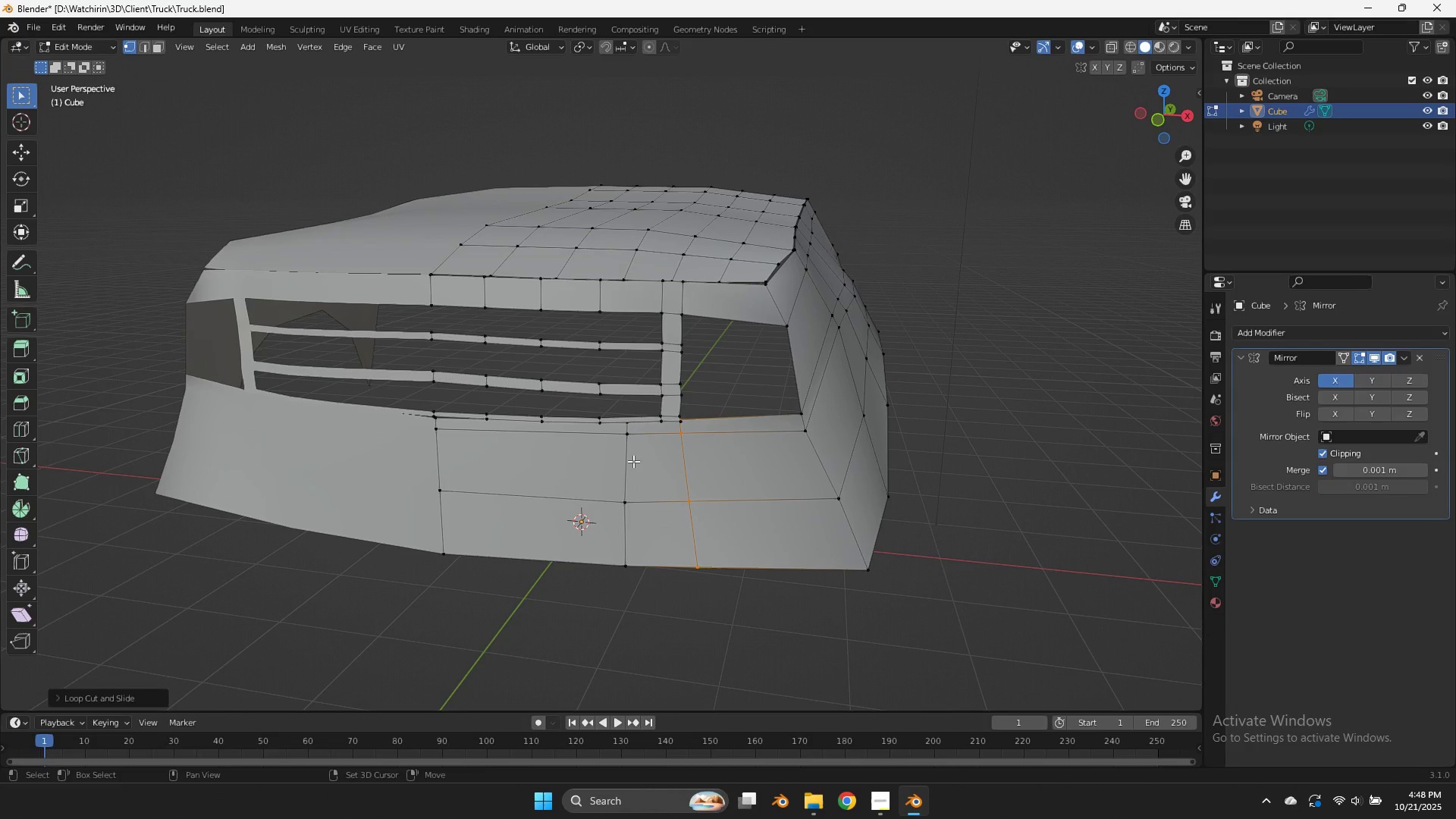 
hold_key(key=ShiftLeft, duration=0.83)
hold_key(key=AltLeft, duration=0.61)
left_click([626, 466])
 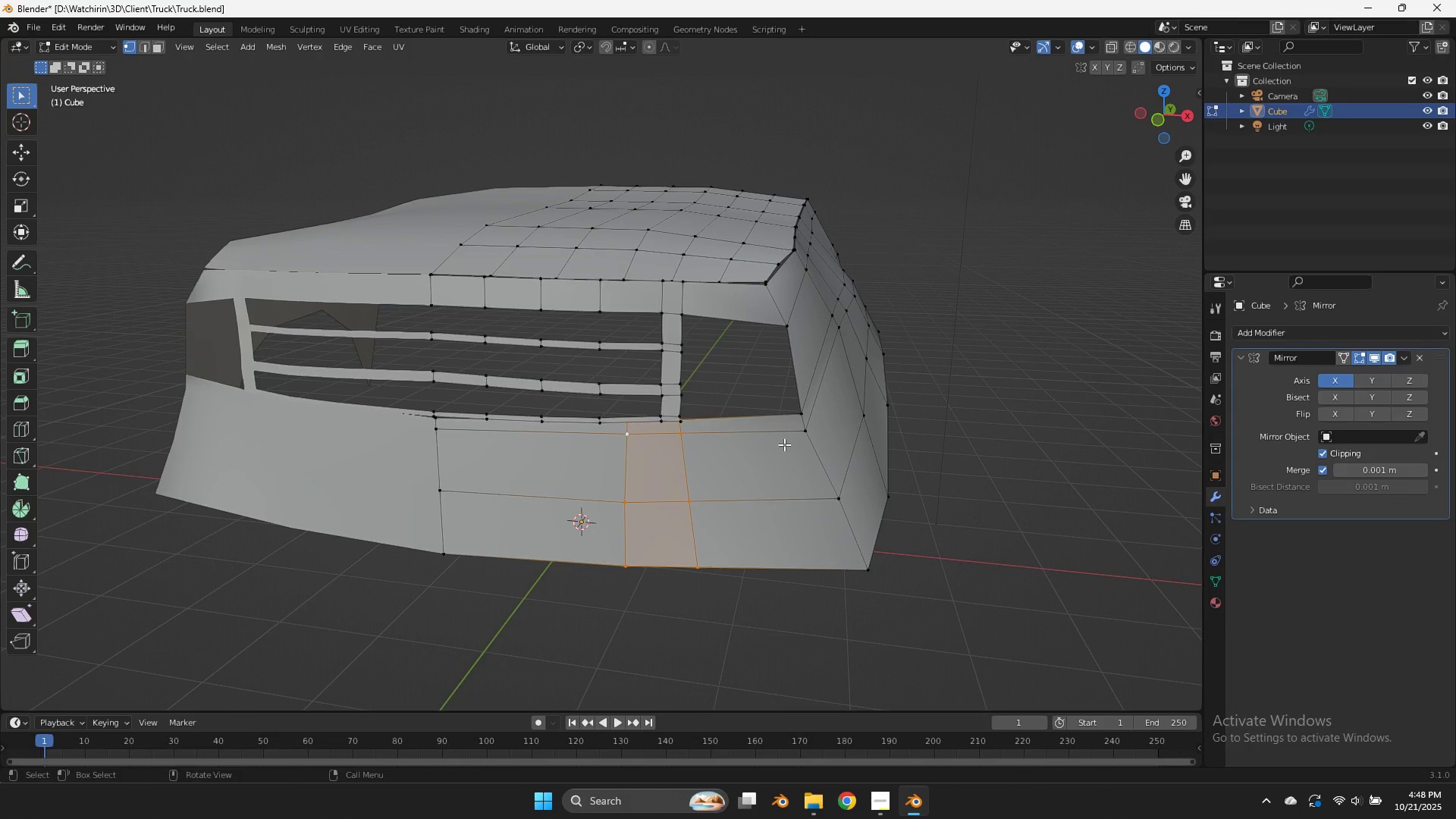 
type(gy)
 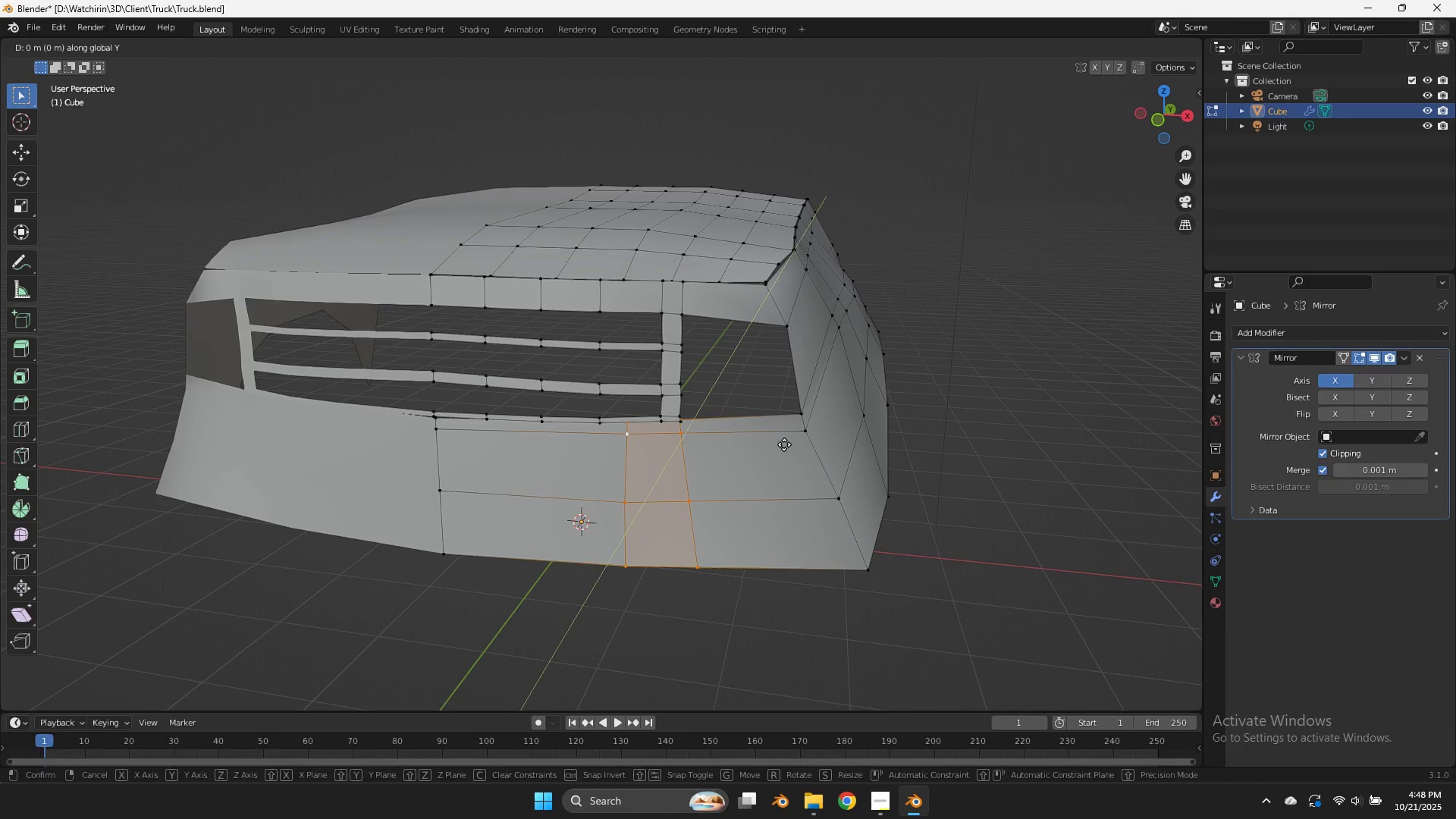 
hold_key(key=ShiftLeft, duration=1.27)
left_click([791, 498])
 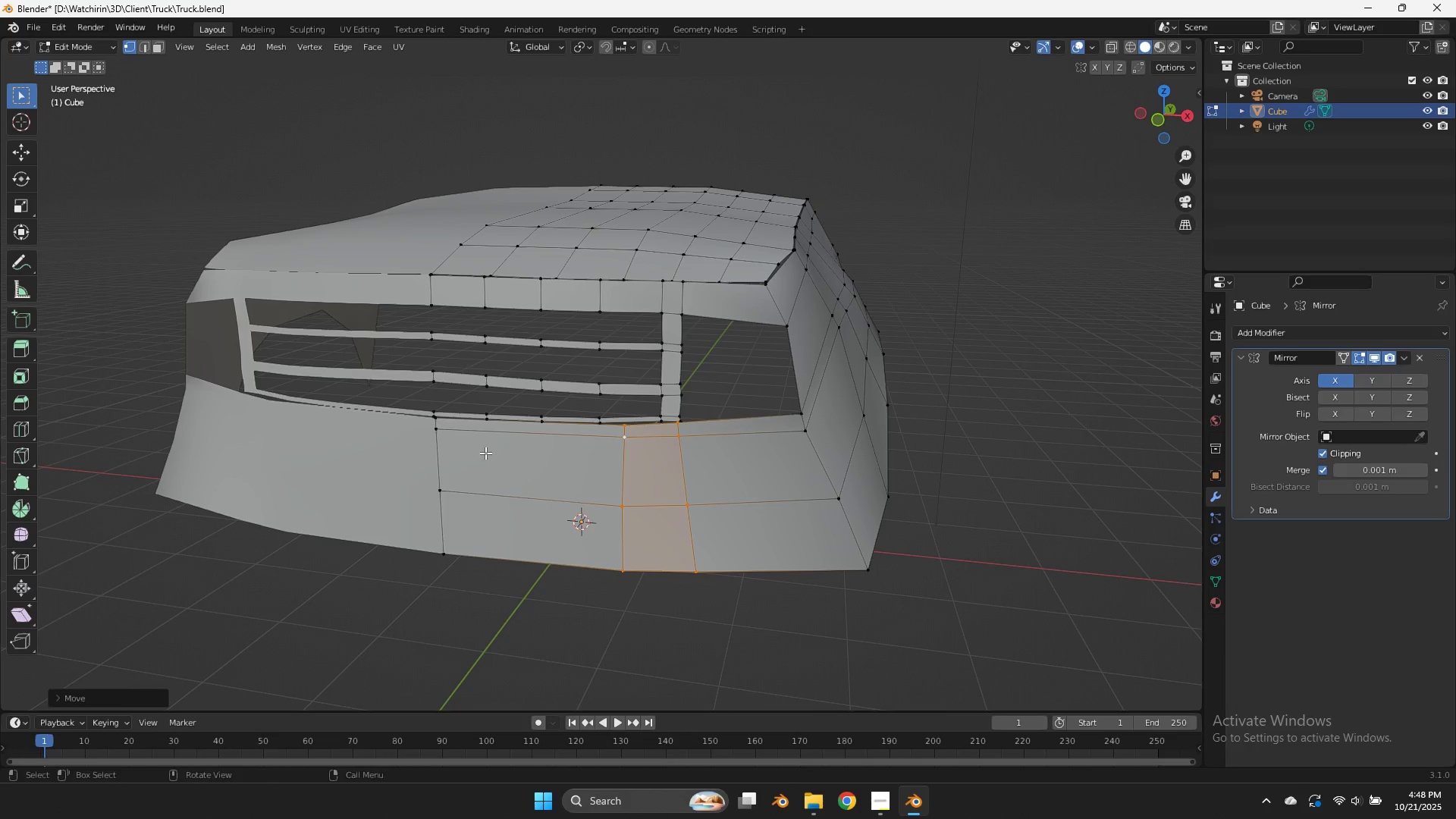 
hold_key(key=AltLeft, duration=0.51)
left_click([433, 460])
 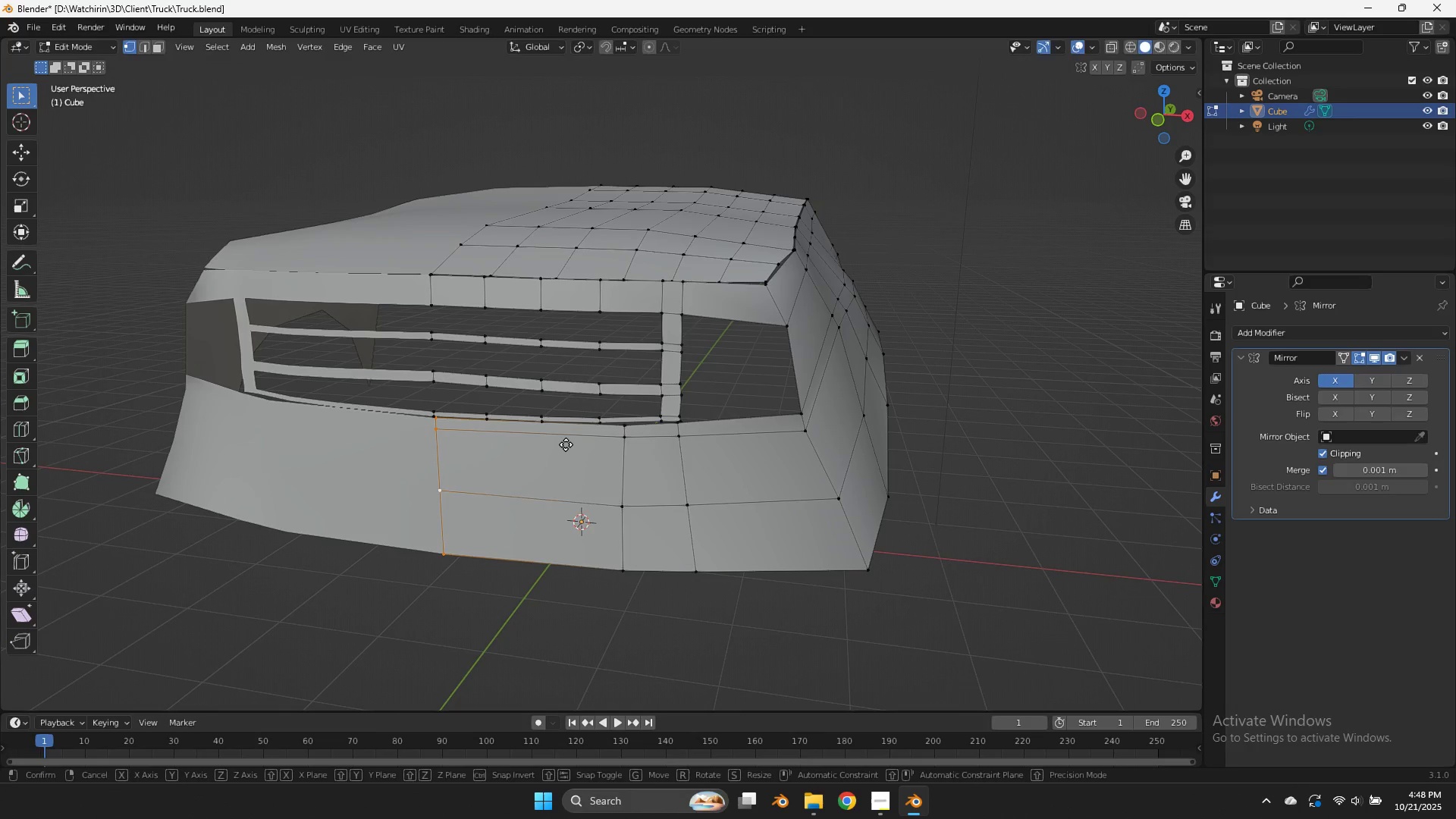 
type(gy)
 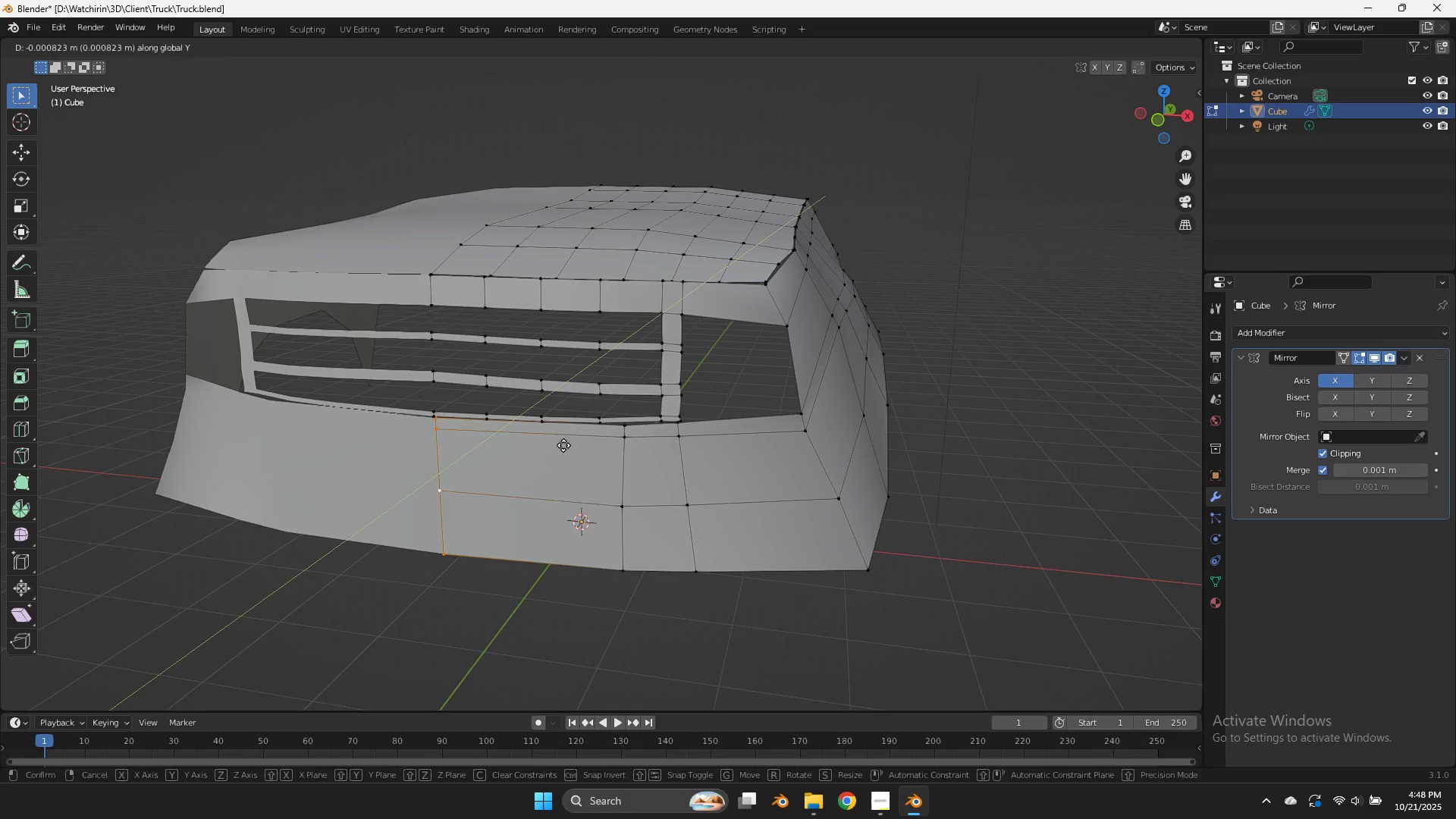 
hold_key(key=ShiftLeft, duration=0.77)
left_click([534, 482])
 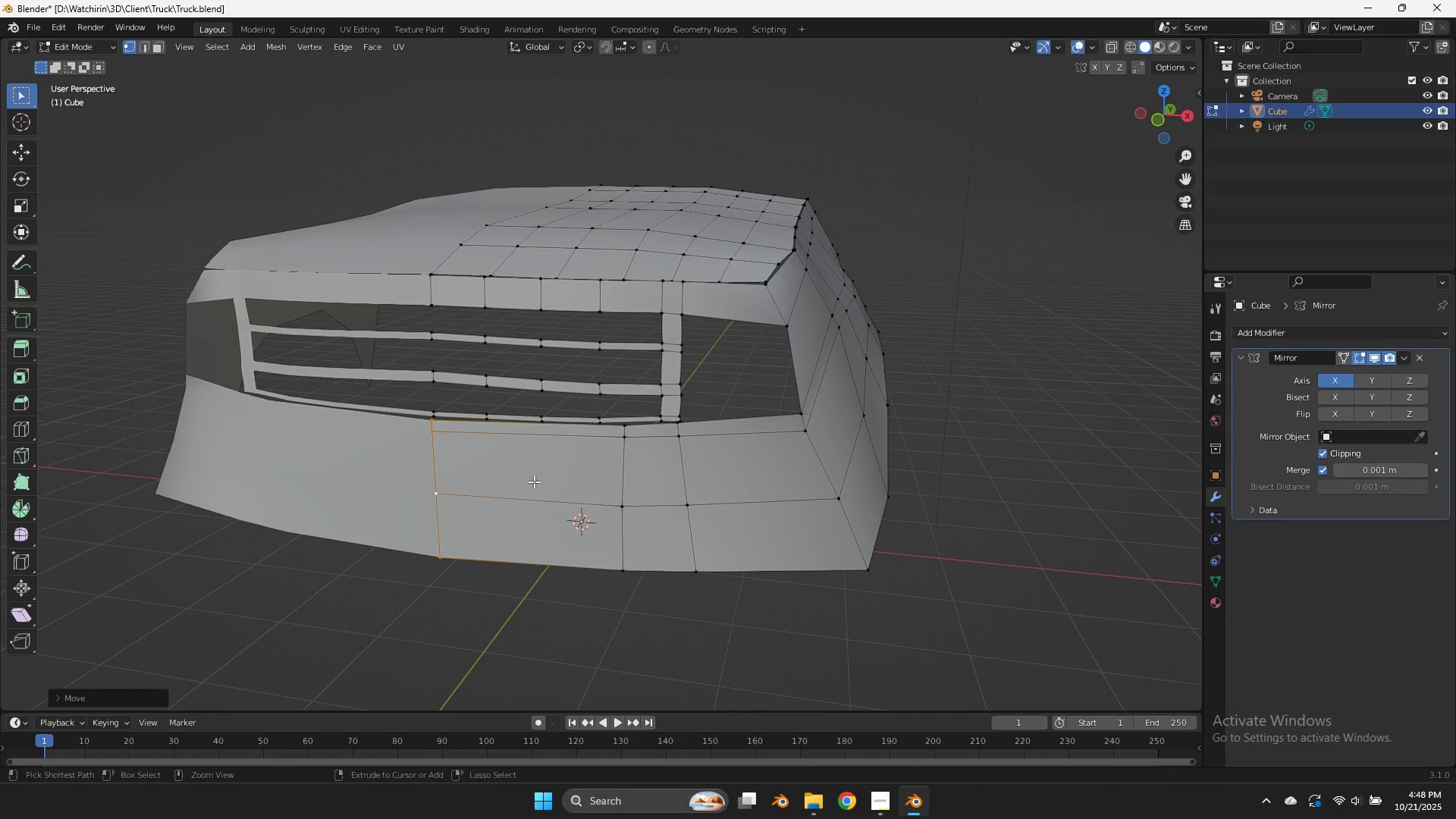 
key(Control+ControlLeft)
 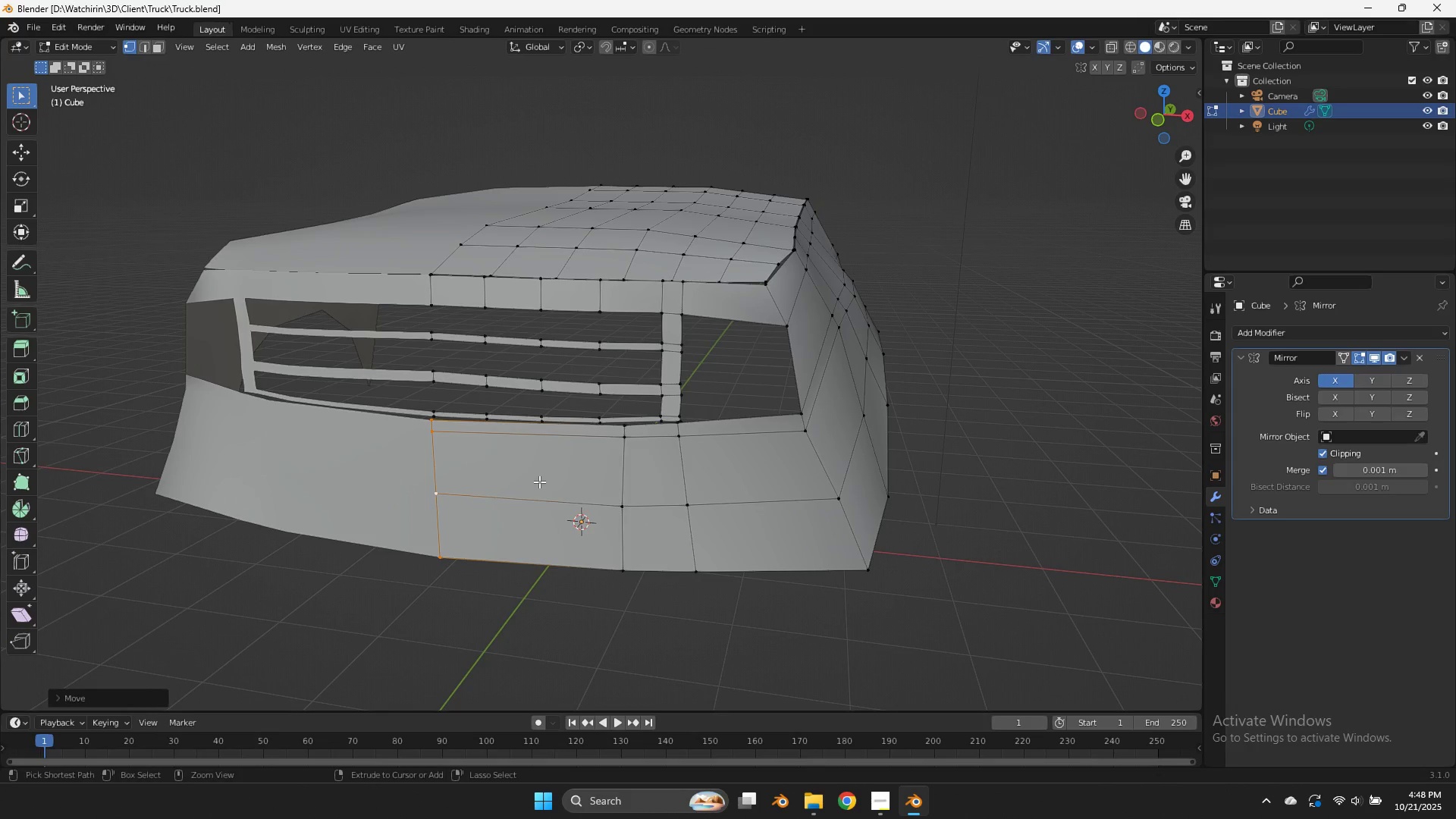 
key(Control+S)
 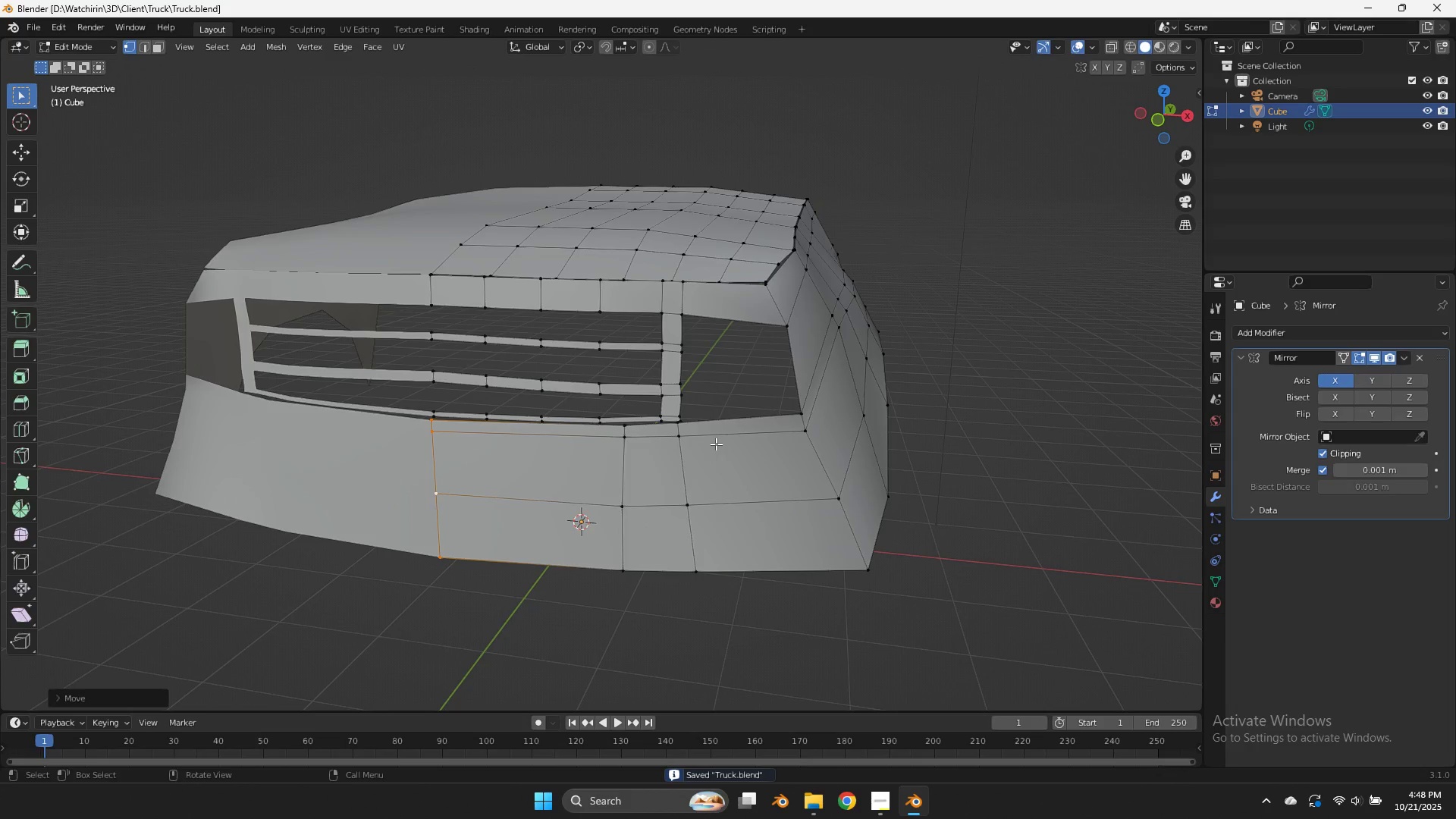 
key(Tab)
 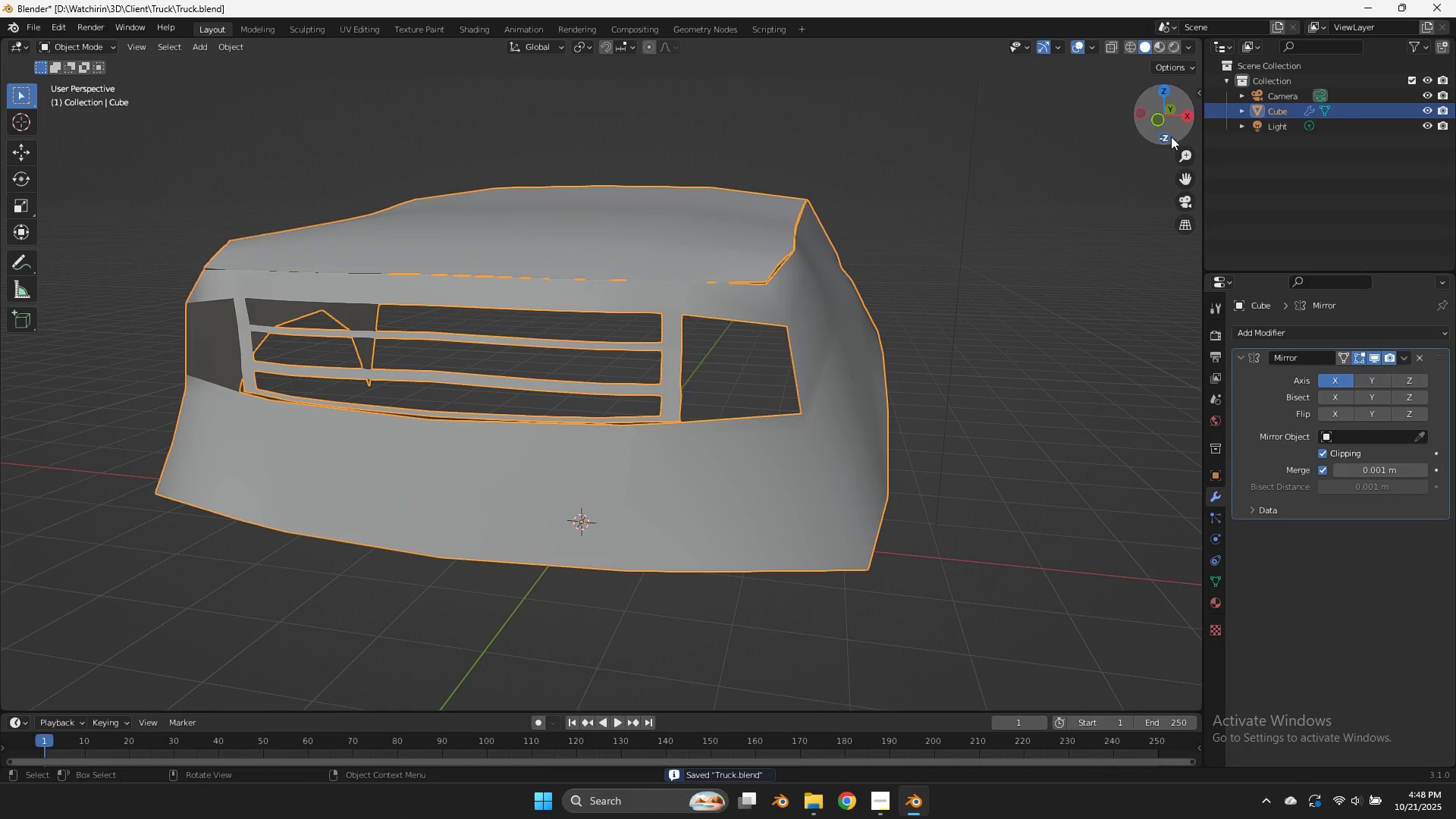 
left_click([1163, 124])
 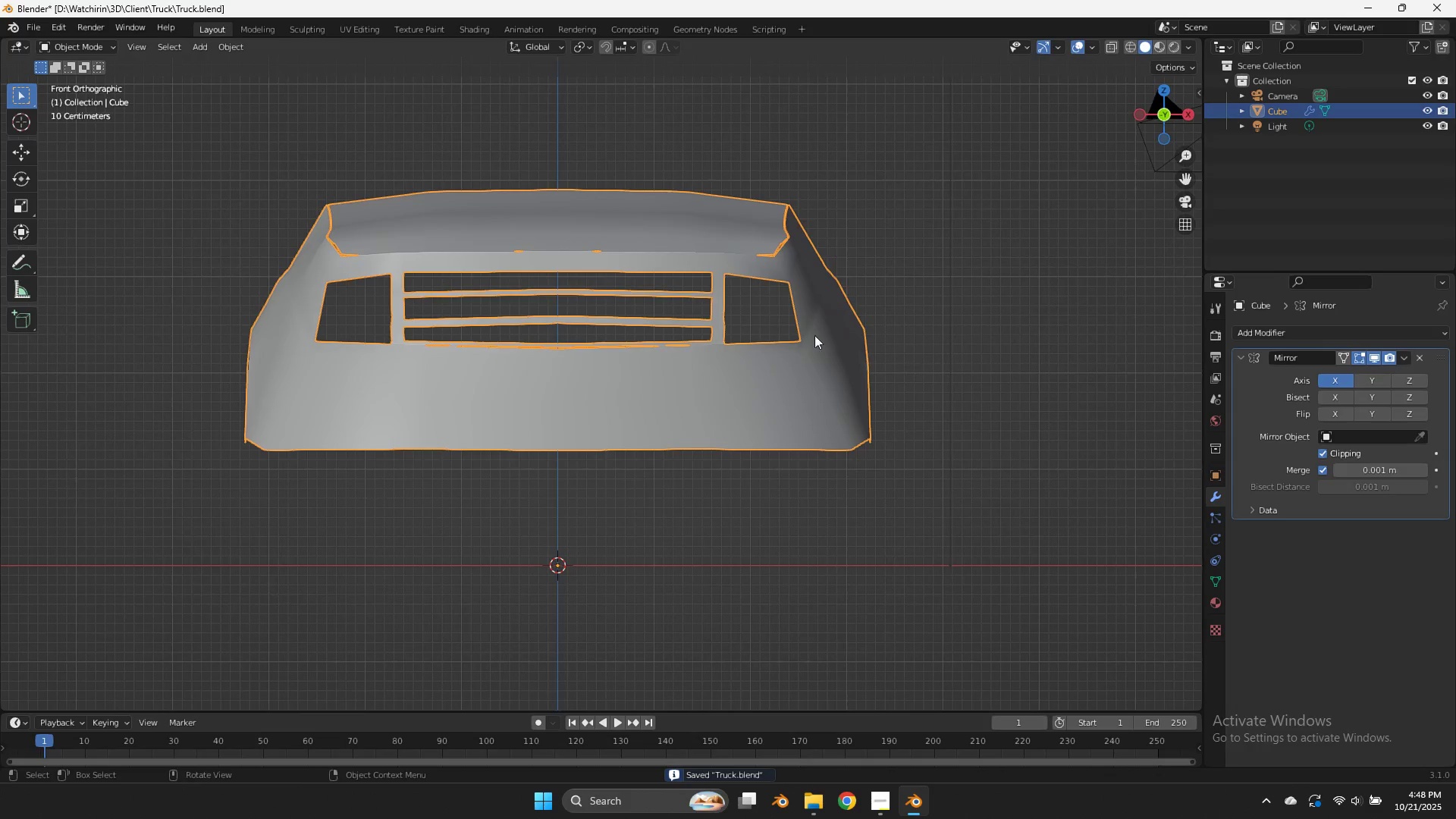 
scroll: coordinate [814, 335], scroll_direction: up, amount: 6.0
 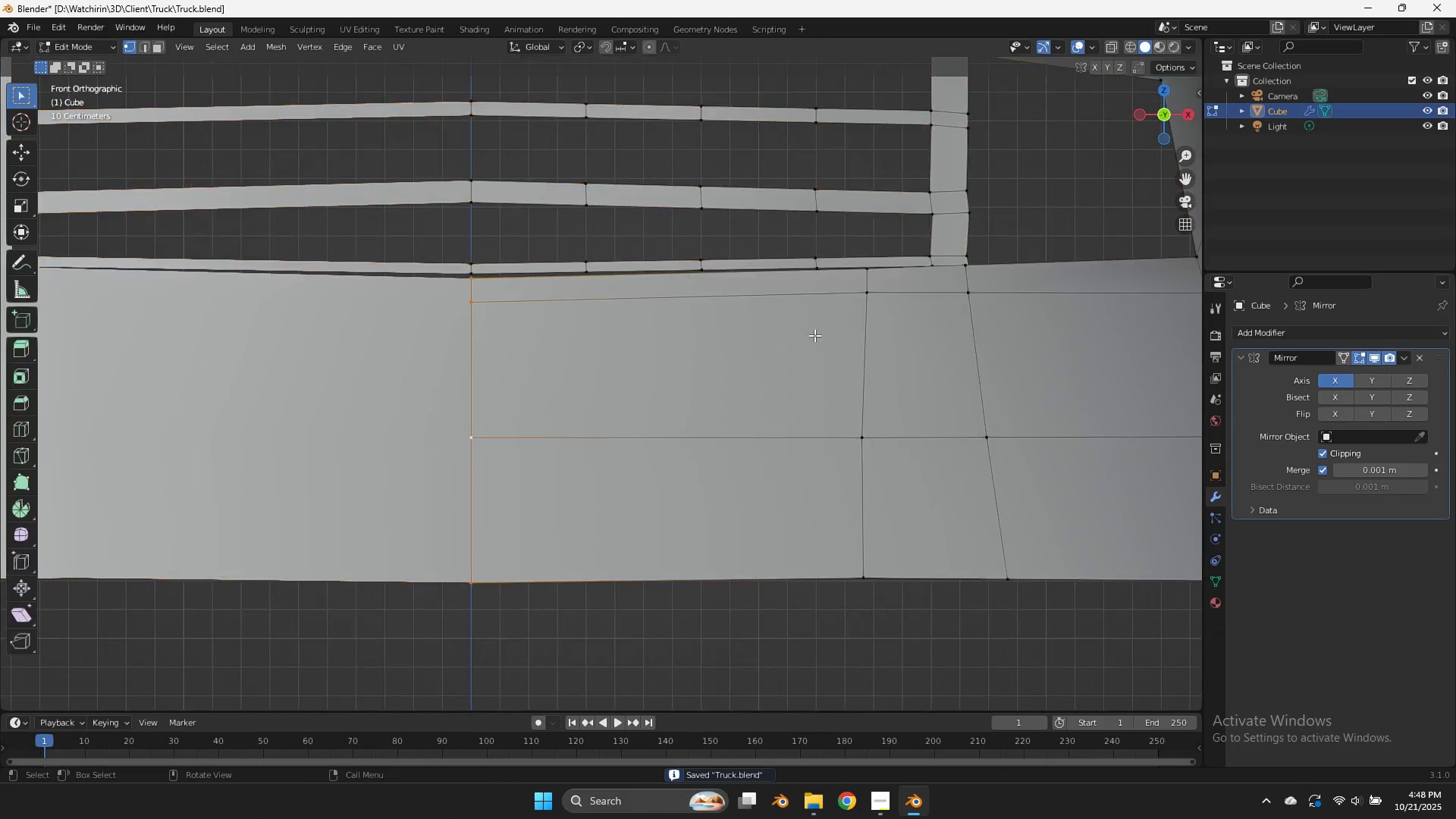 
key(Tab)
 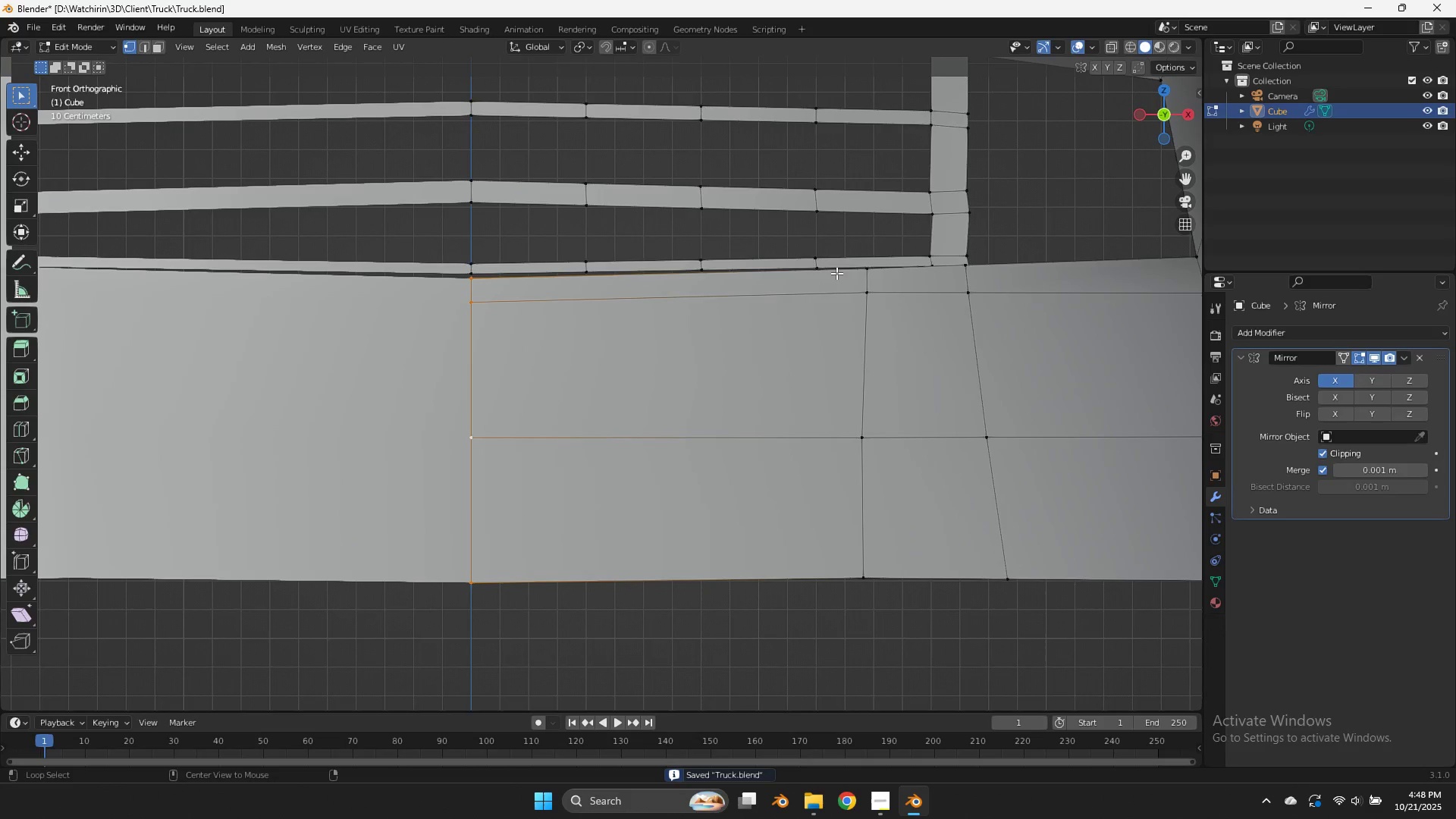 
hold_key(key=AltLeft, duration=0.66)
left_click([839, 267])
 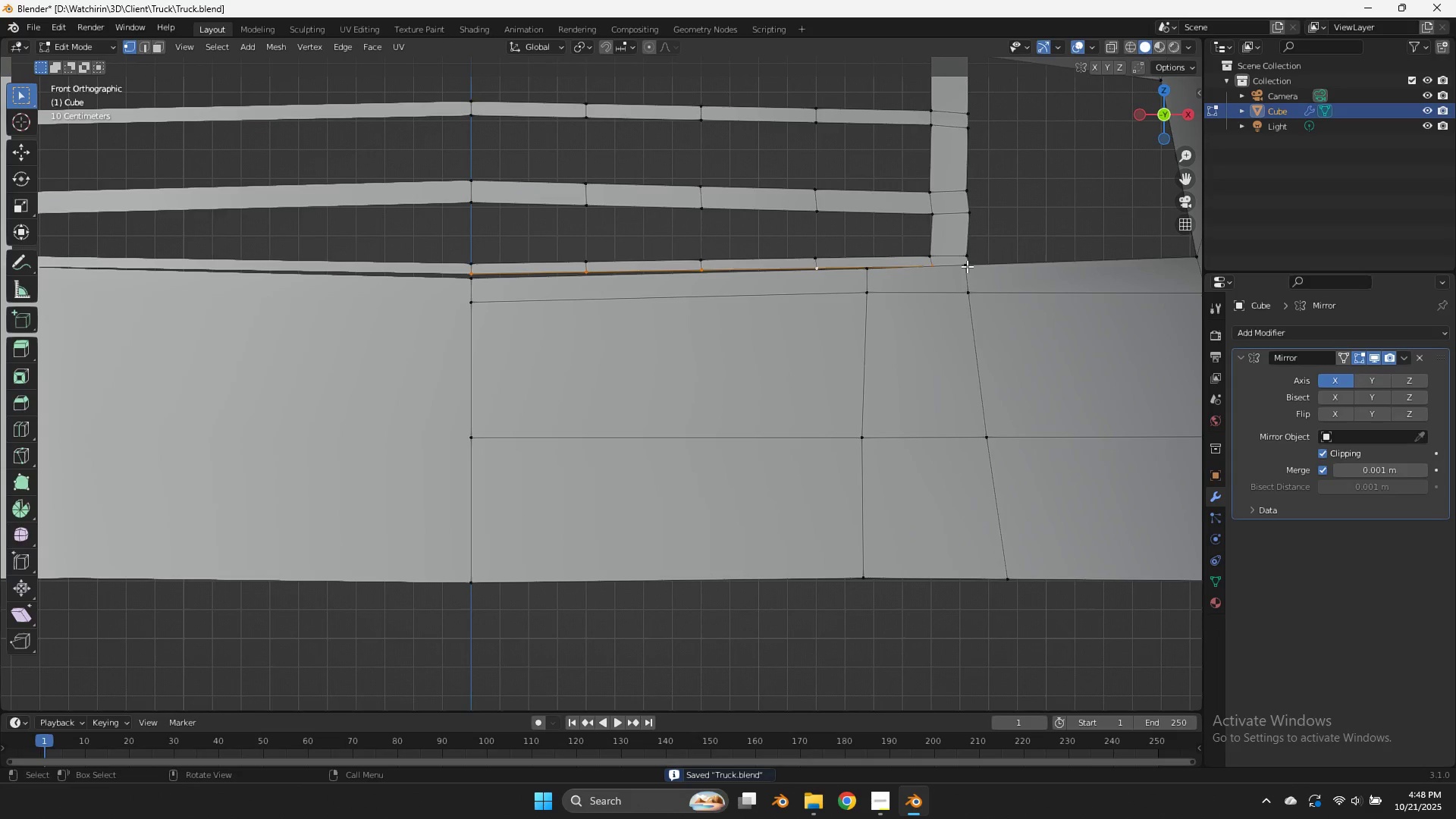 
type(zgz)
 